 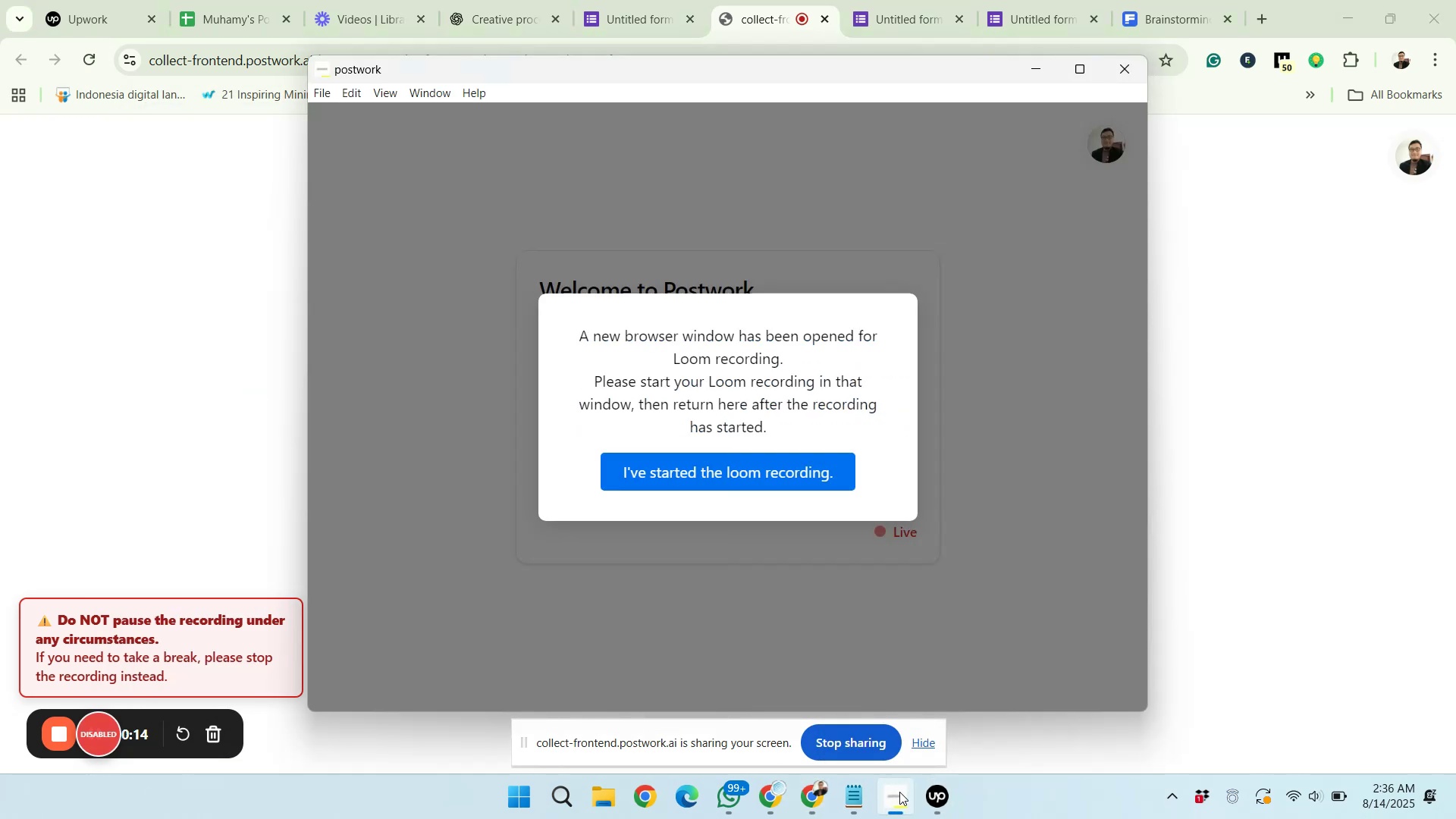 
left_click([738, 474])
 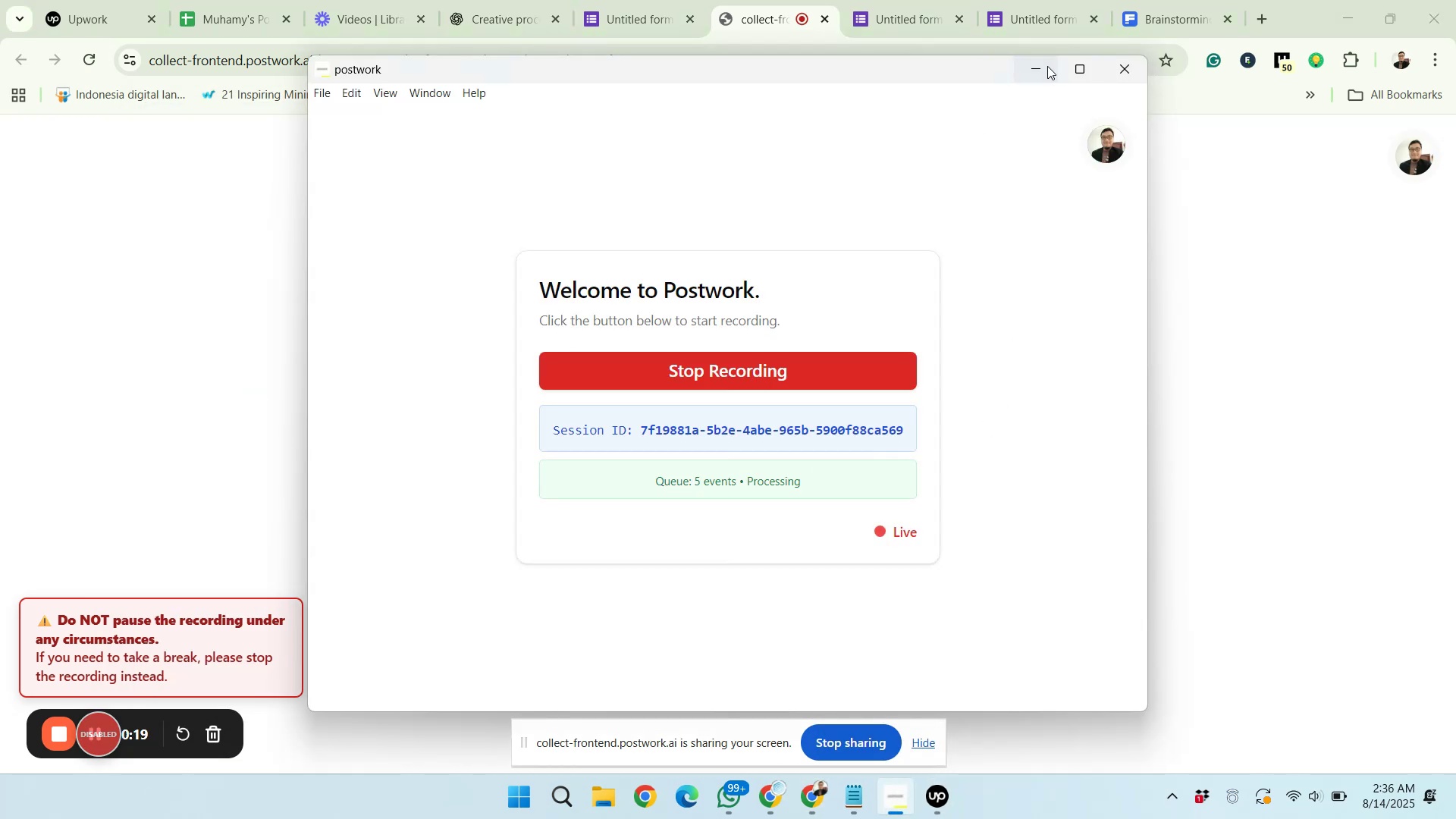 
left_click([1043, 69])
 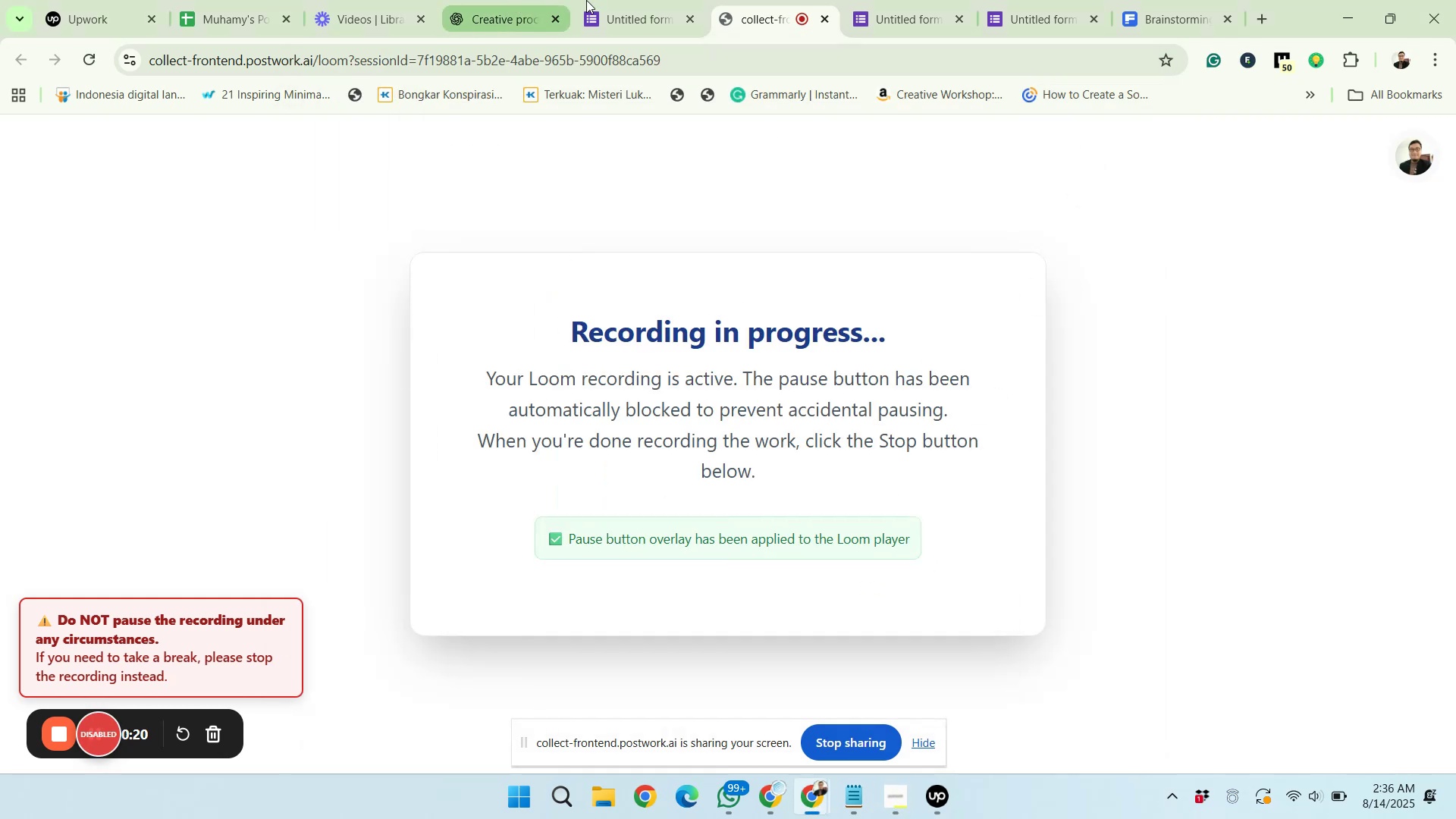 
left_click([599, 0])
 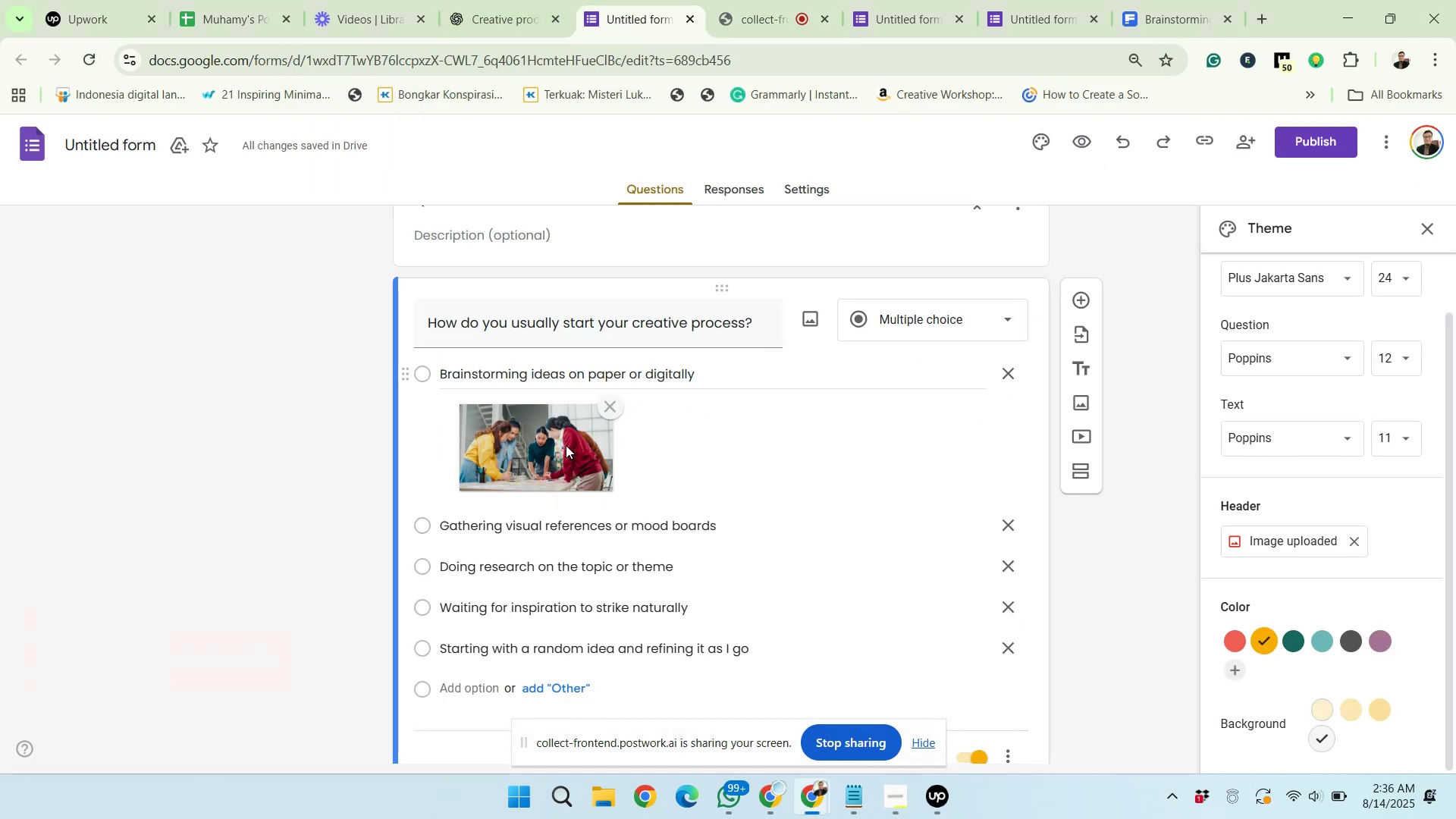 
scroll: coordinate [400, 482], scroll_direction: down, amount: 1.0
 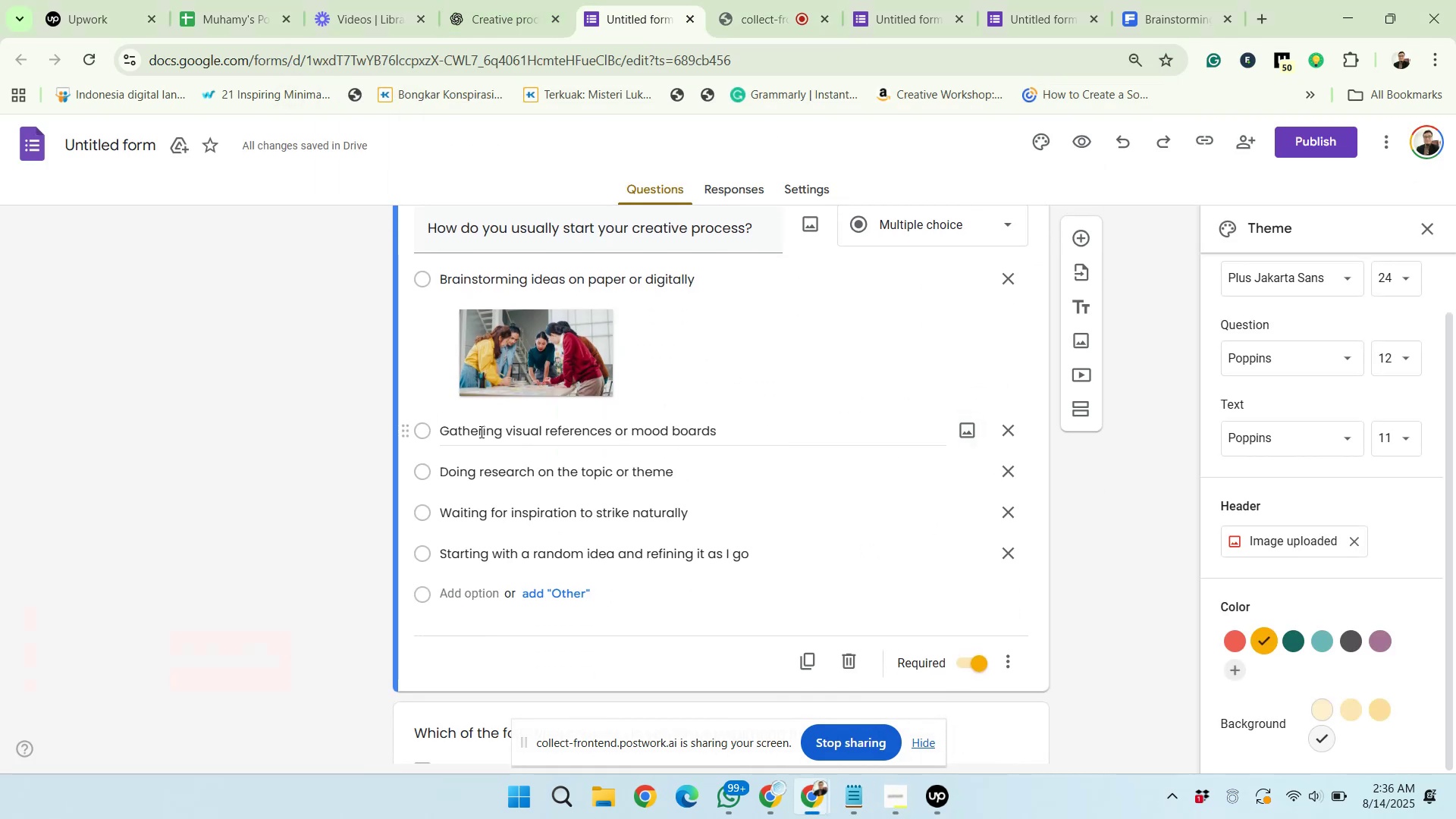 
left_click_drag(start_coordinate=[506, 434], to_coordinate=[604, 432])
 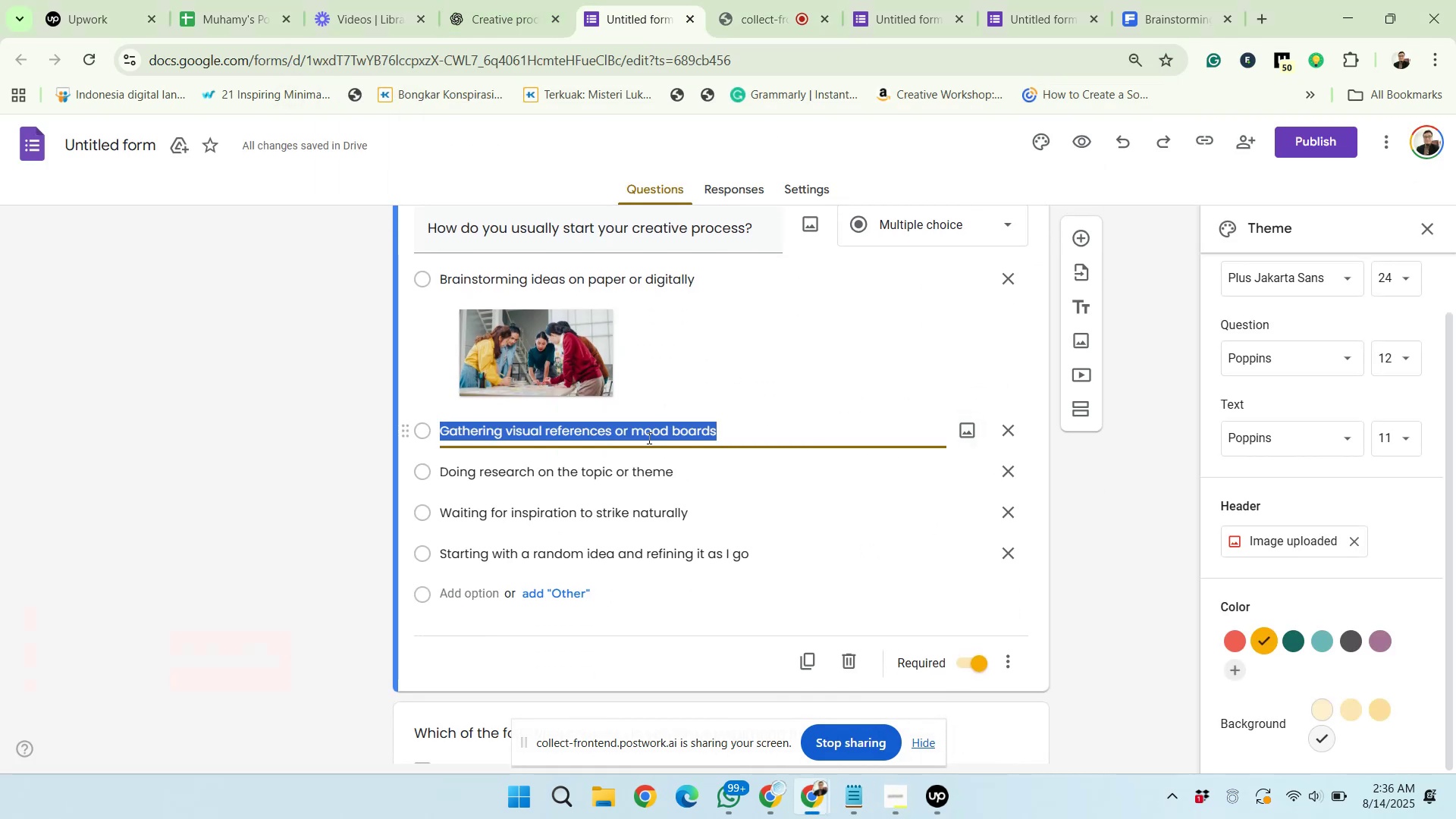 
left_click([648, 438])
 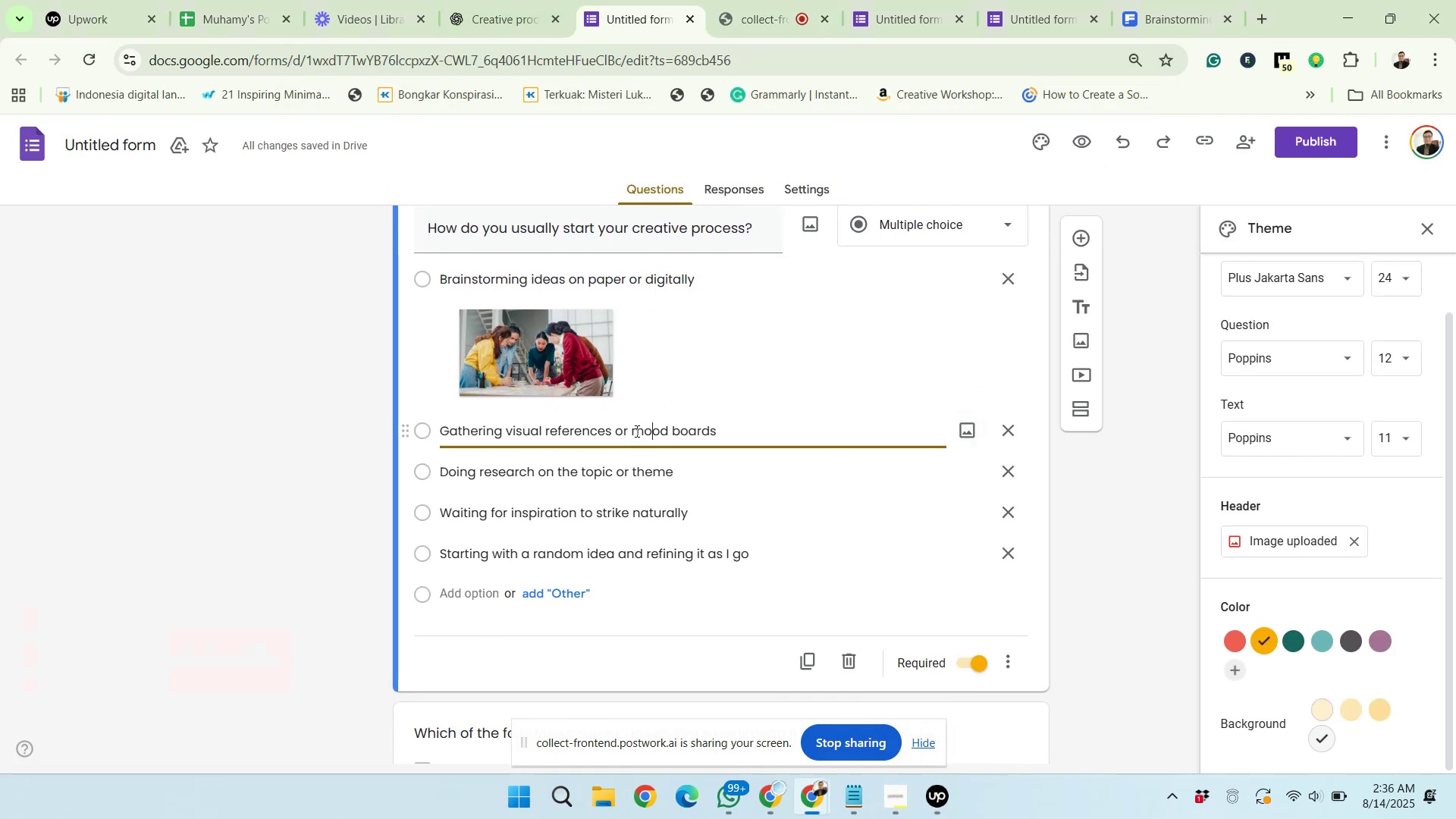 
left_click_drag(start_coordinate=[634, 429], to_coordinate=[720, 422])
 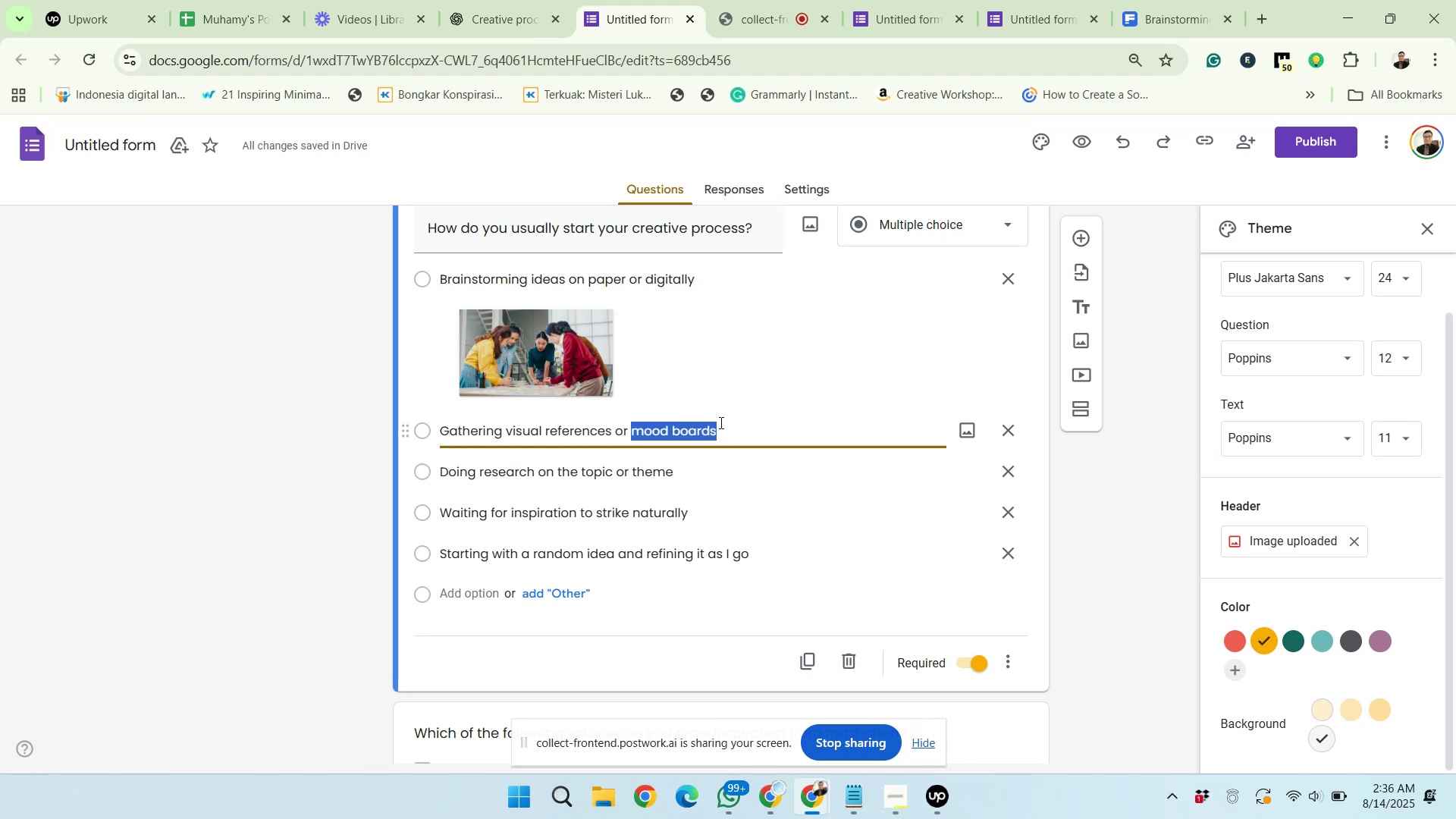 
key(Control+C)
 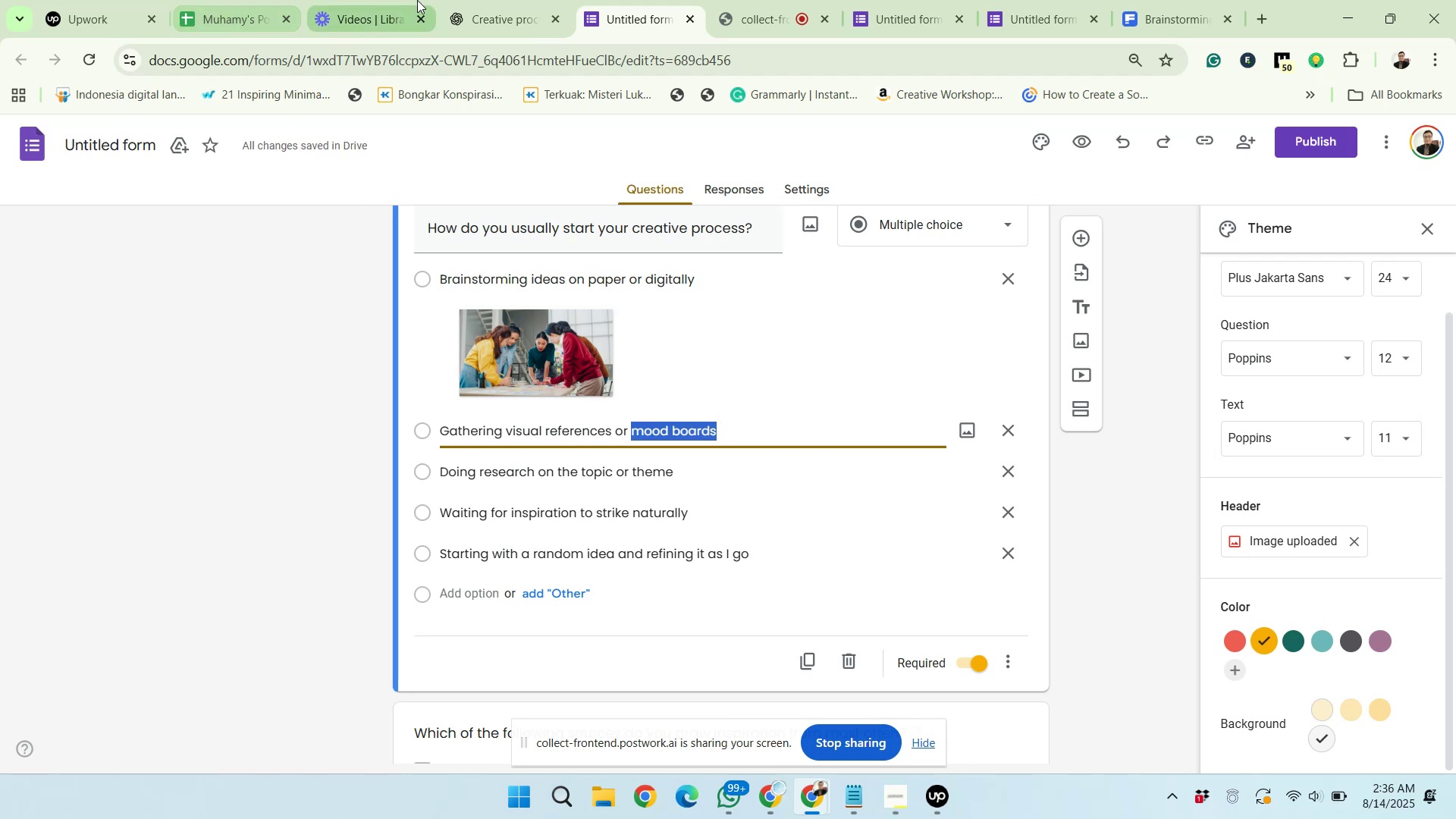 
left_click([403, 0])
 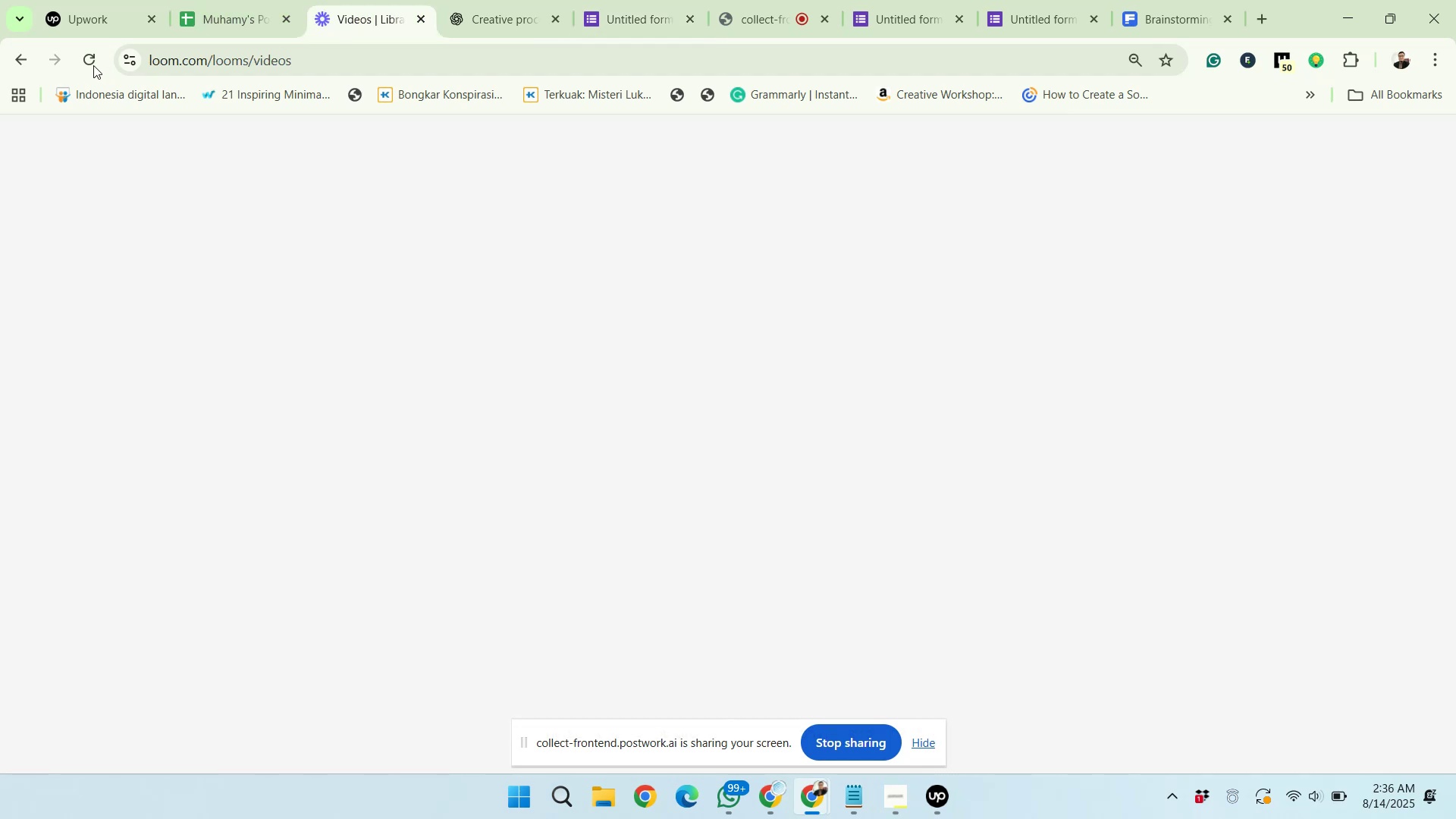 
wait(9.77)
 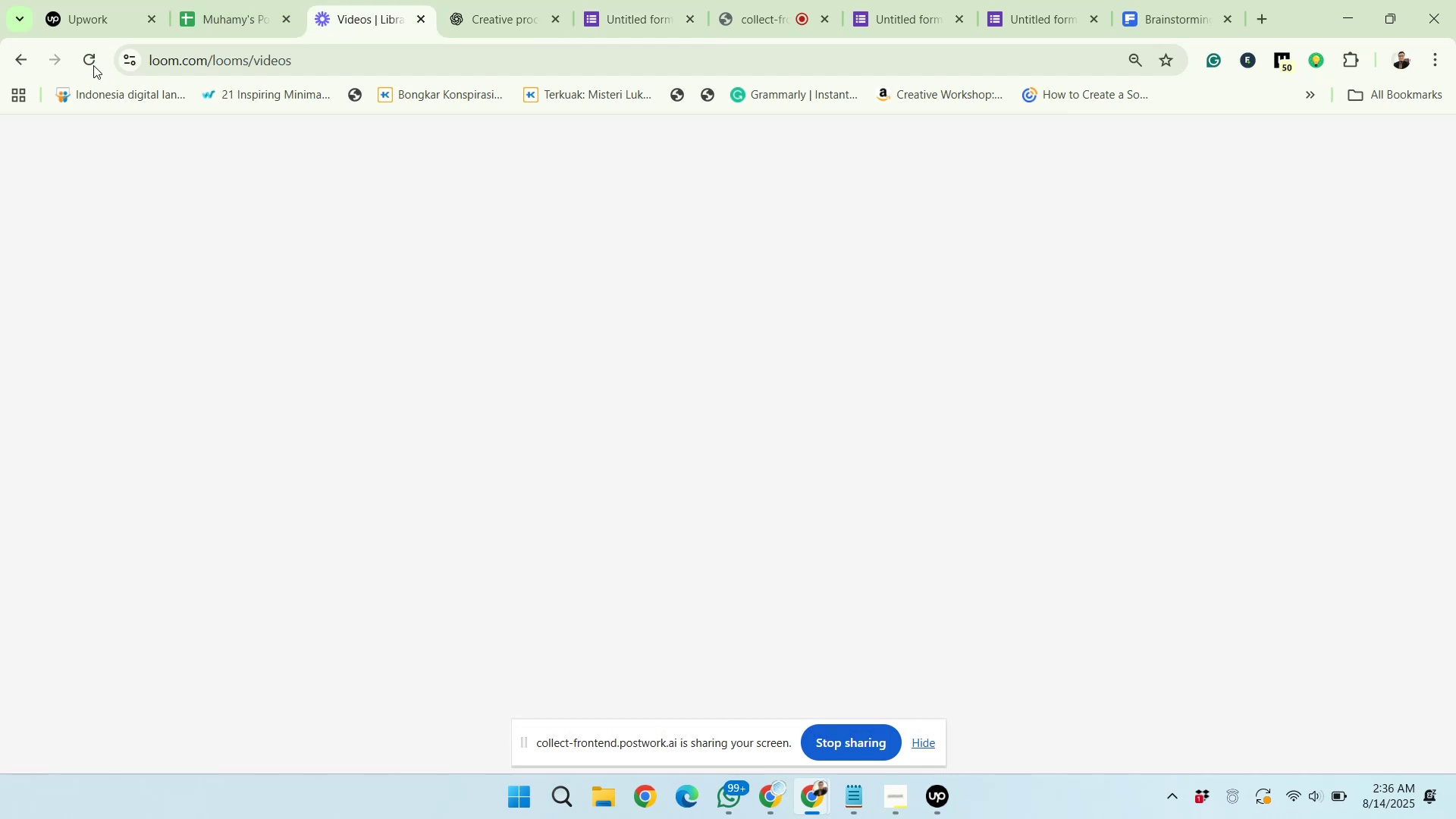 
left_click([92, 64])
 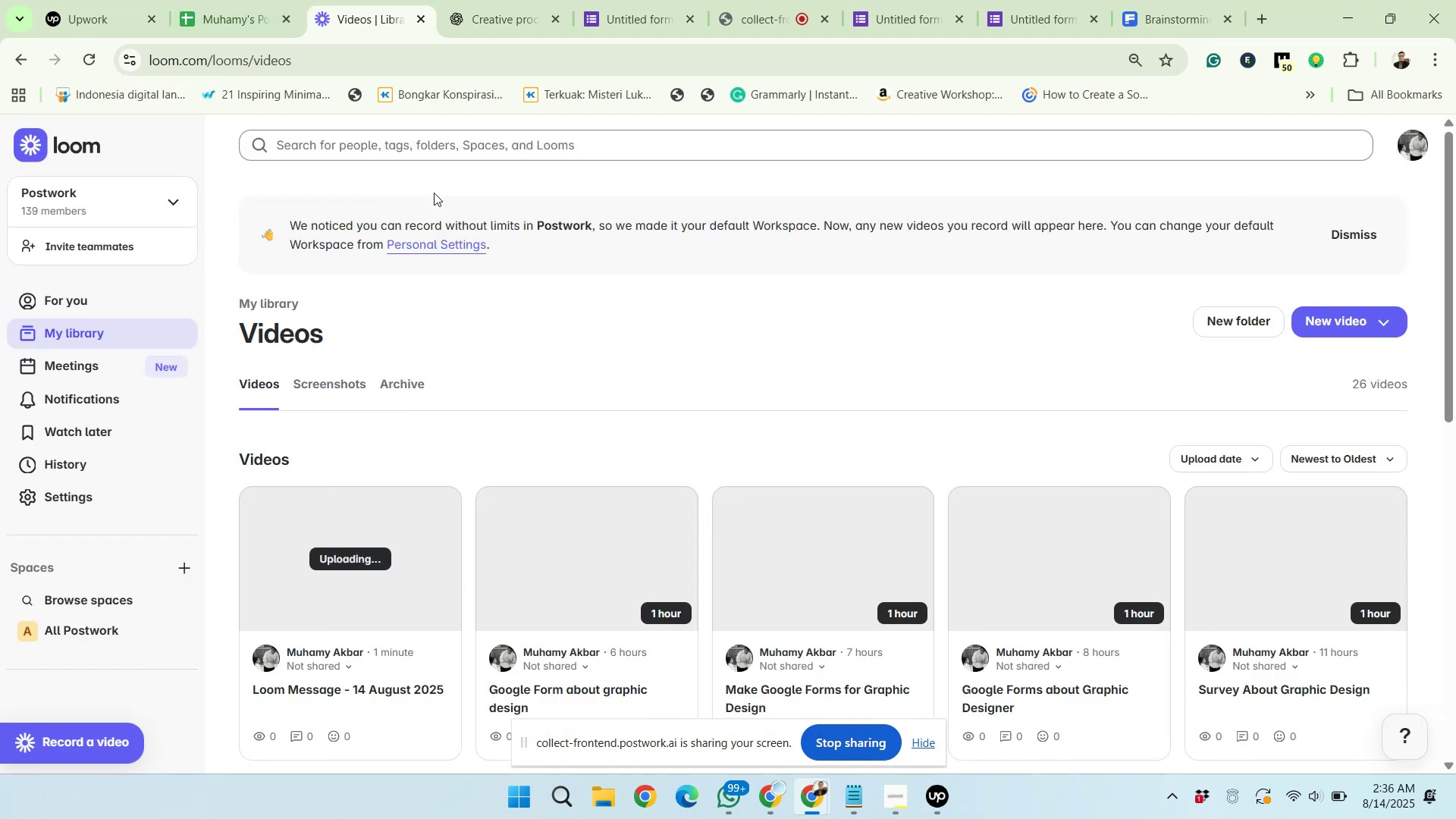 
wait(20.01)
 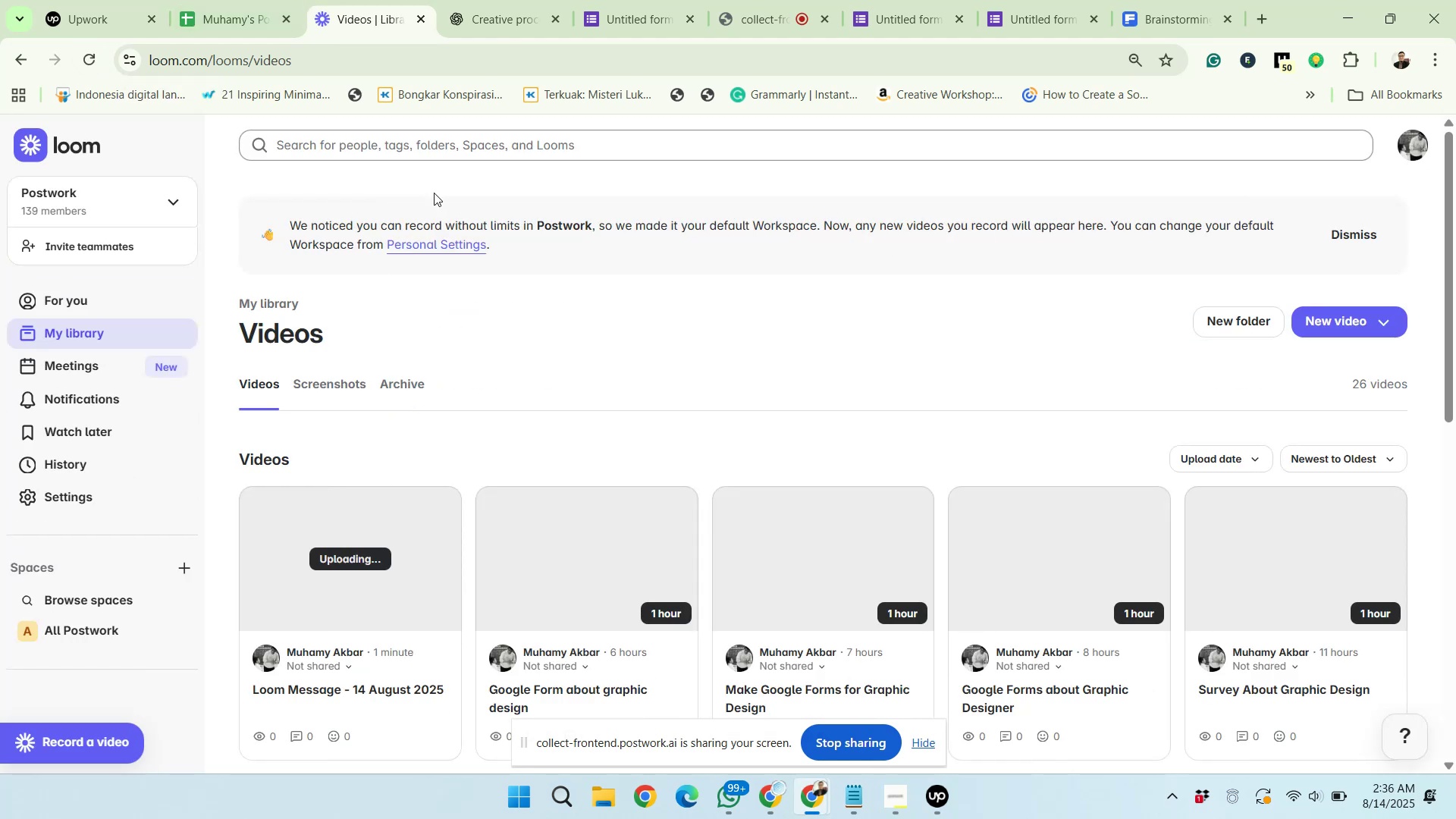 
left_click([509, 2])
 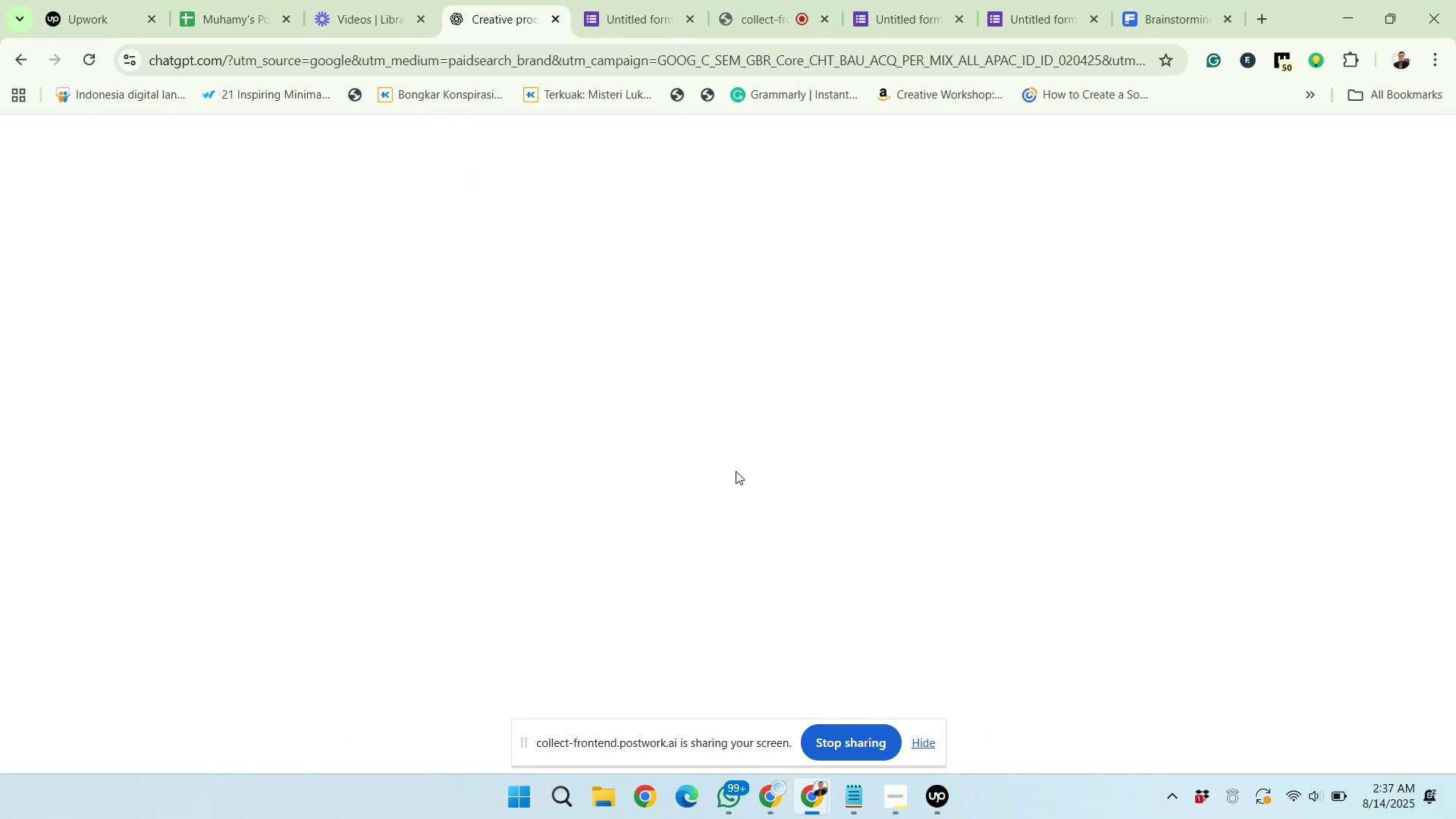 
wait(6.17)
 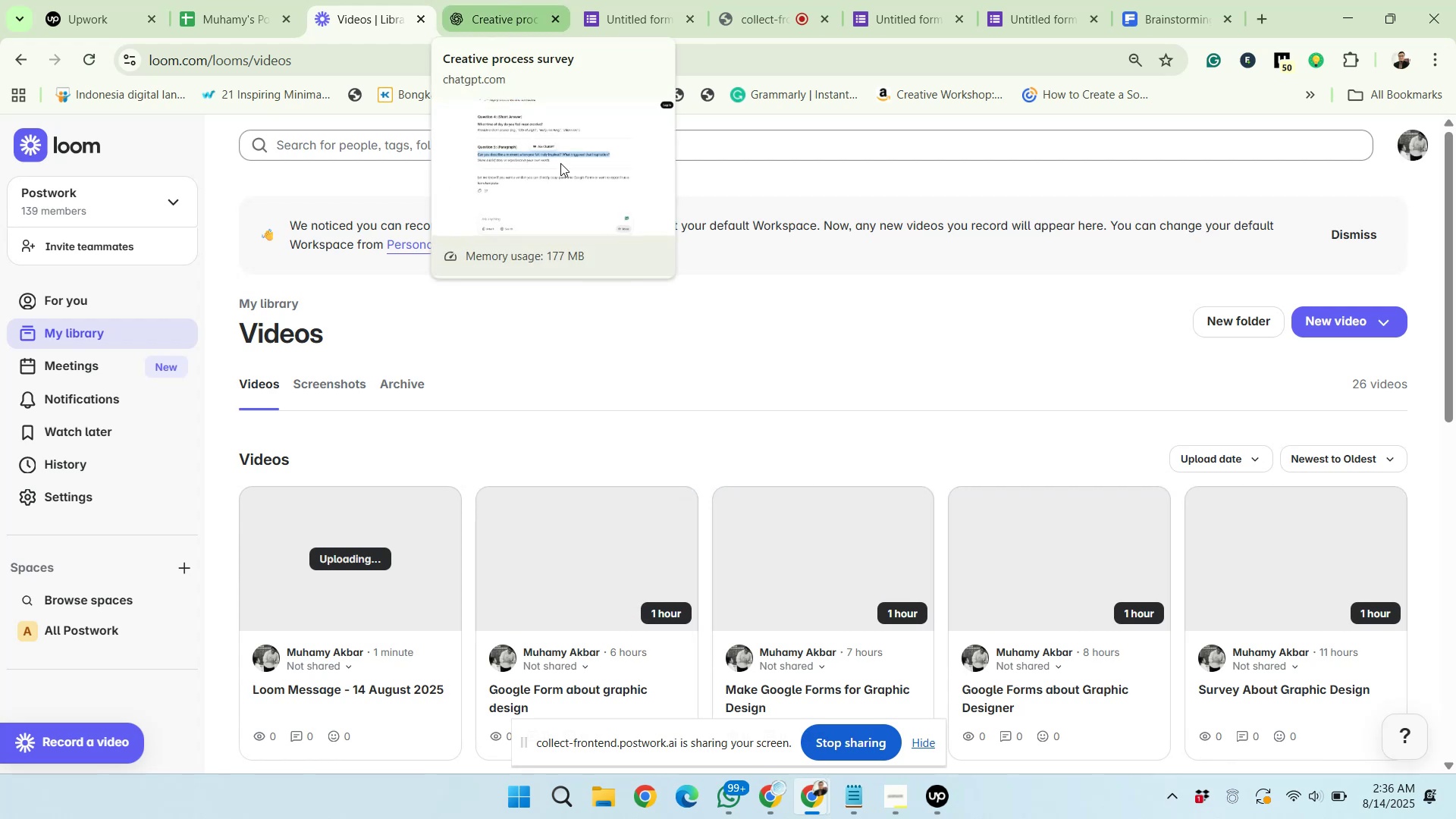 
mouse_move([767, 779])
 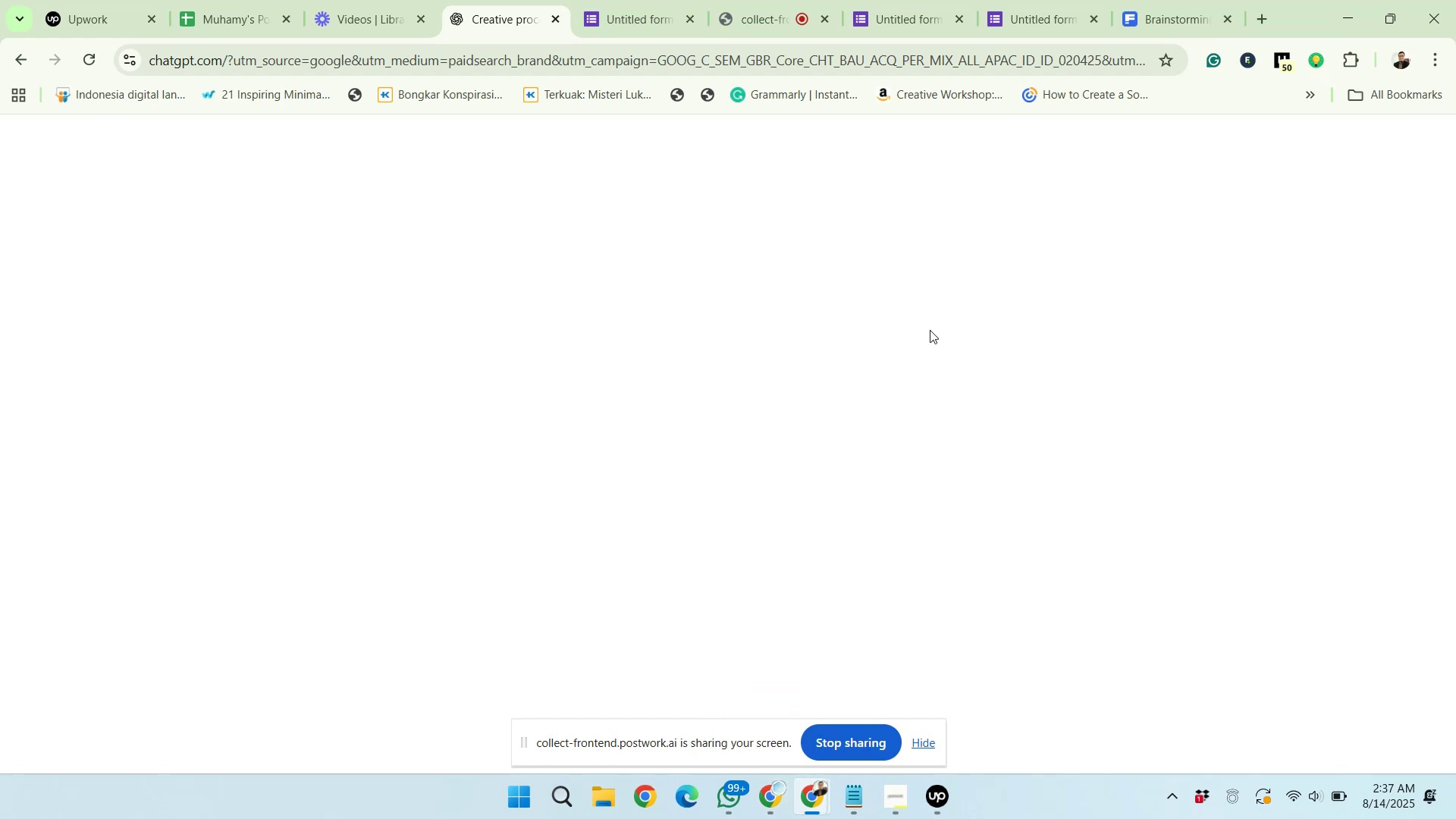 
wait(6.39)
 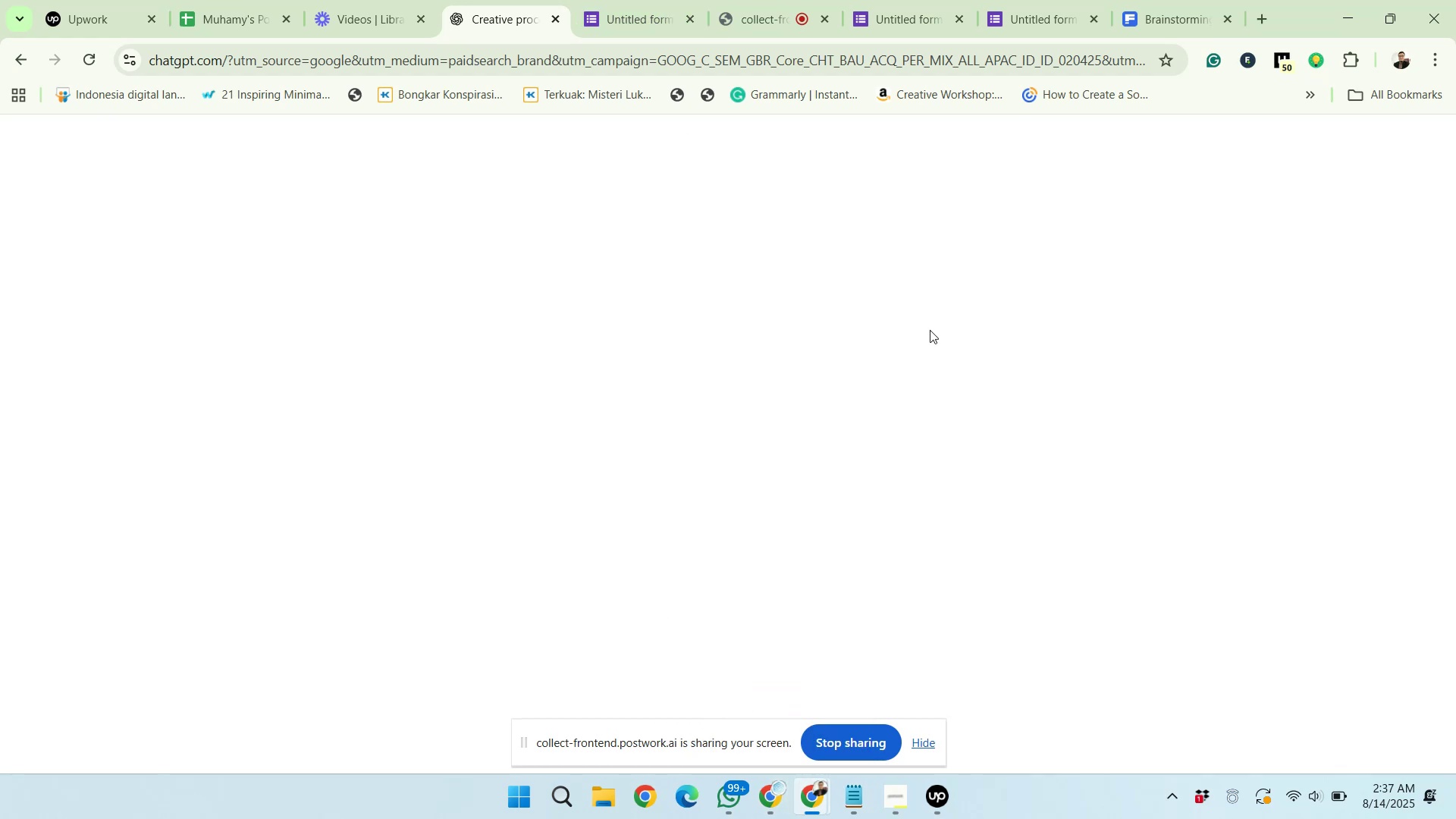 
left_click([1165, 2])
 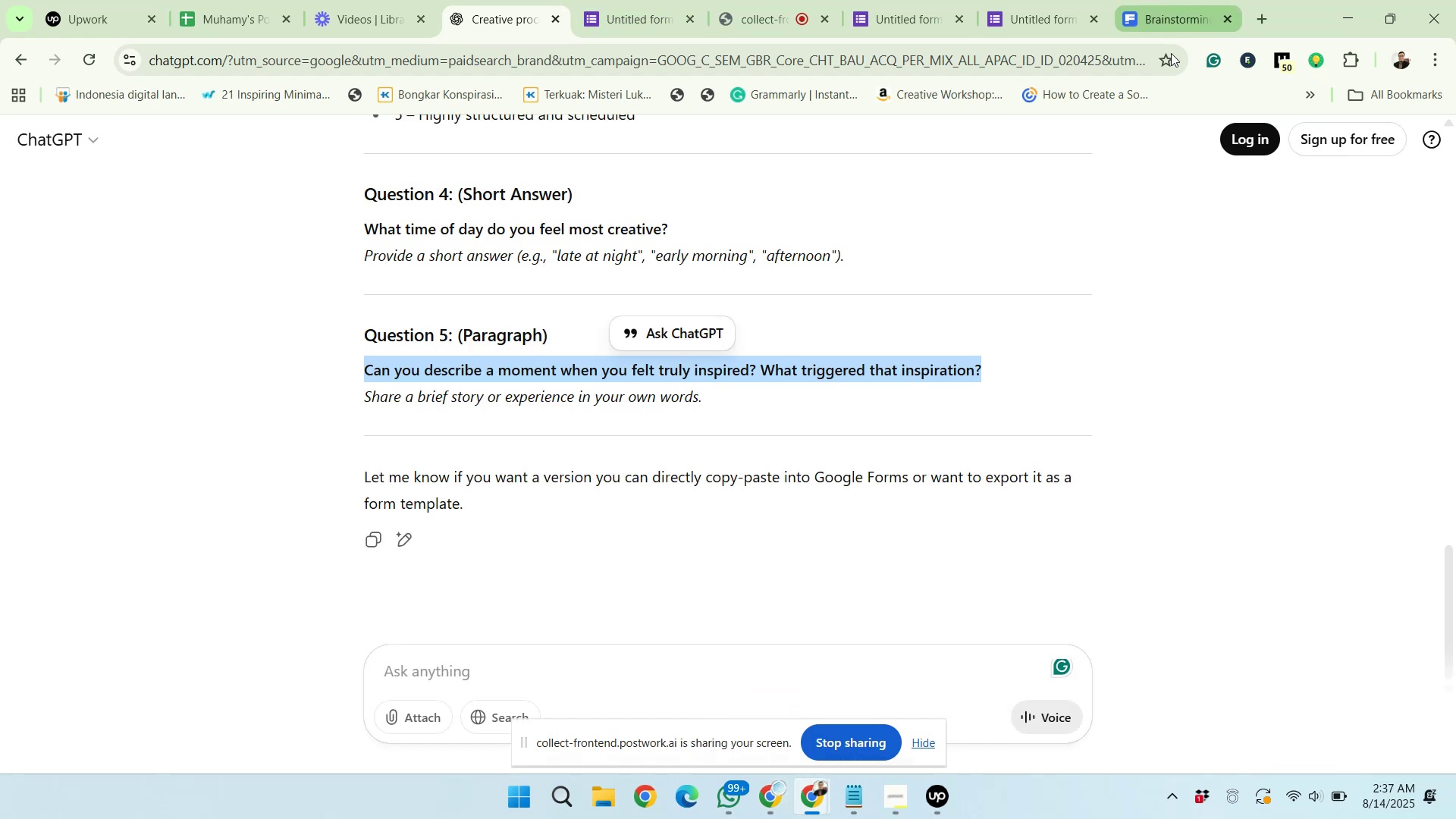 
mouse_move([1121, 113])
 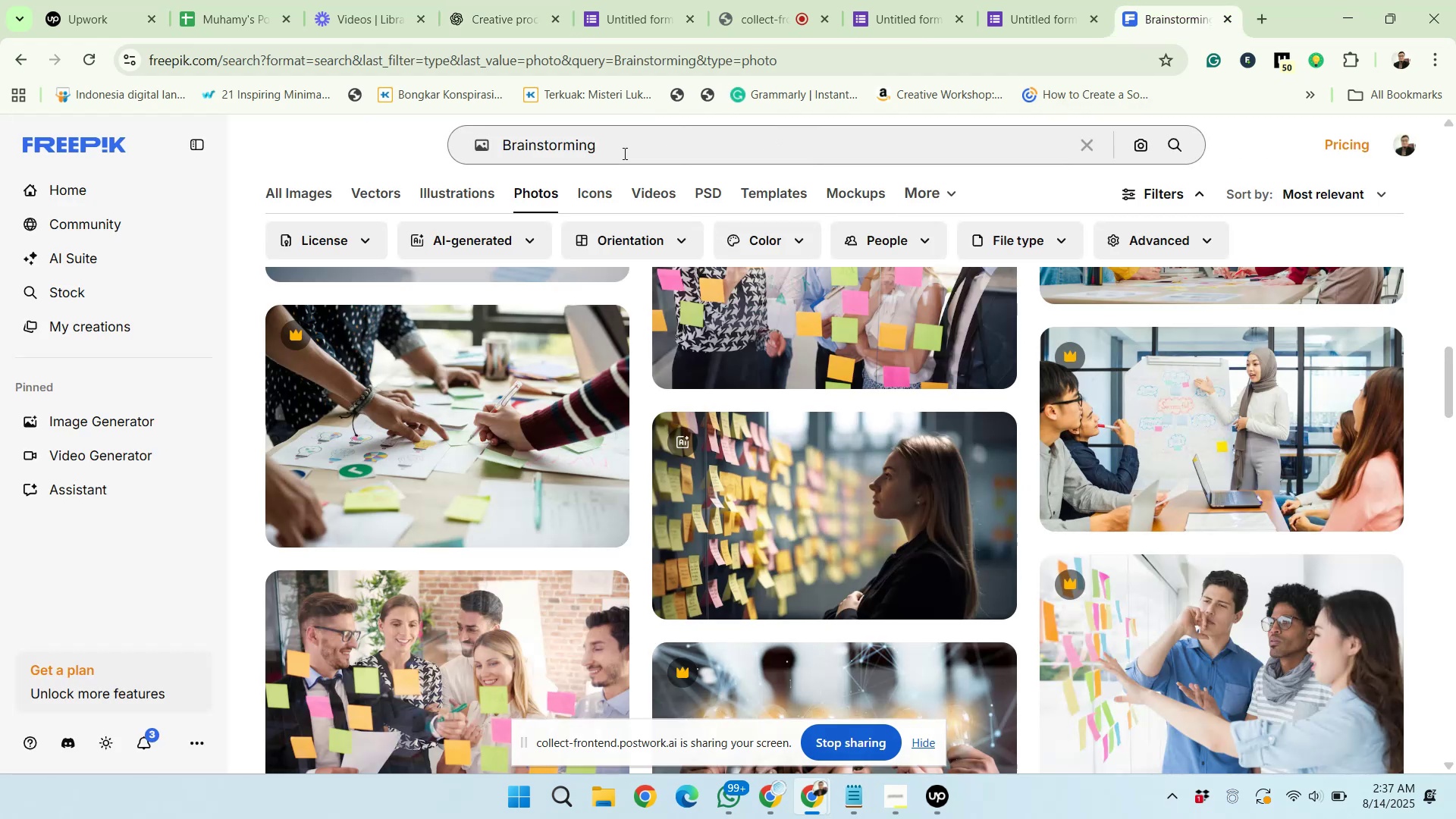 
left_click_drag(start_coordinate=[609, 146], to_coordinate=[447, 158])
 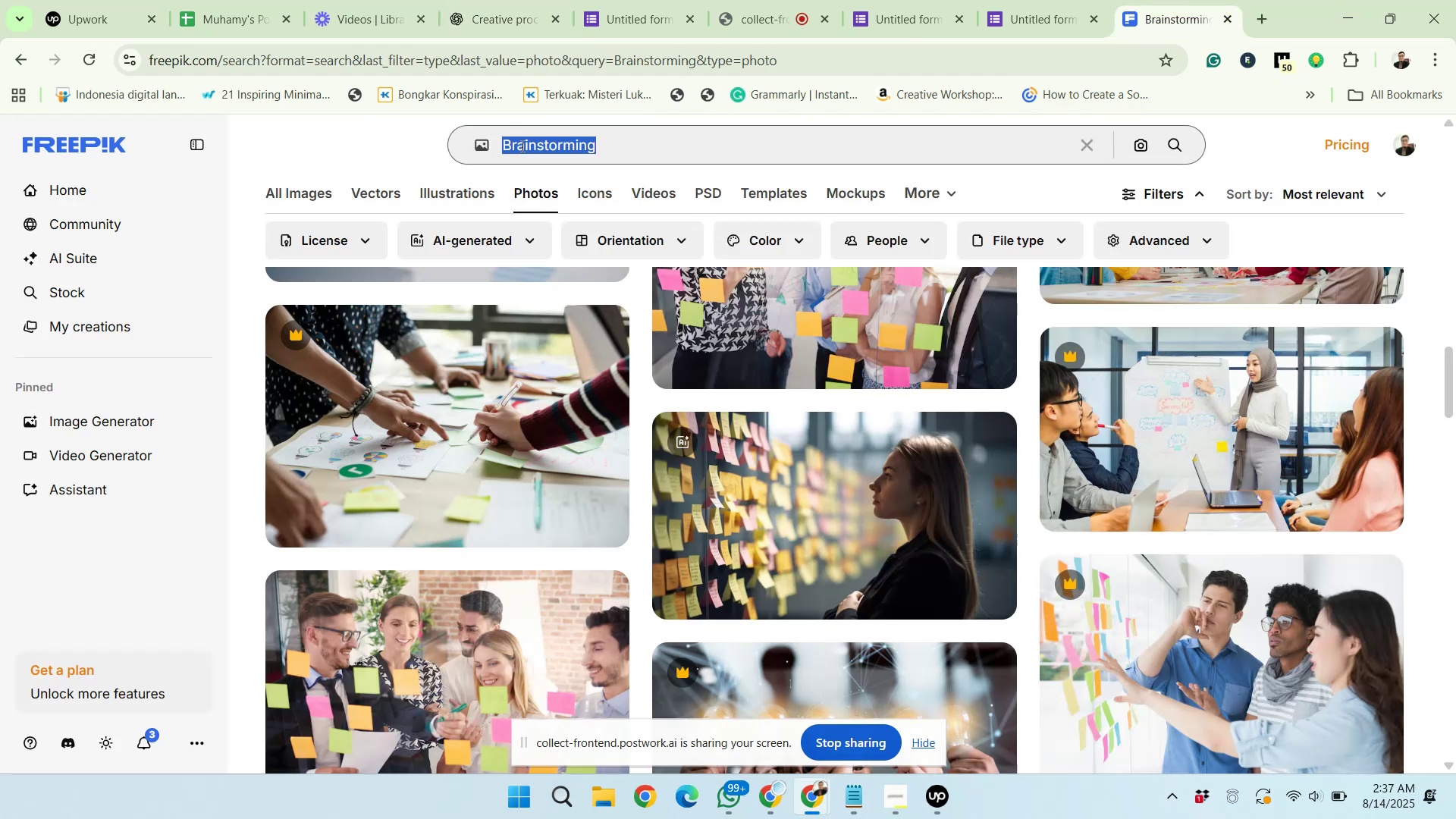 
key(Backspace)
 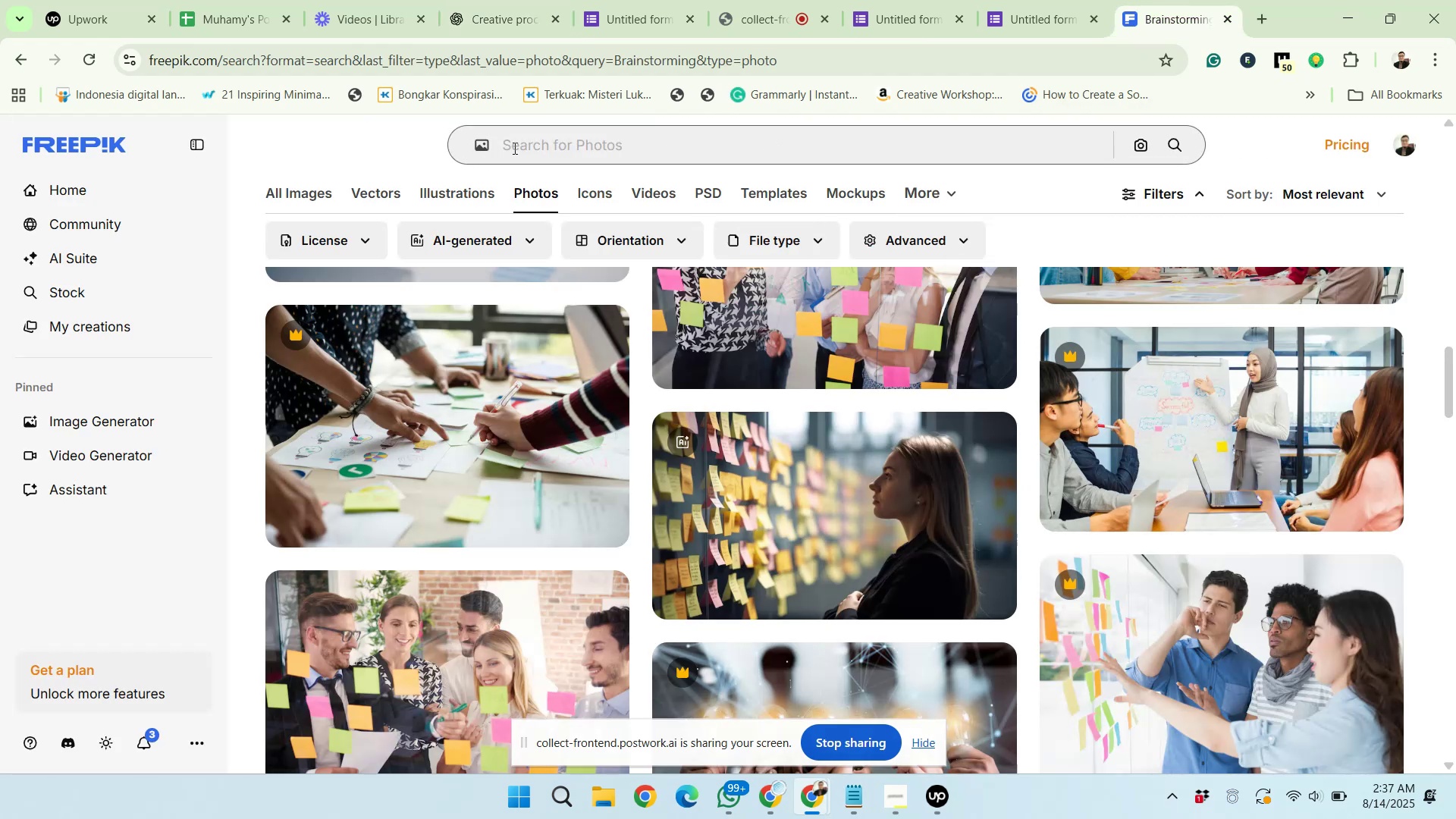 
right_click([513, 148])
 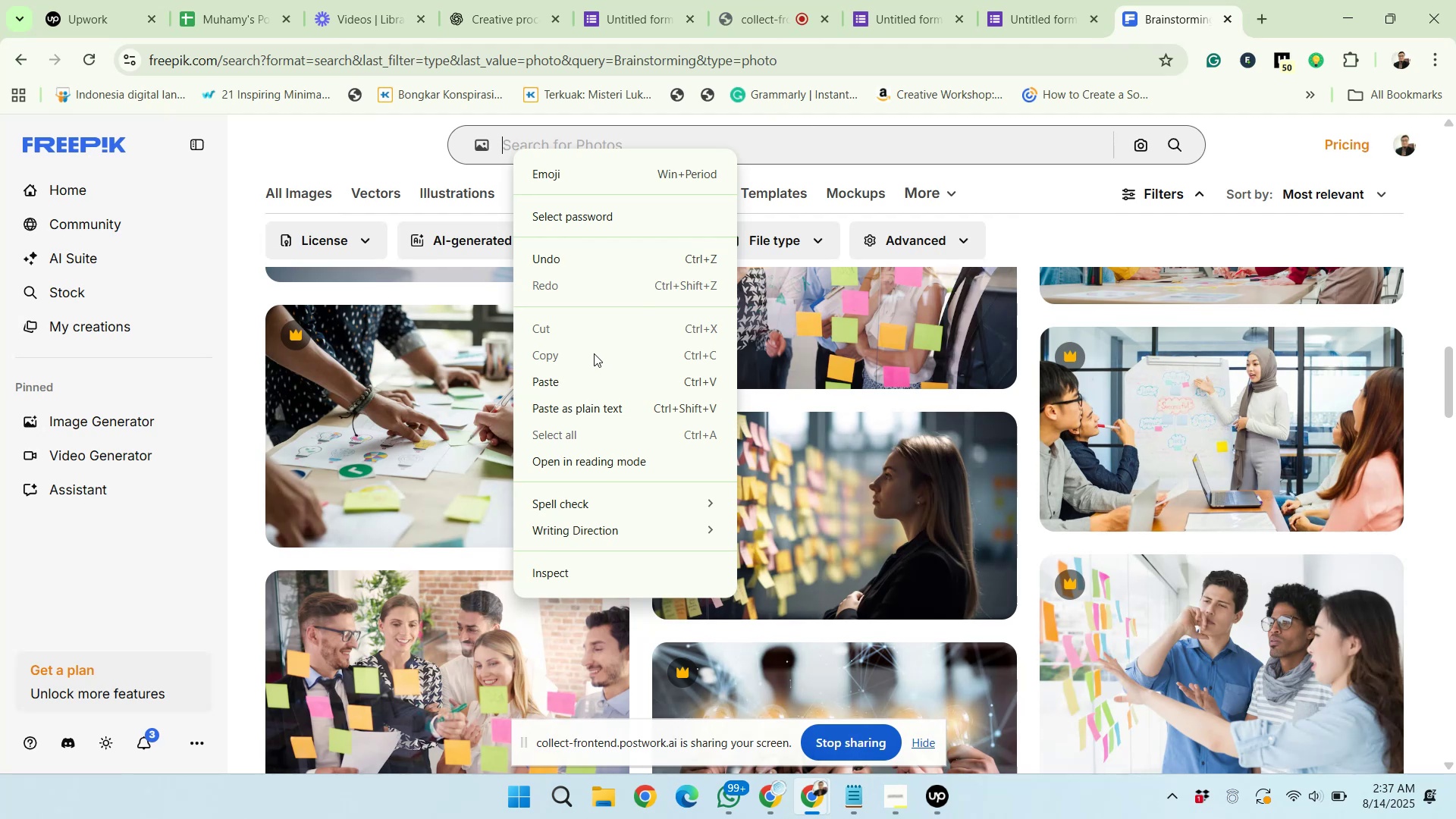 
left_click([582, 384])
 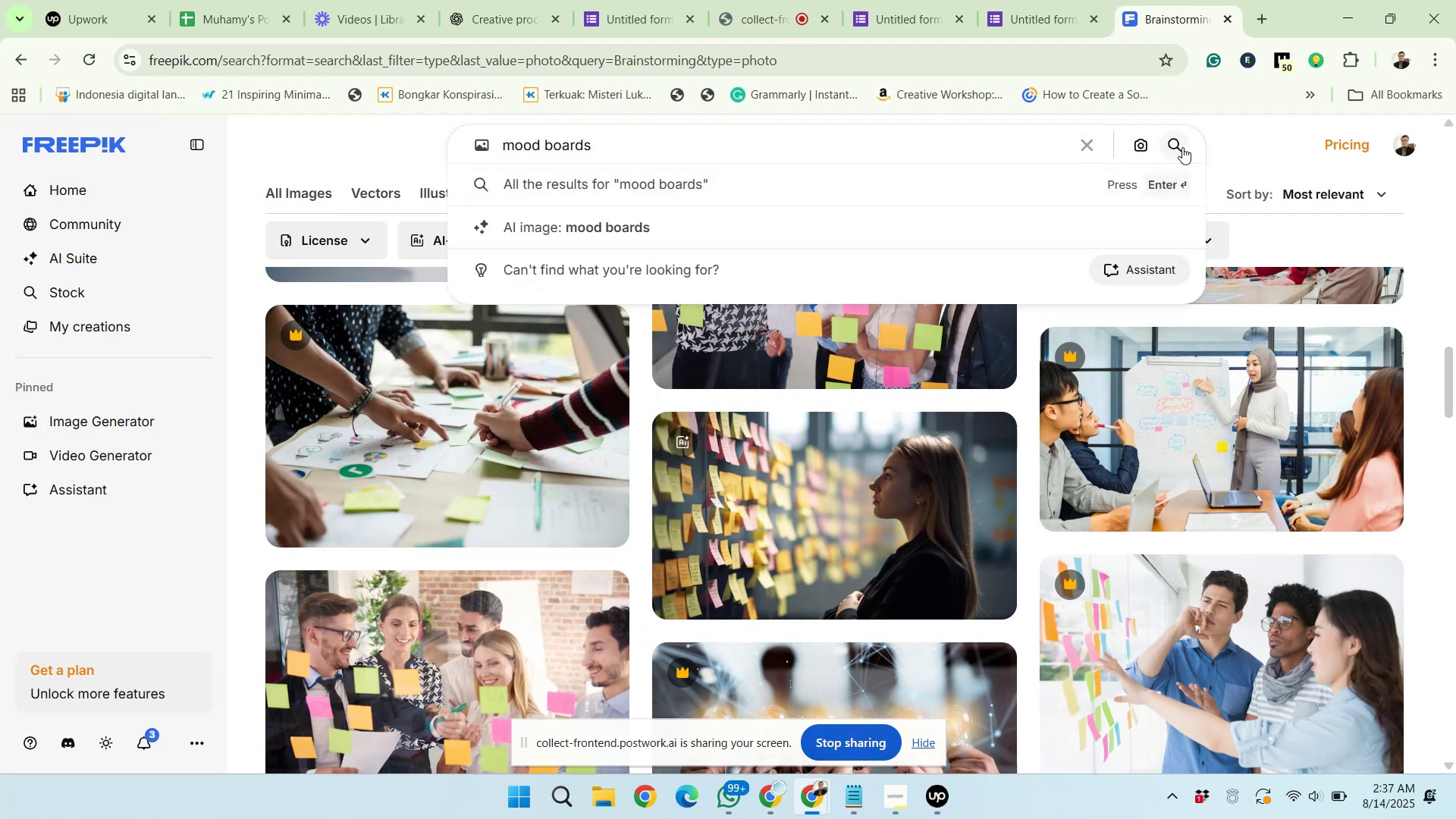 
left_click([1179, 144])
 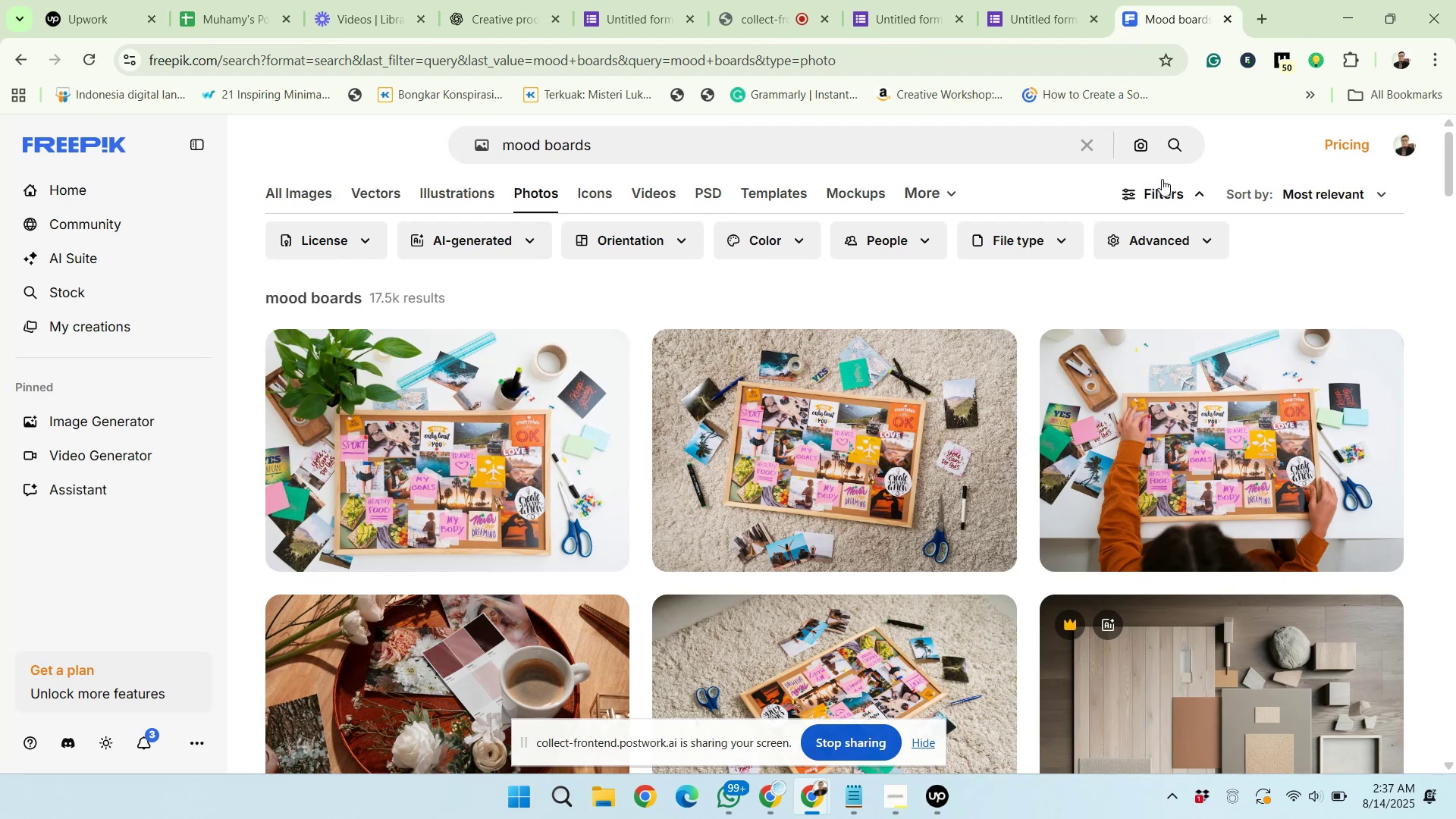 
wait(23.59)
 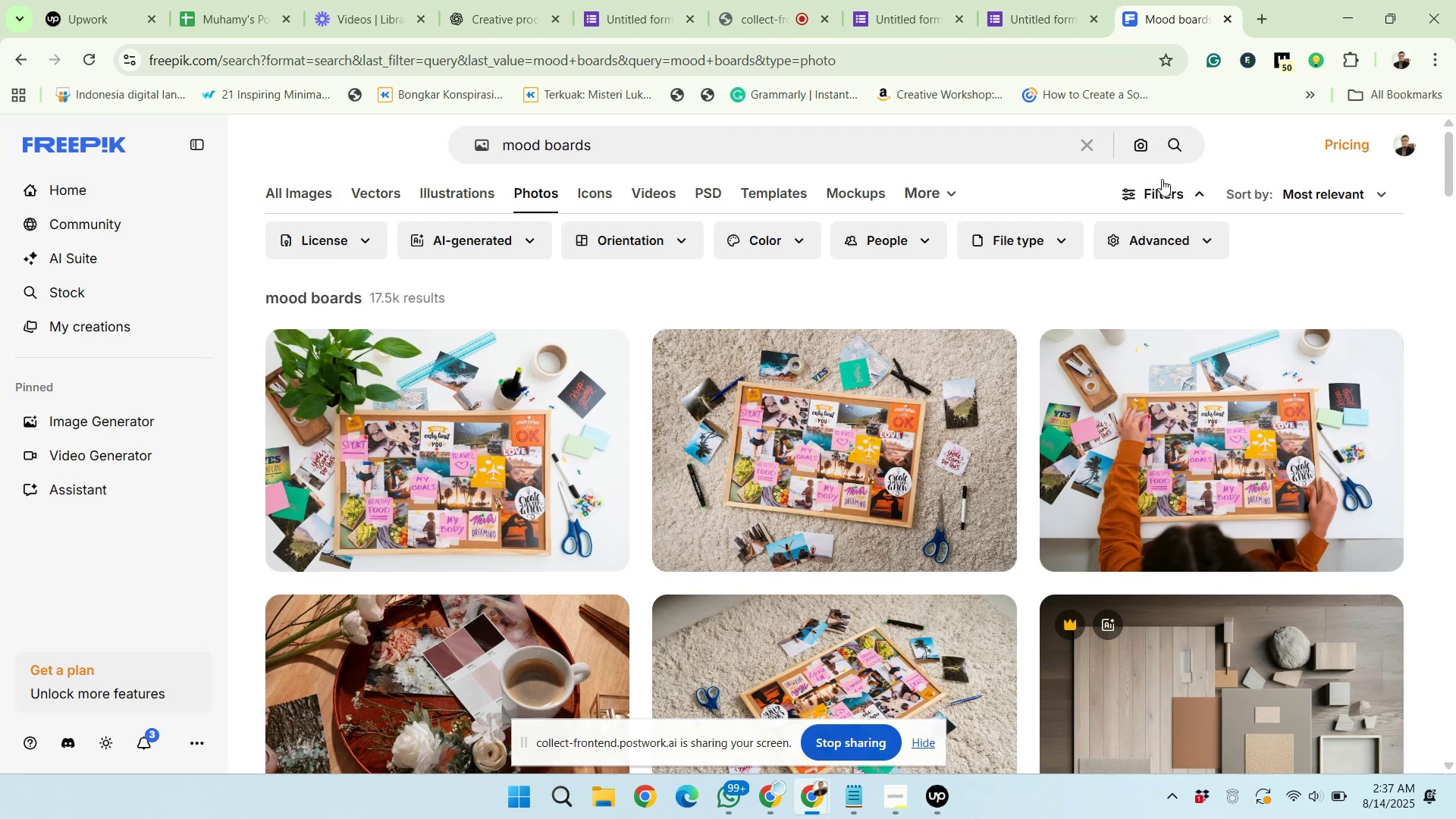 
scroll: coordinate [1073, 456], scroll_direction: down, amount: 7.0
 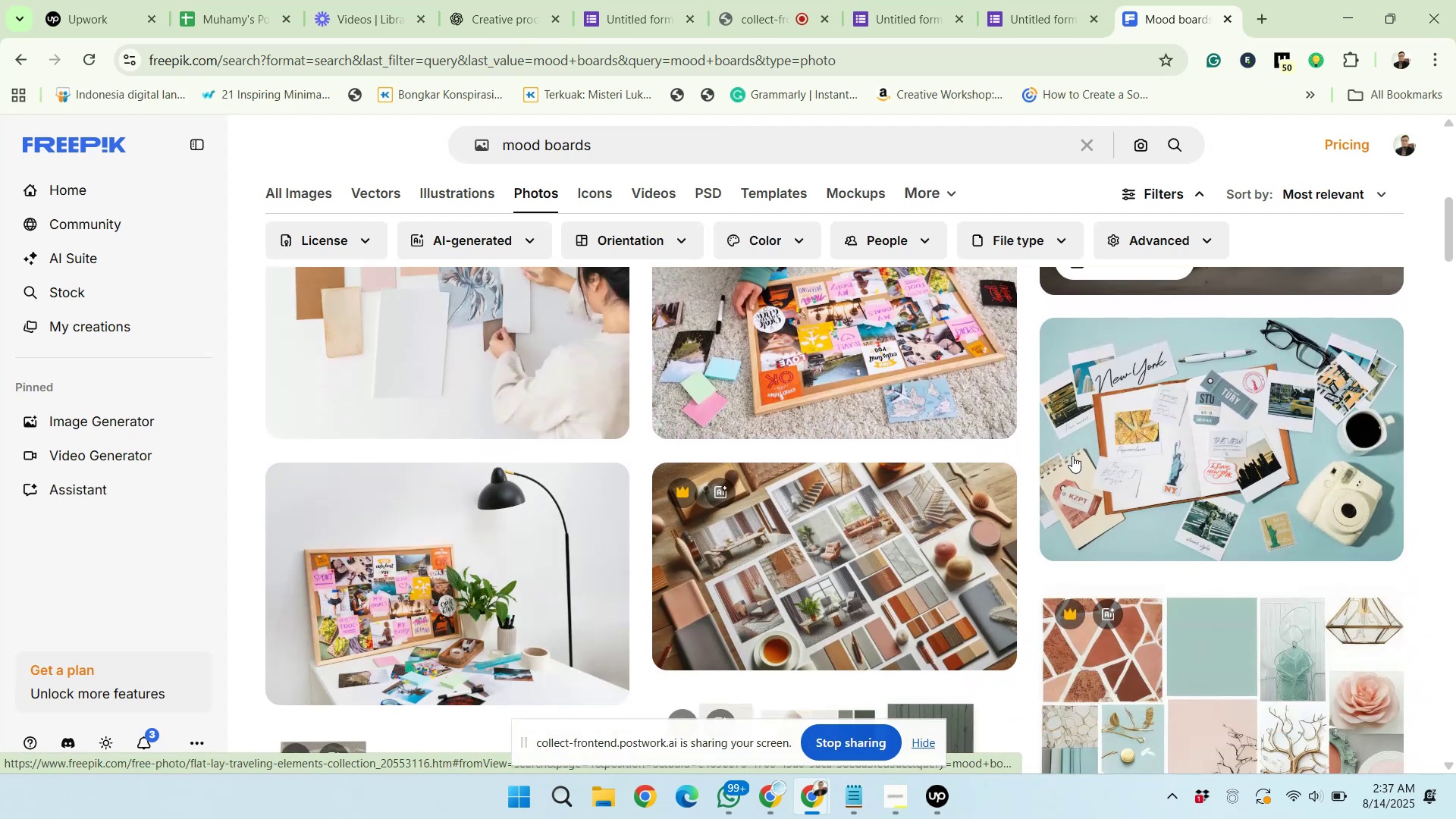 
scroll: coordinate [1072, 455], scroll_direction: up, amount: 4.0
 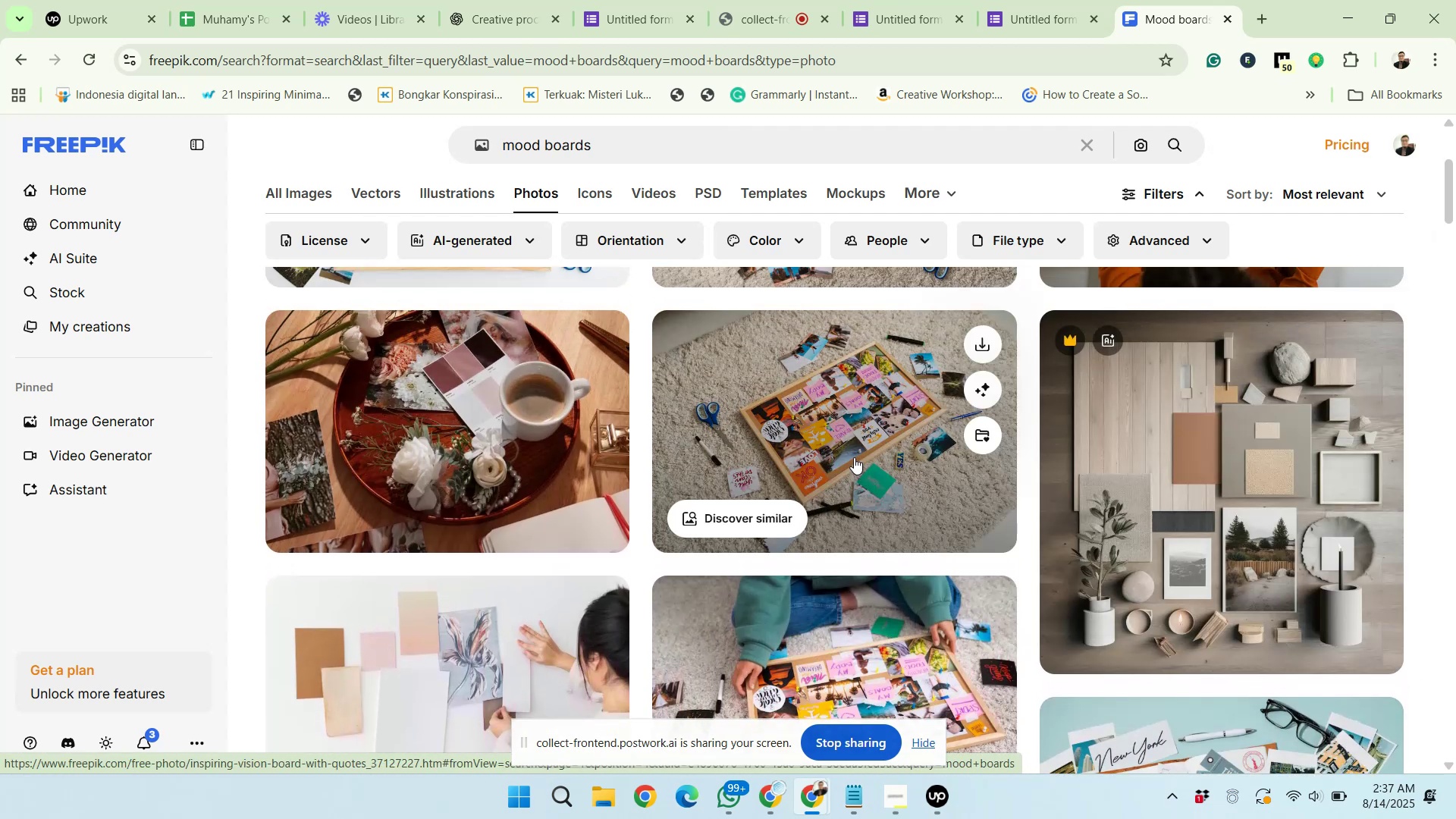 
left_click([854, 457])
 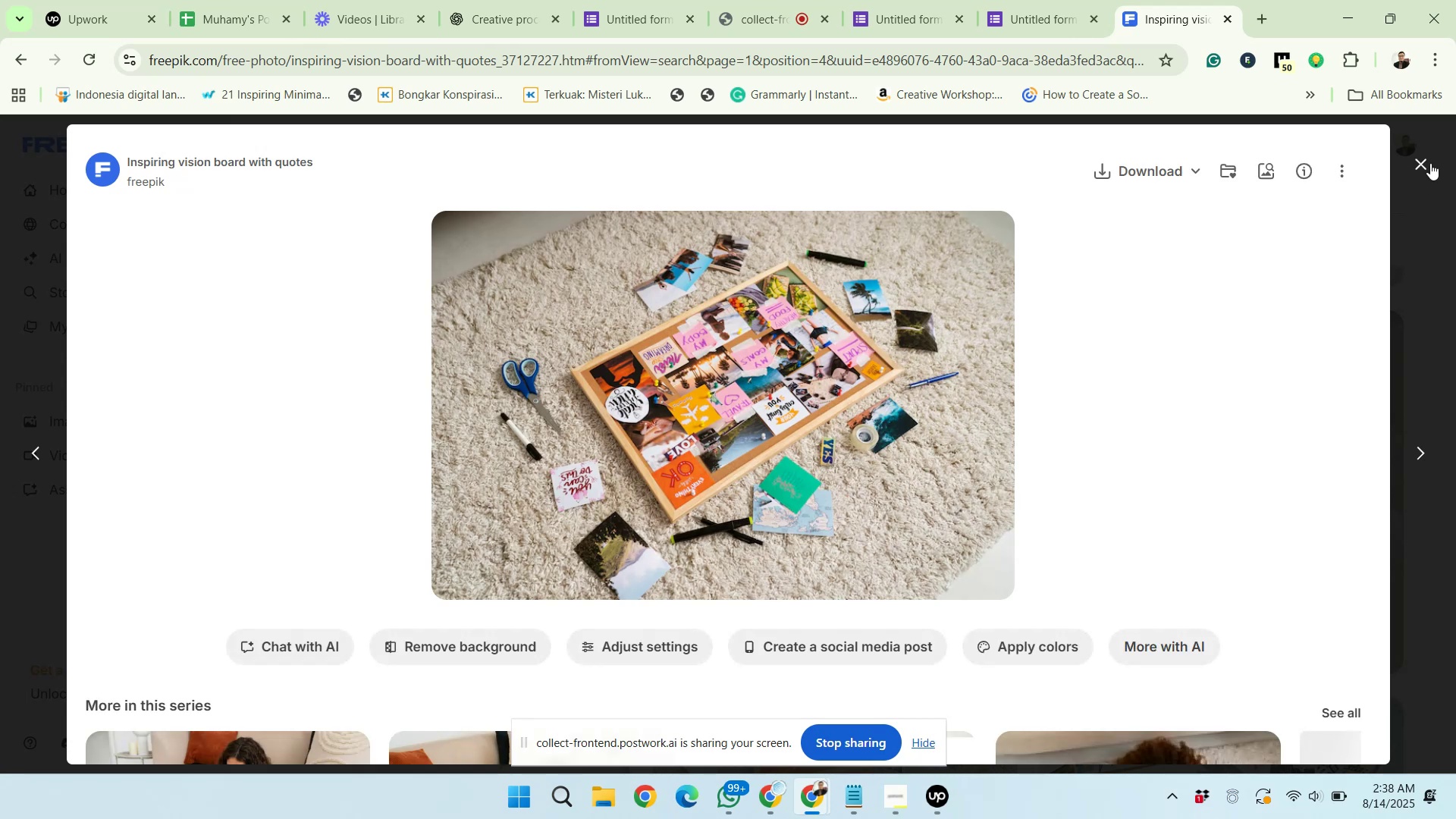 
left_click([1146, 165])
 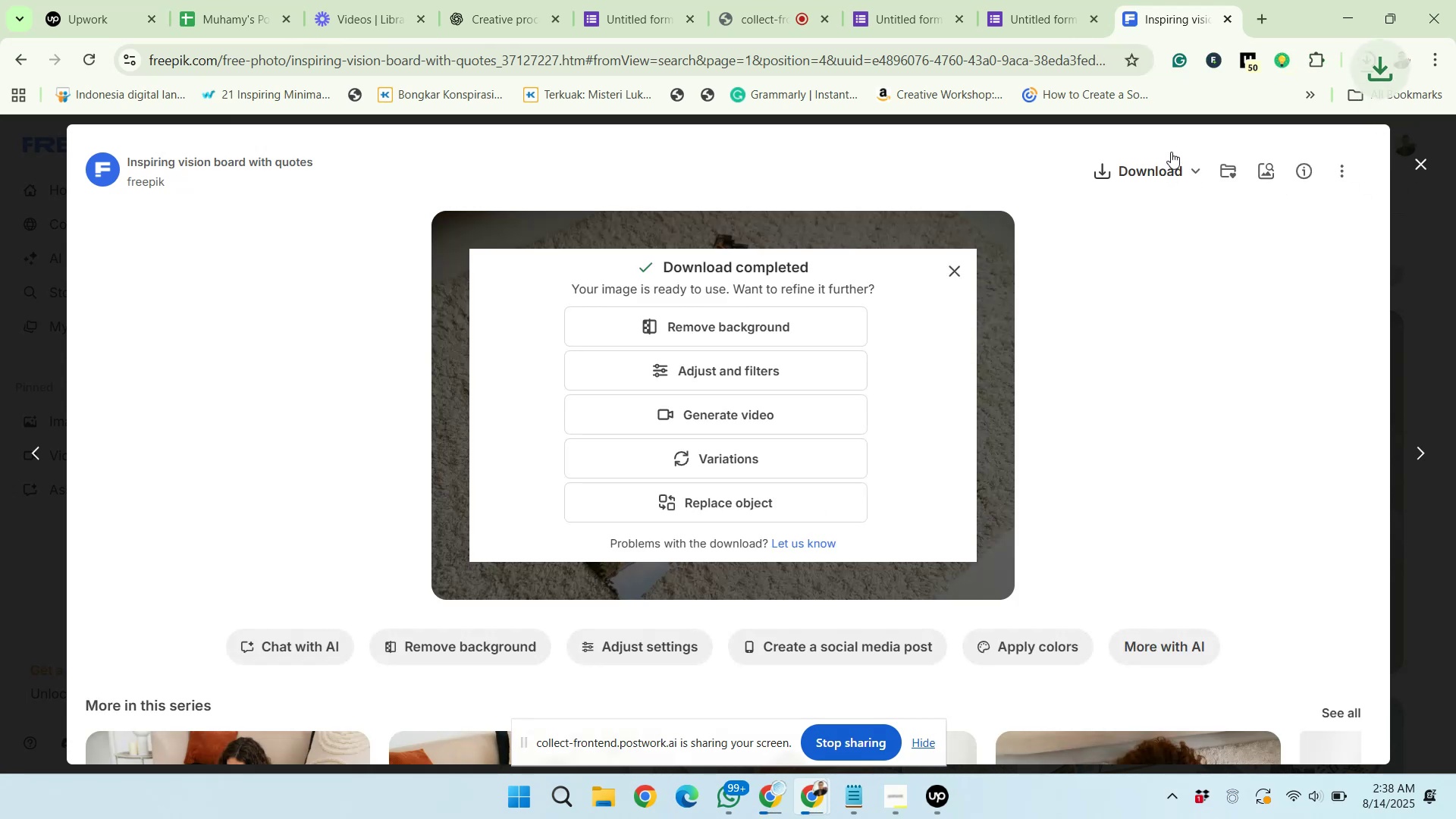 
wait(9.74)
 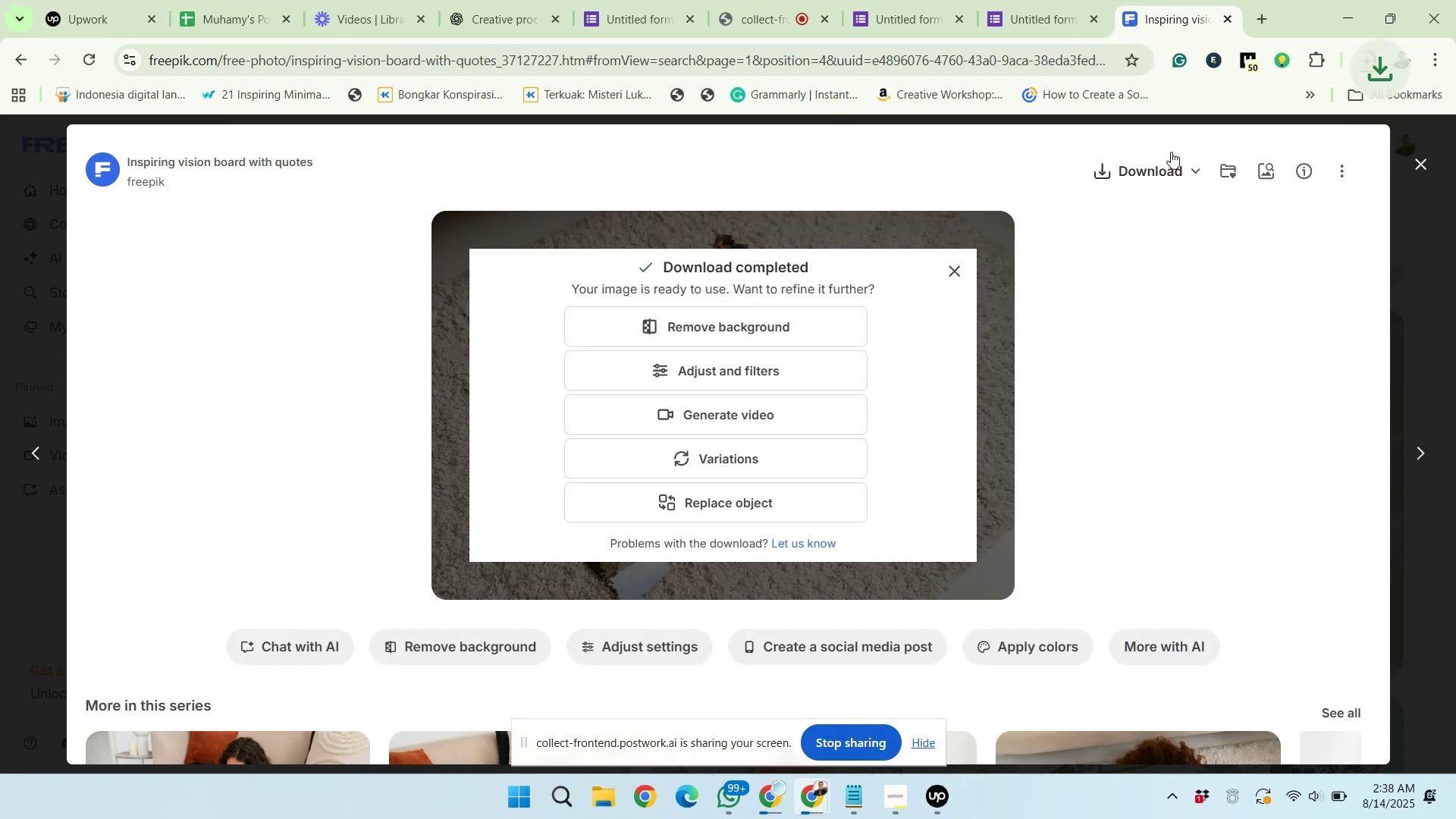 
left_click([642, 2])
 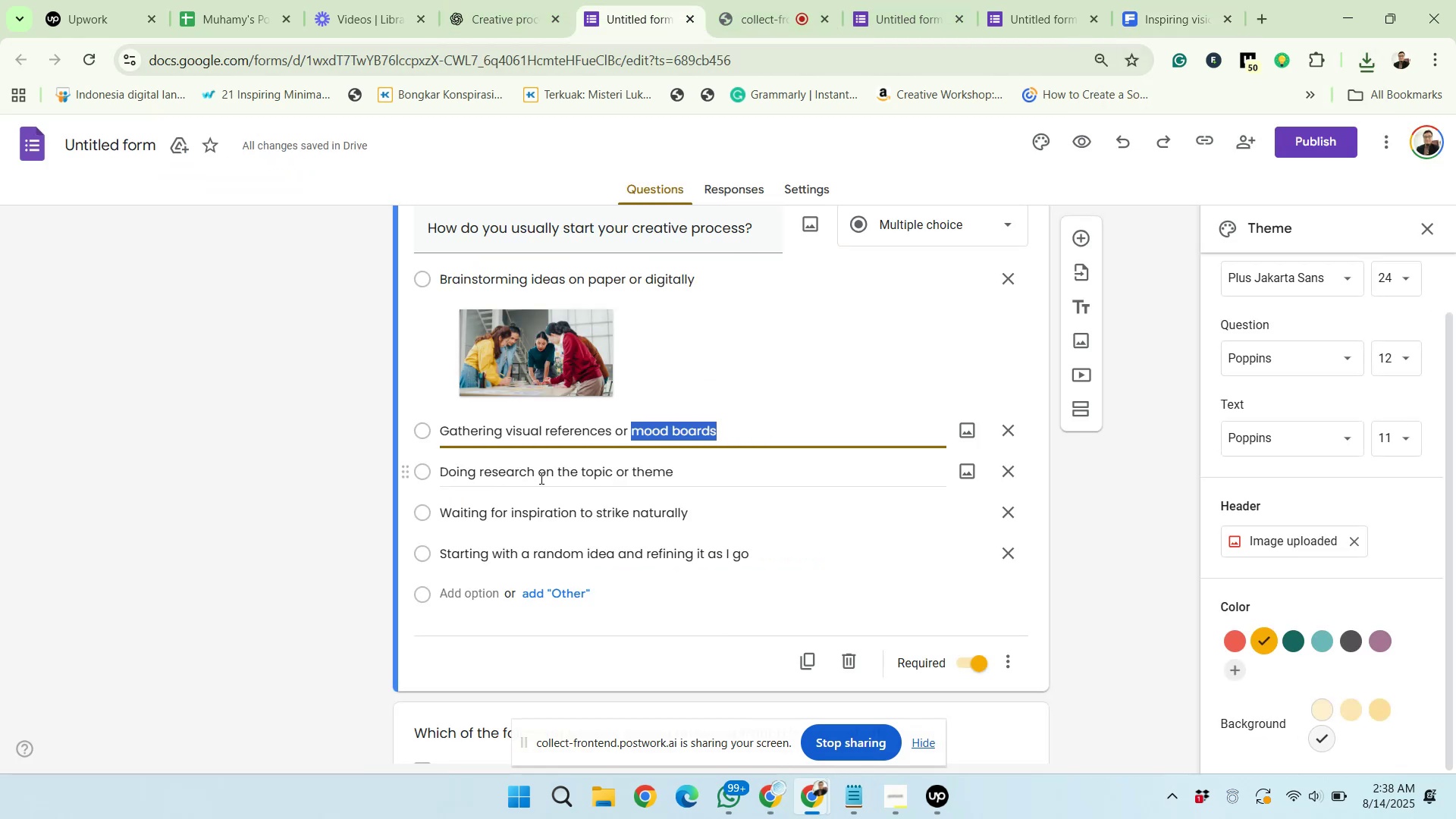 
left_click_drag(start_coordinate=[533, 472], to_coordinate=[451, 475])
 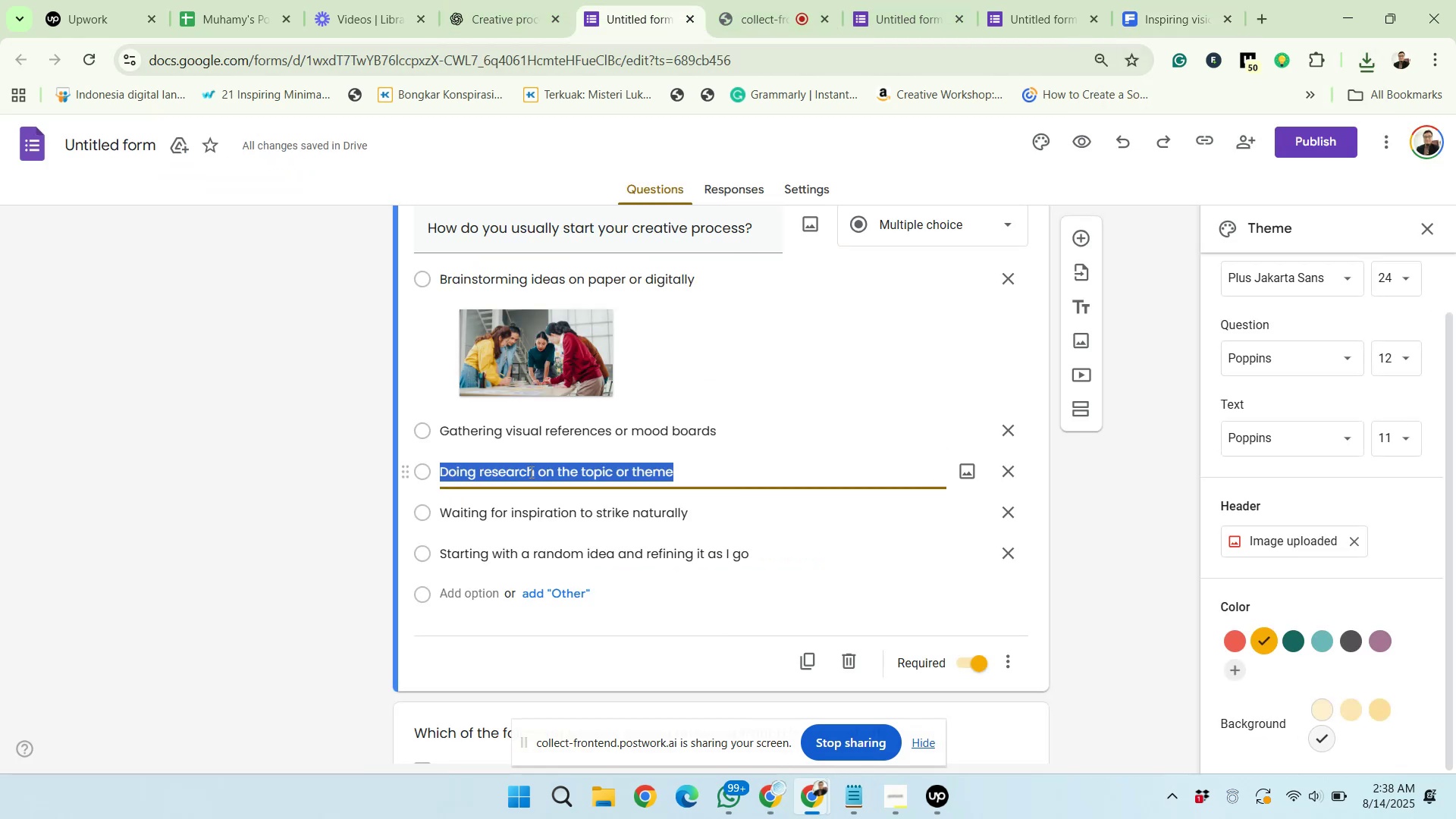 
left_click([532, 472])
 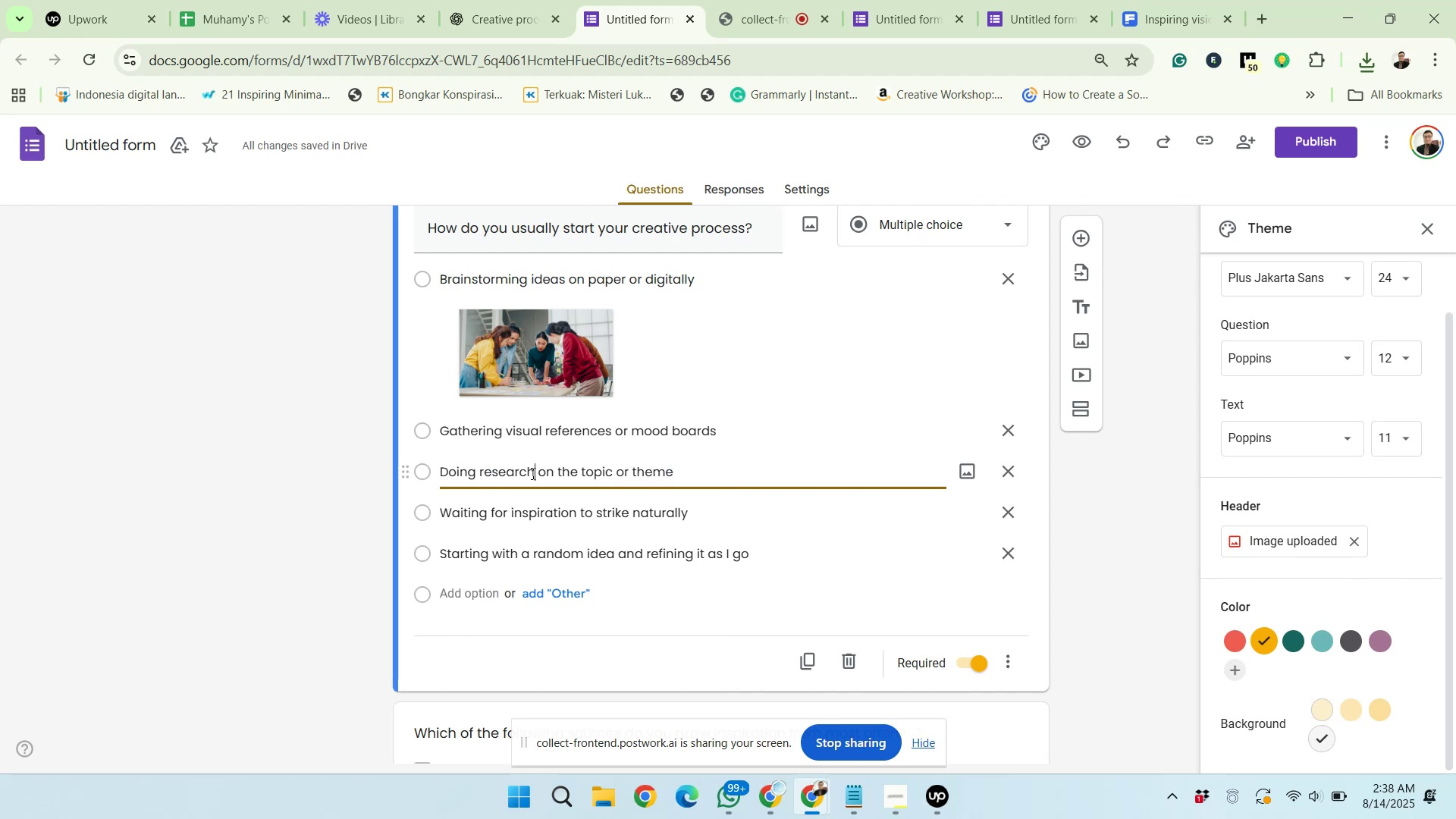 
left_click_drag(start_coordinate=[532, 473], to_coordinate=[435, 469])
 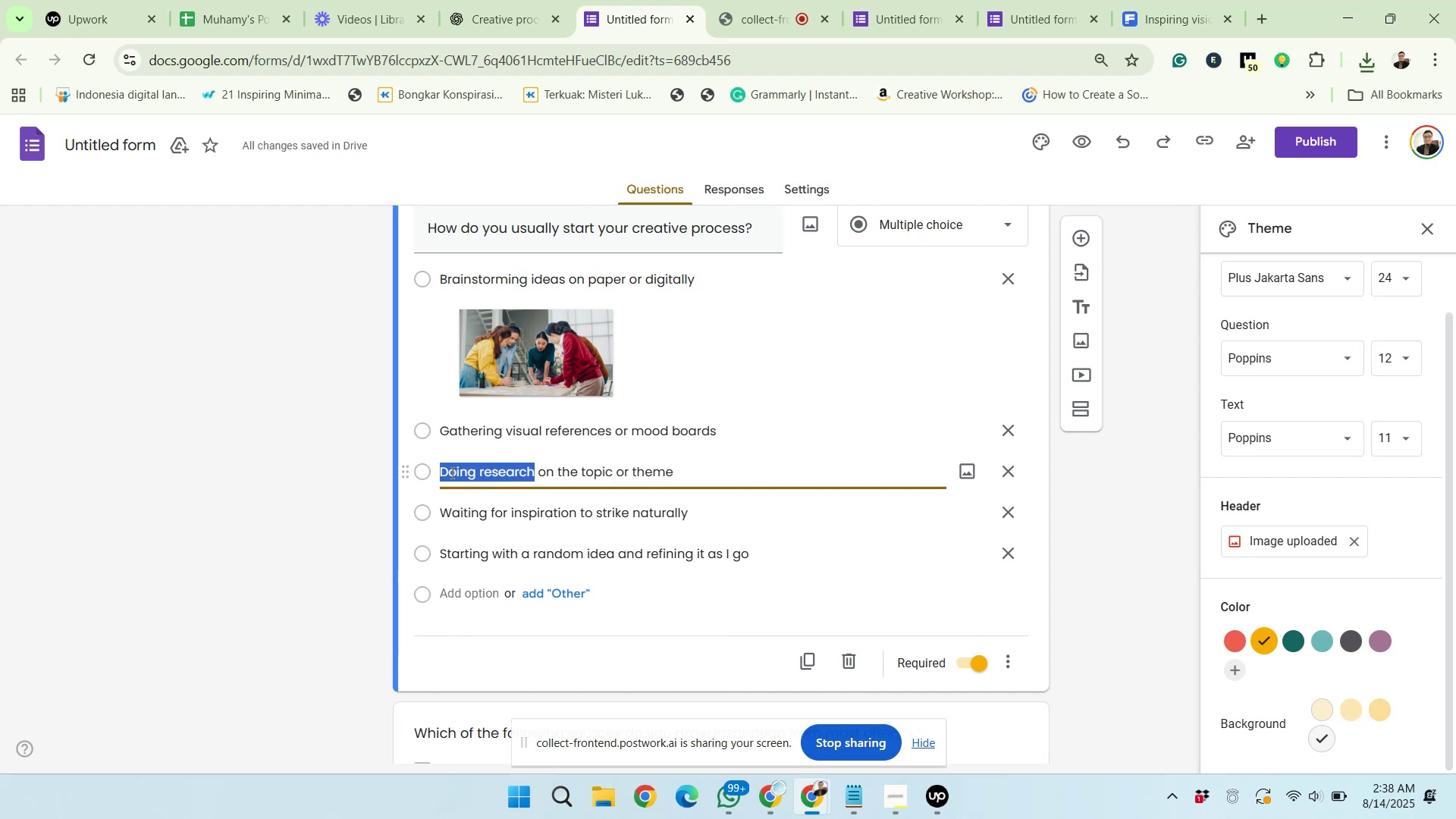 
right_click([451, 472])
 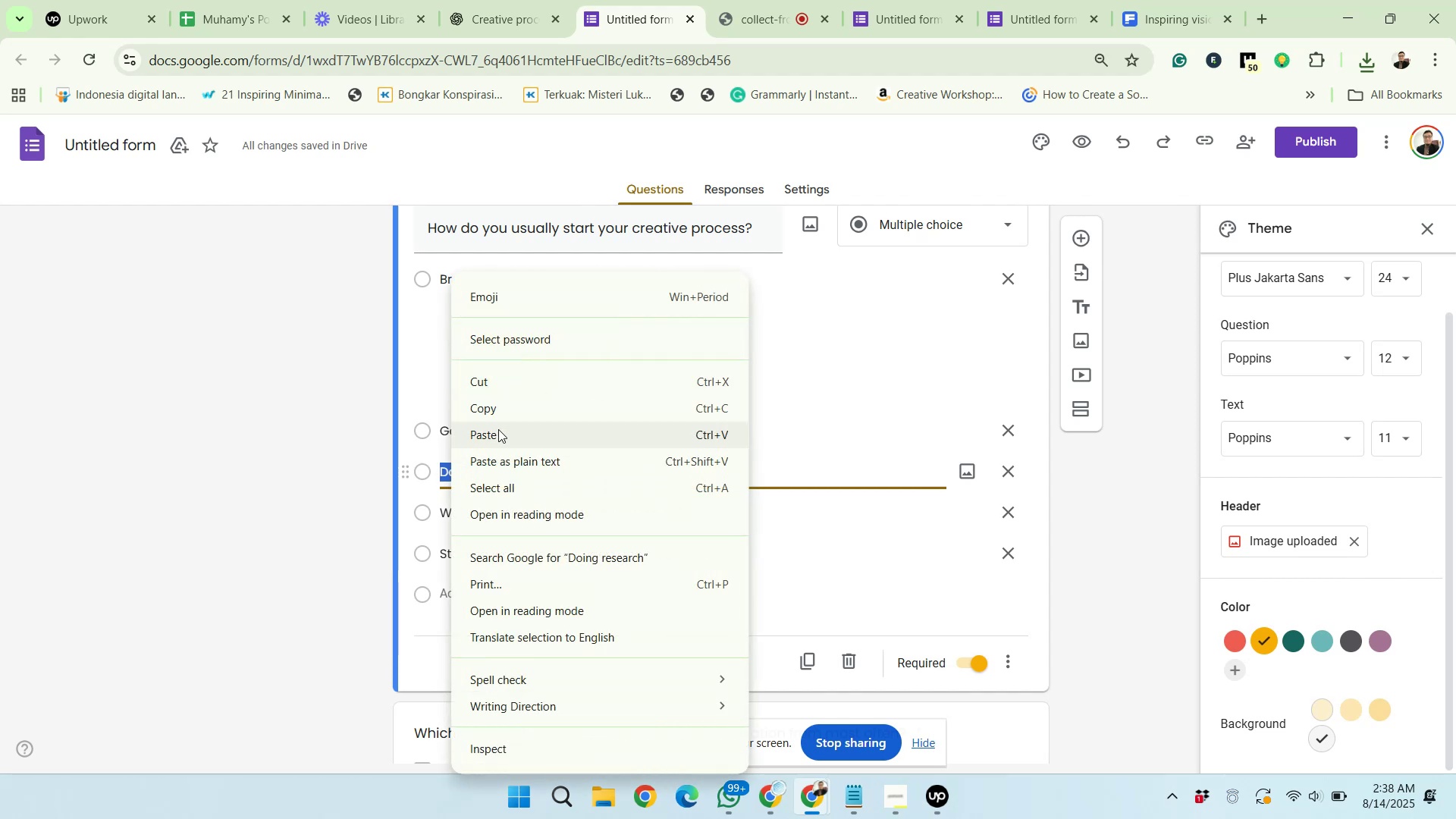 
left_click([500, 408])
 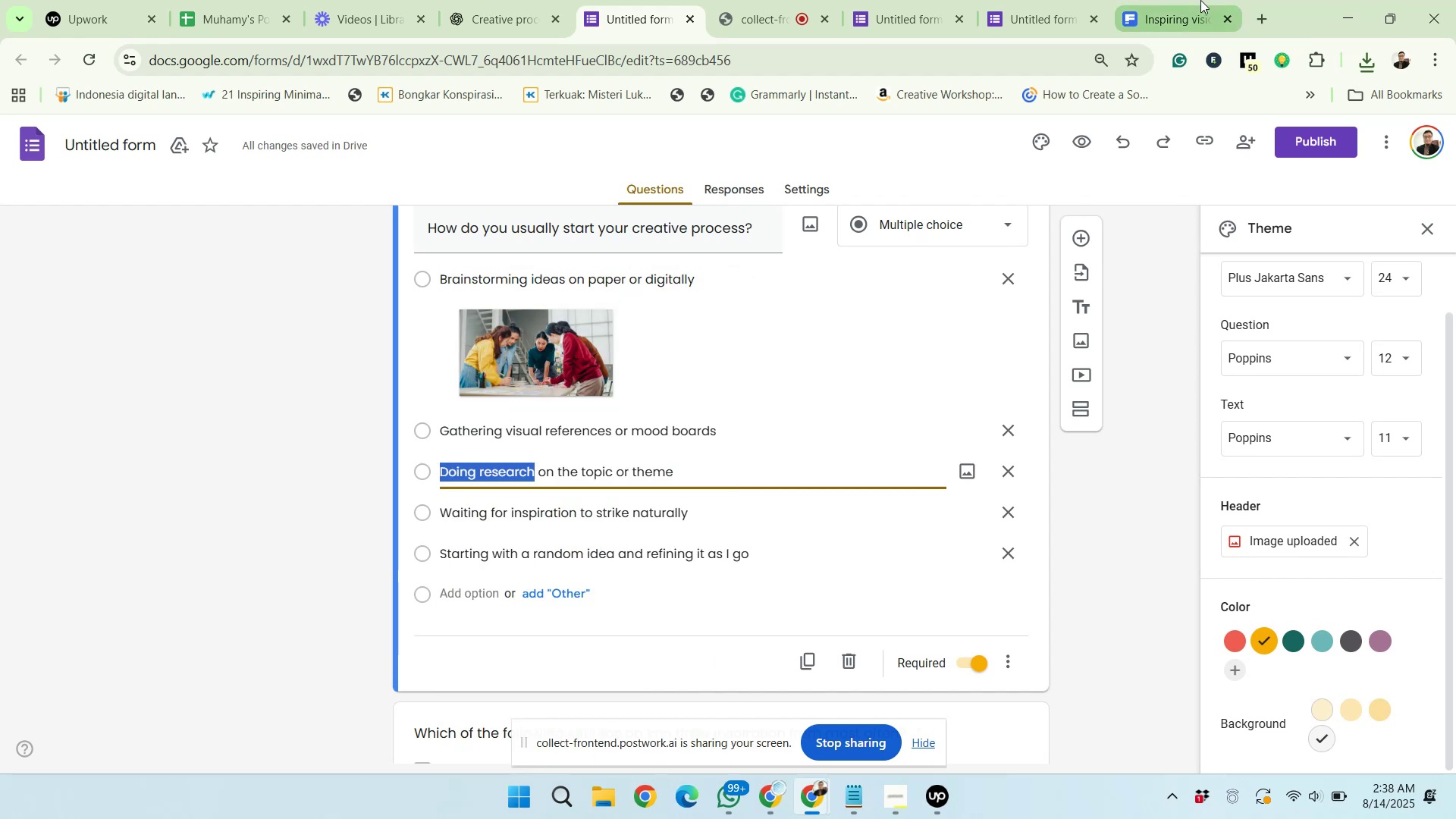 
left_click([1200, 0])
 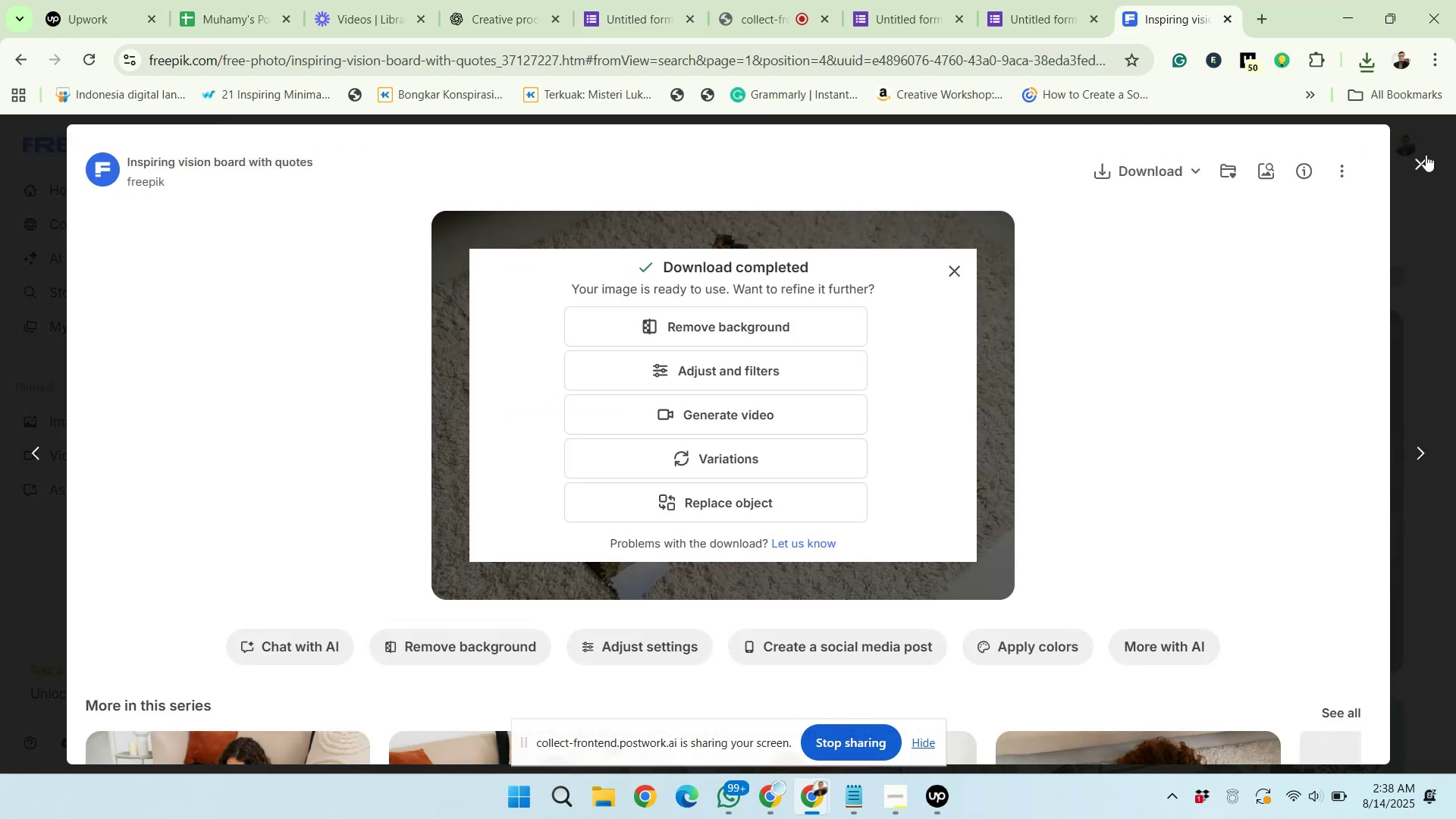 
left_click([1426, 155])
 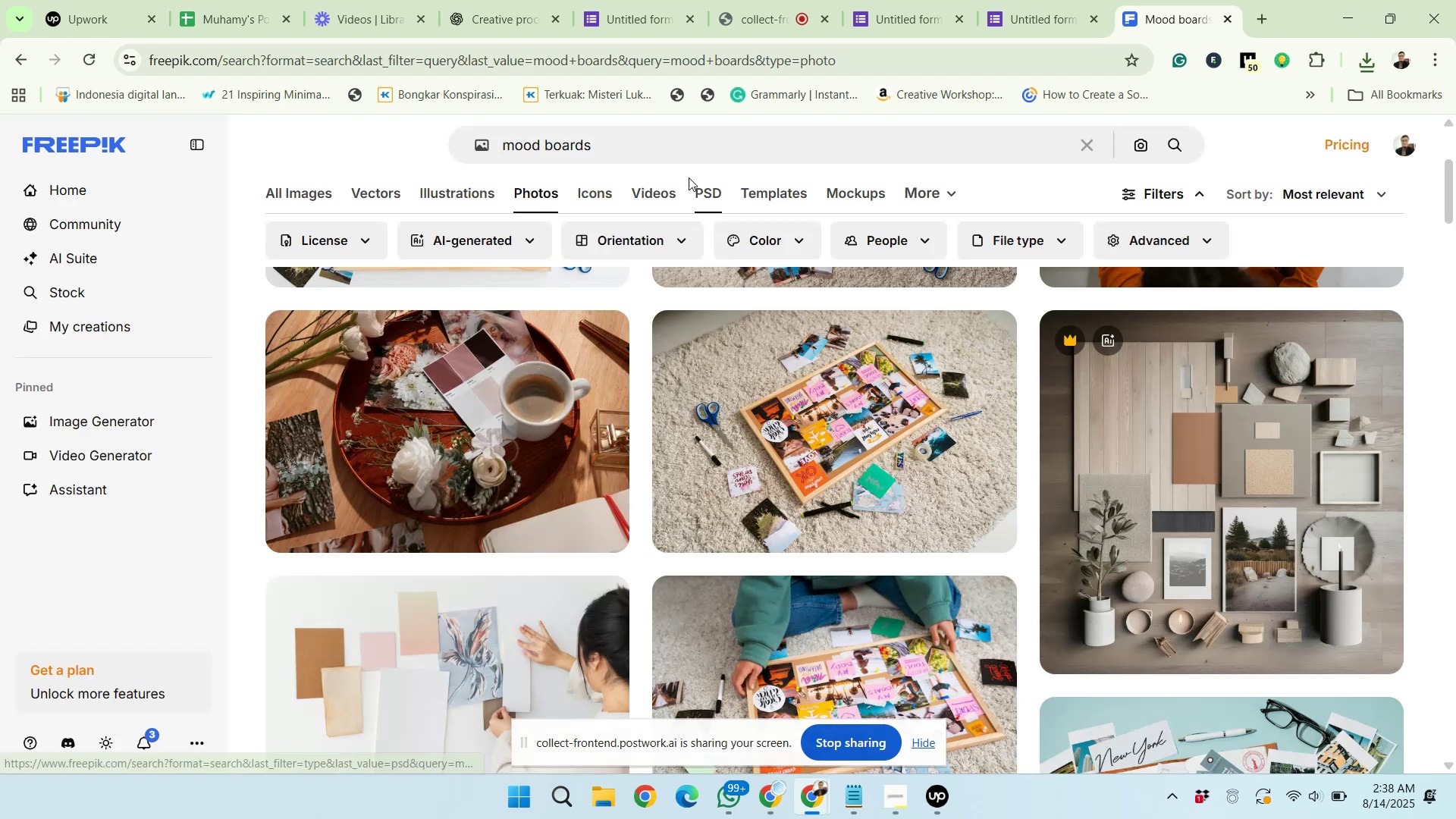 
left_click_drag(start_coordinate=[626, 148], to_coordinate=[473, 158])
 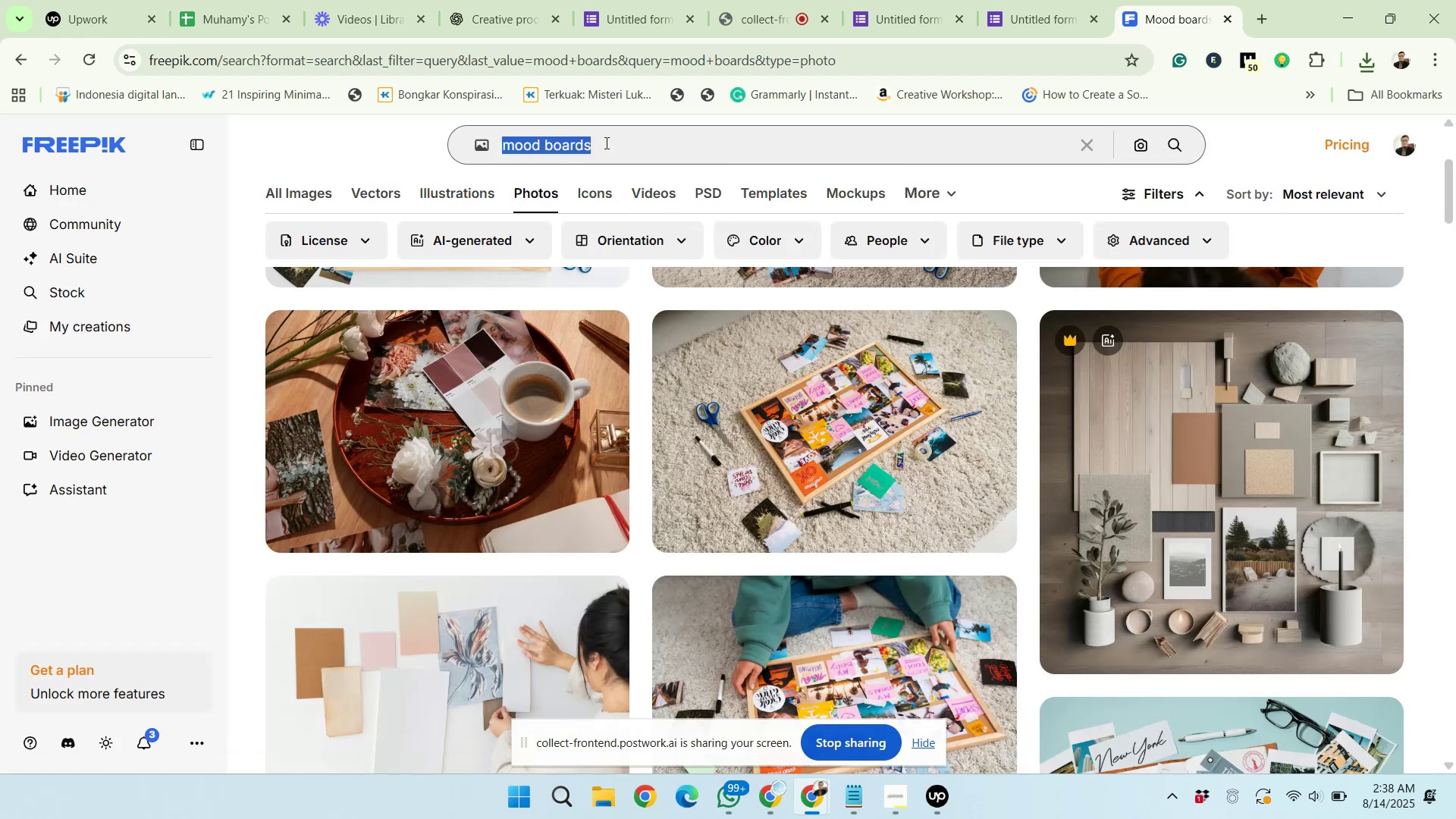 
right_click([605, 143])
 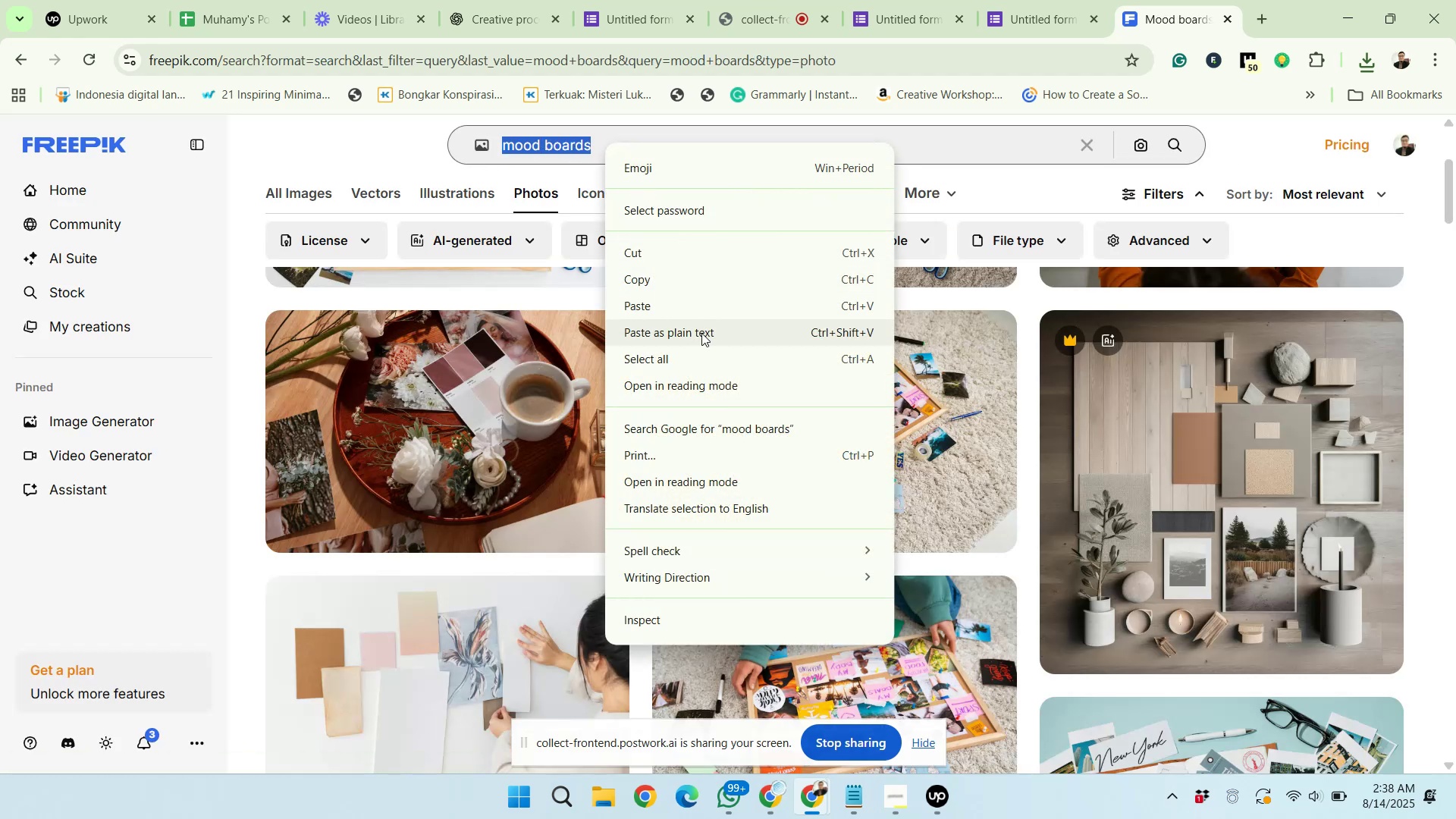 
left_click([683, 306])
 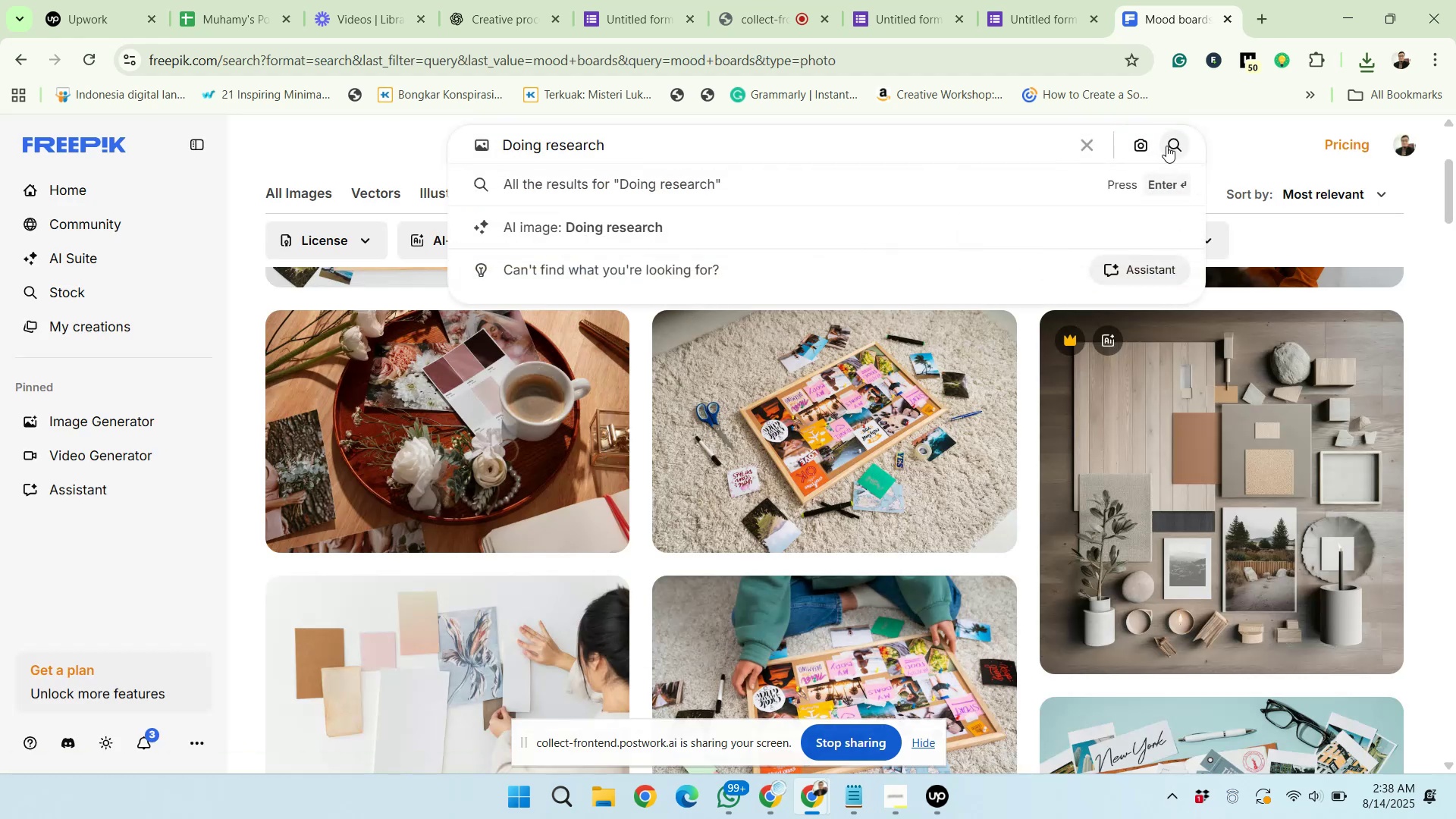 
left_click([1178, 143])
 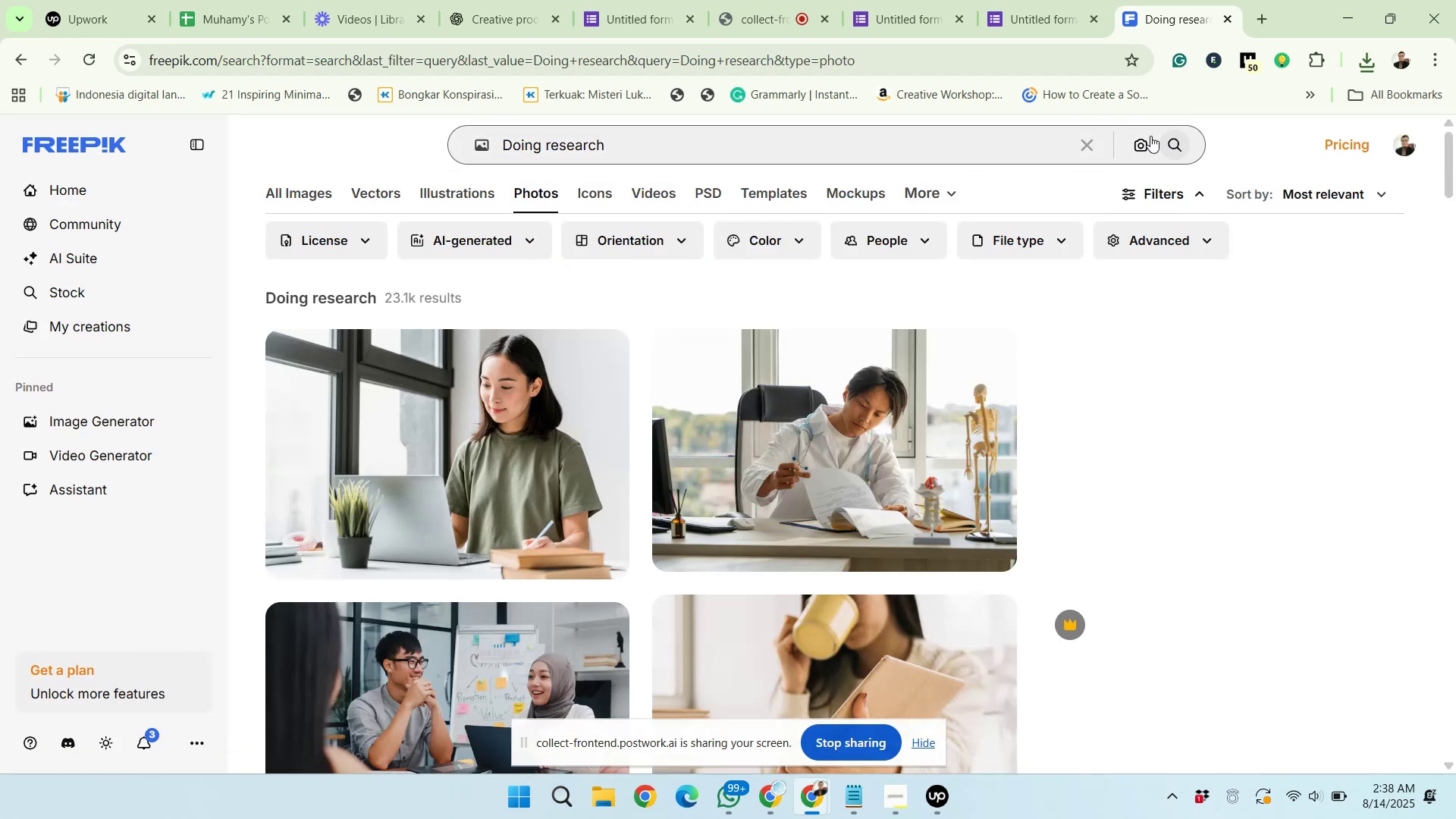 
scroll: coordinate [730, 488], scroll_direction: down, amount: 10.0
 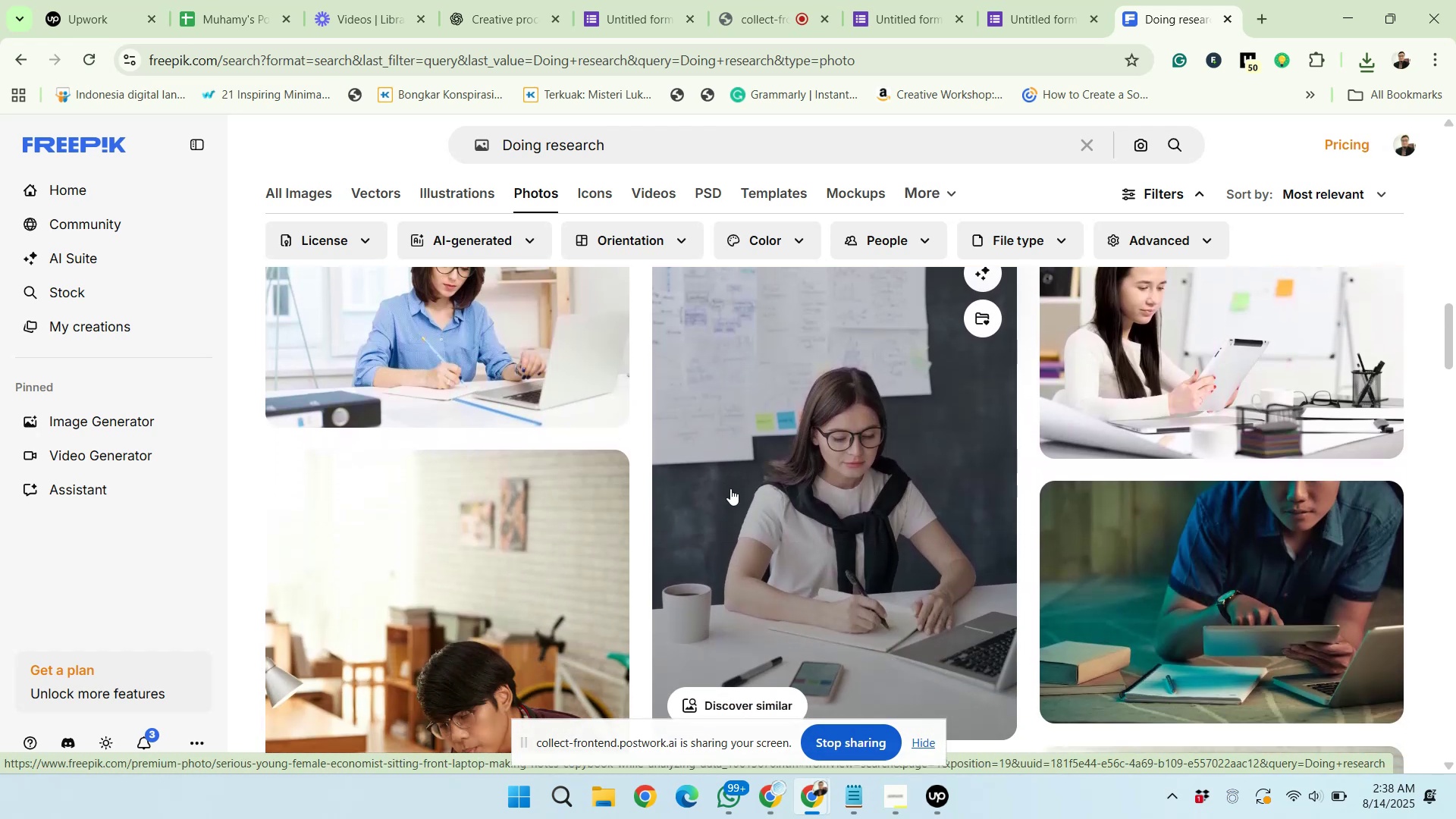 
scroll: coordinate [711, 470], scroll_direction: down, amount: 8.0
 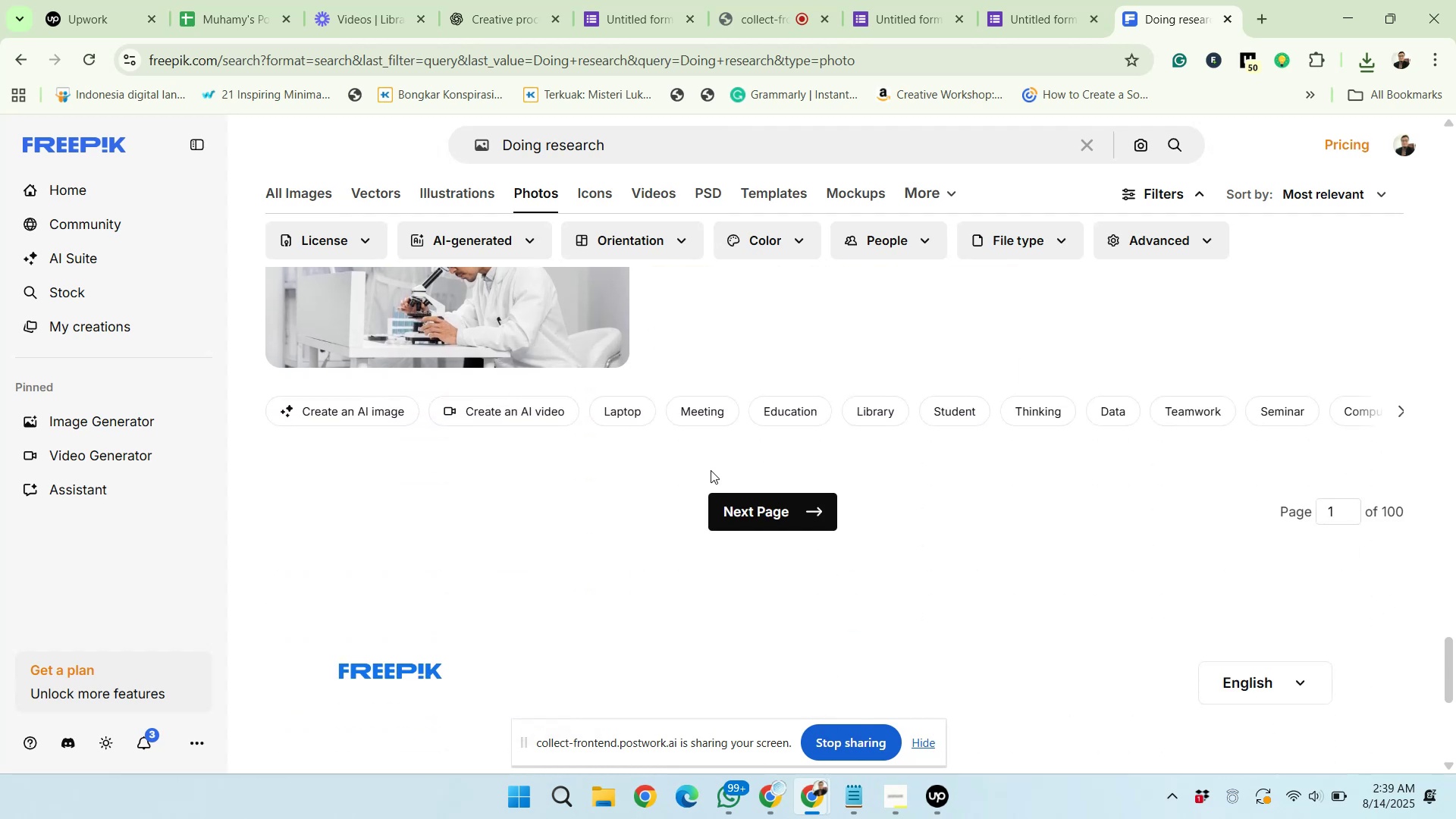 
scroll: coordinate [711, 470], scroll_direction: up, amount: 4.0
 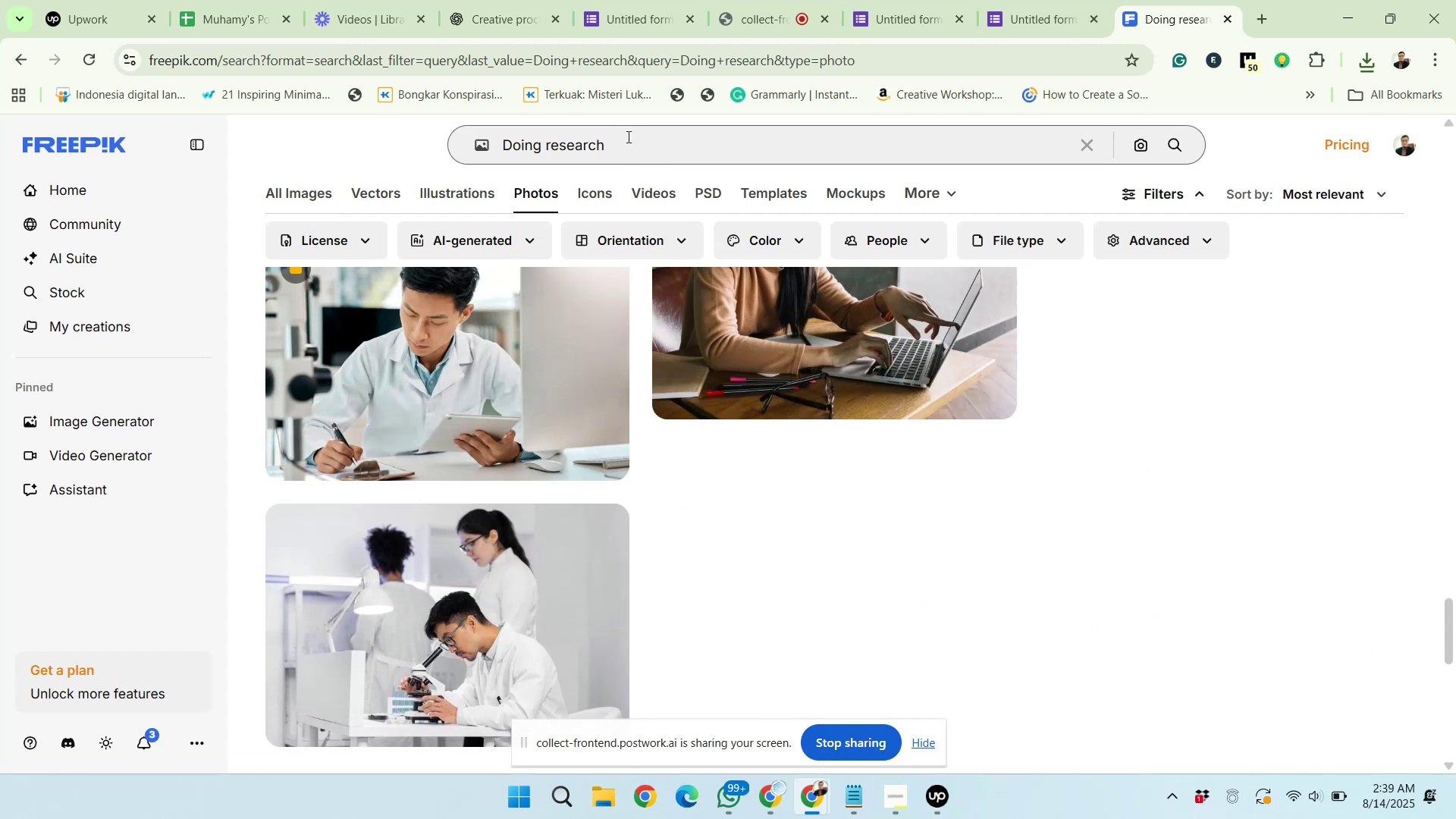 
left_click([627, 142])
 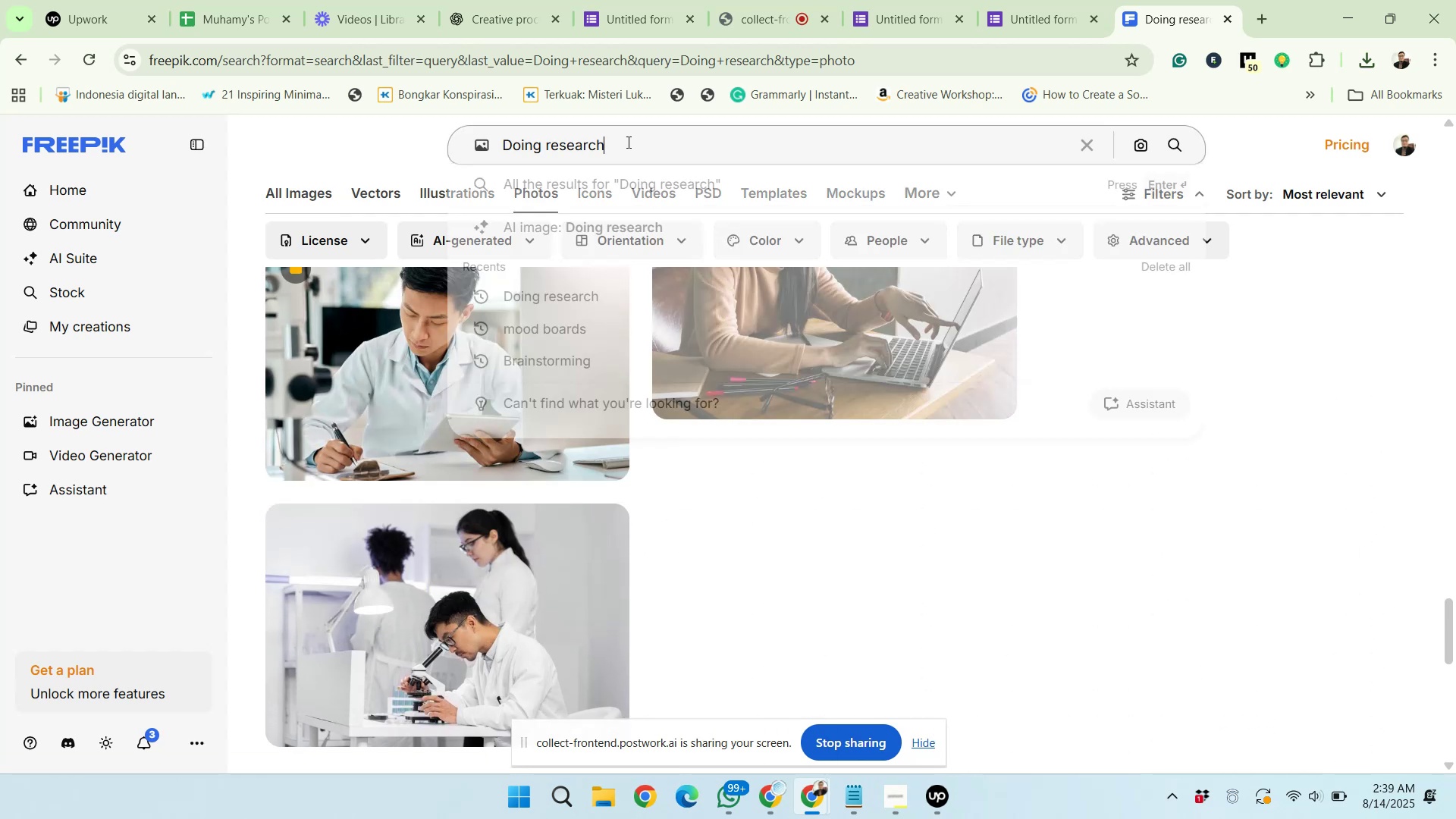 
type( visual)
 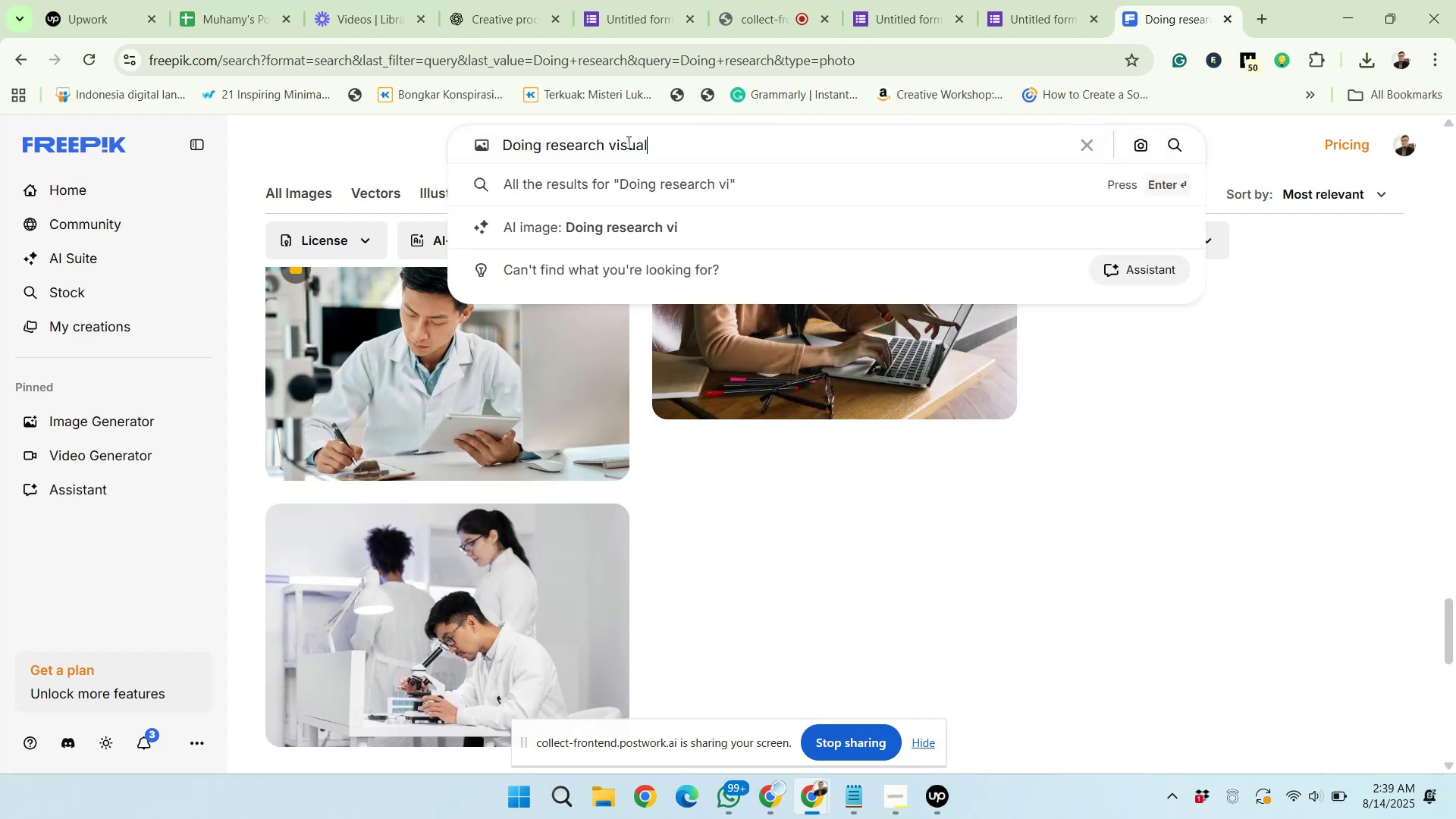 
key(Enter)
 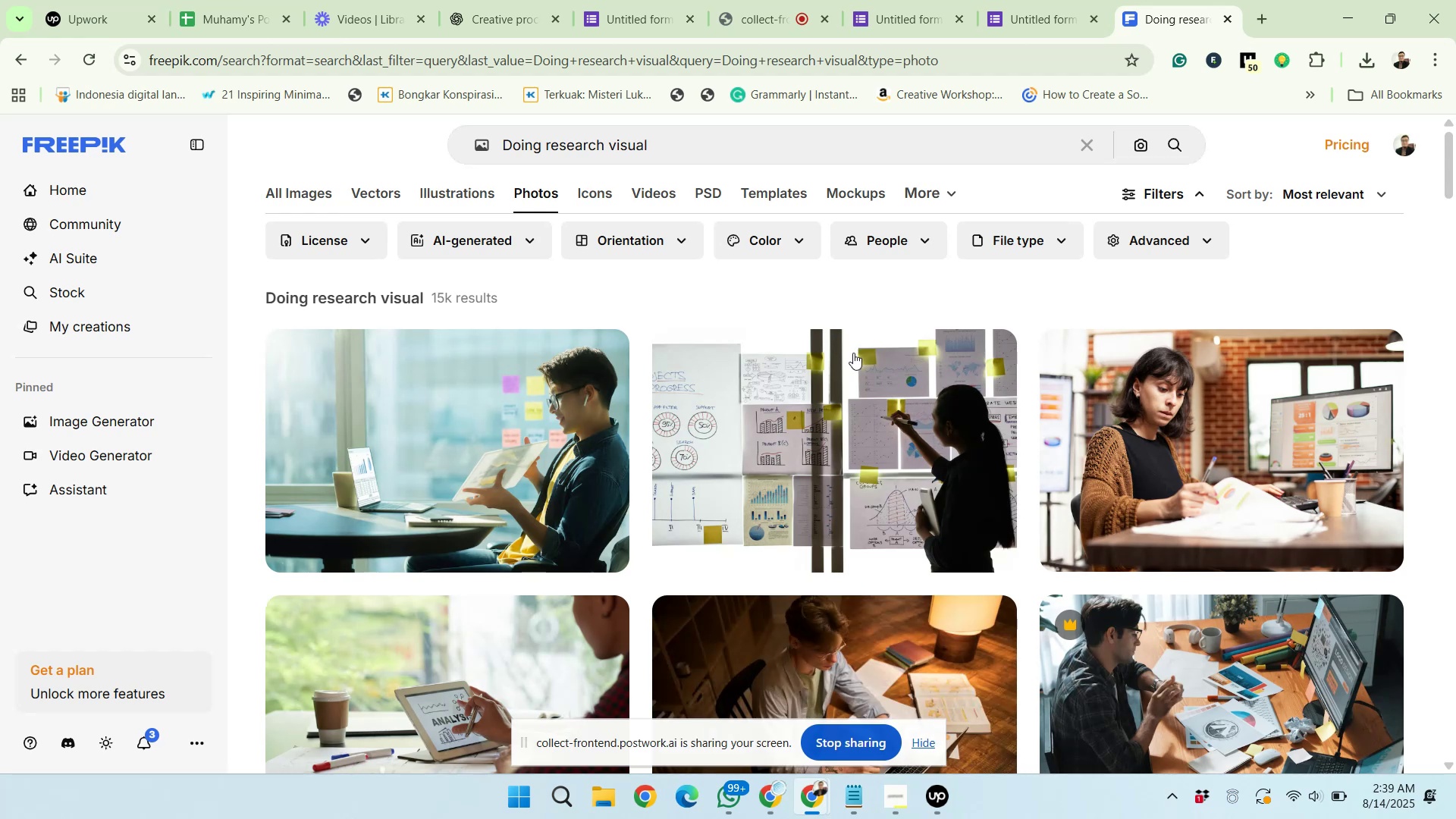 
scroll: coordinate [1219, 457], scroll_direction: down, amount: 4.0
 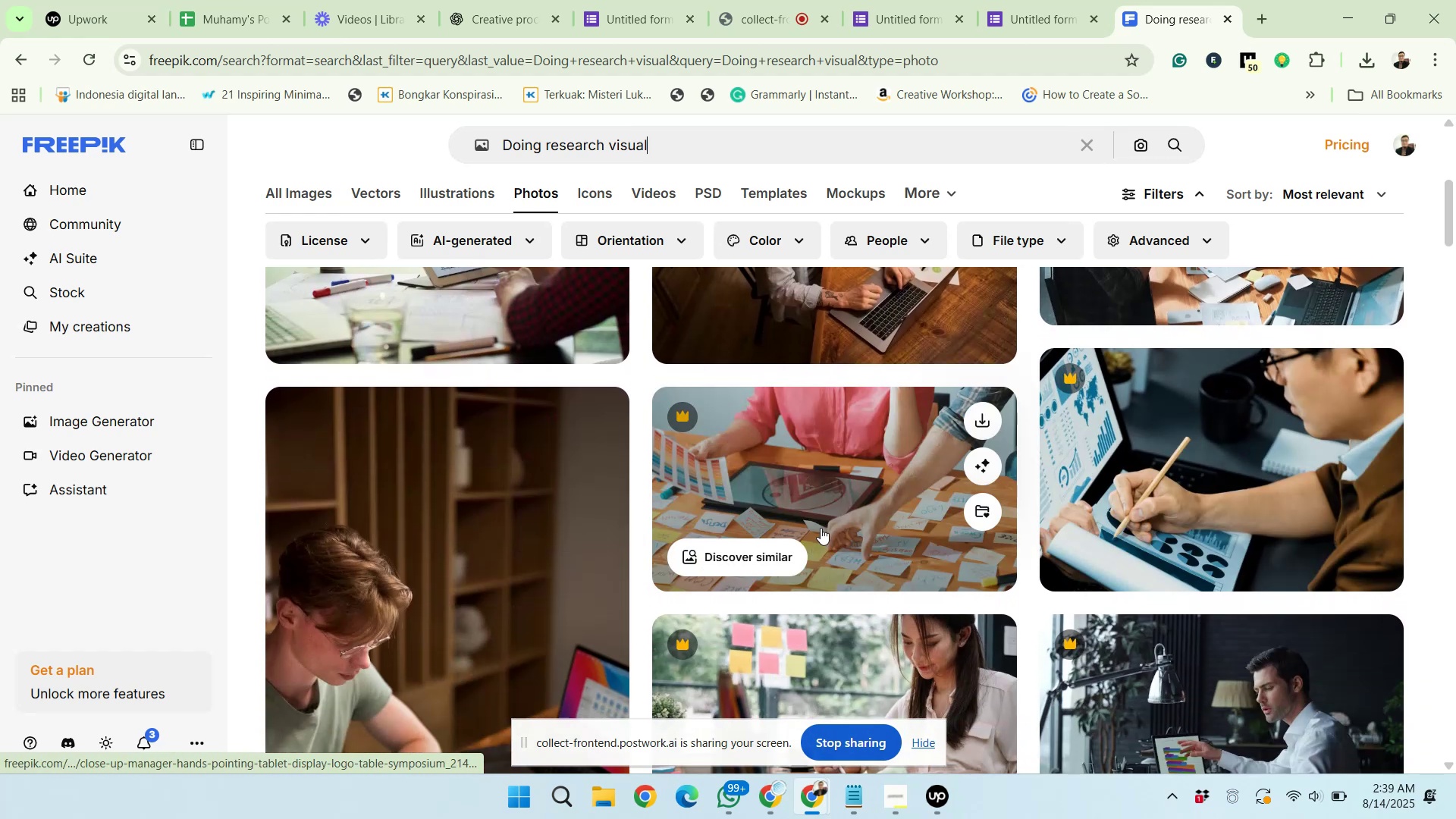 
left_click([821, 527])
 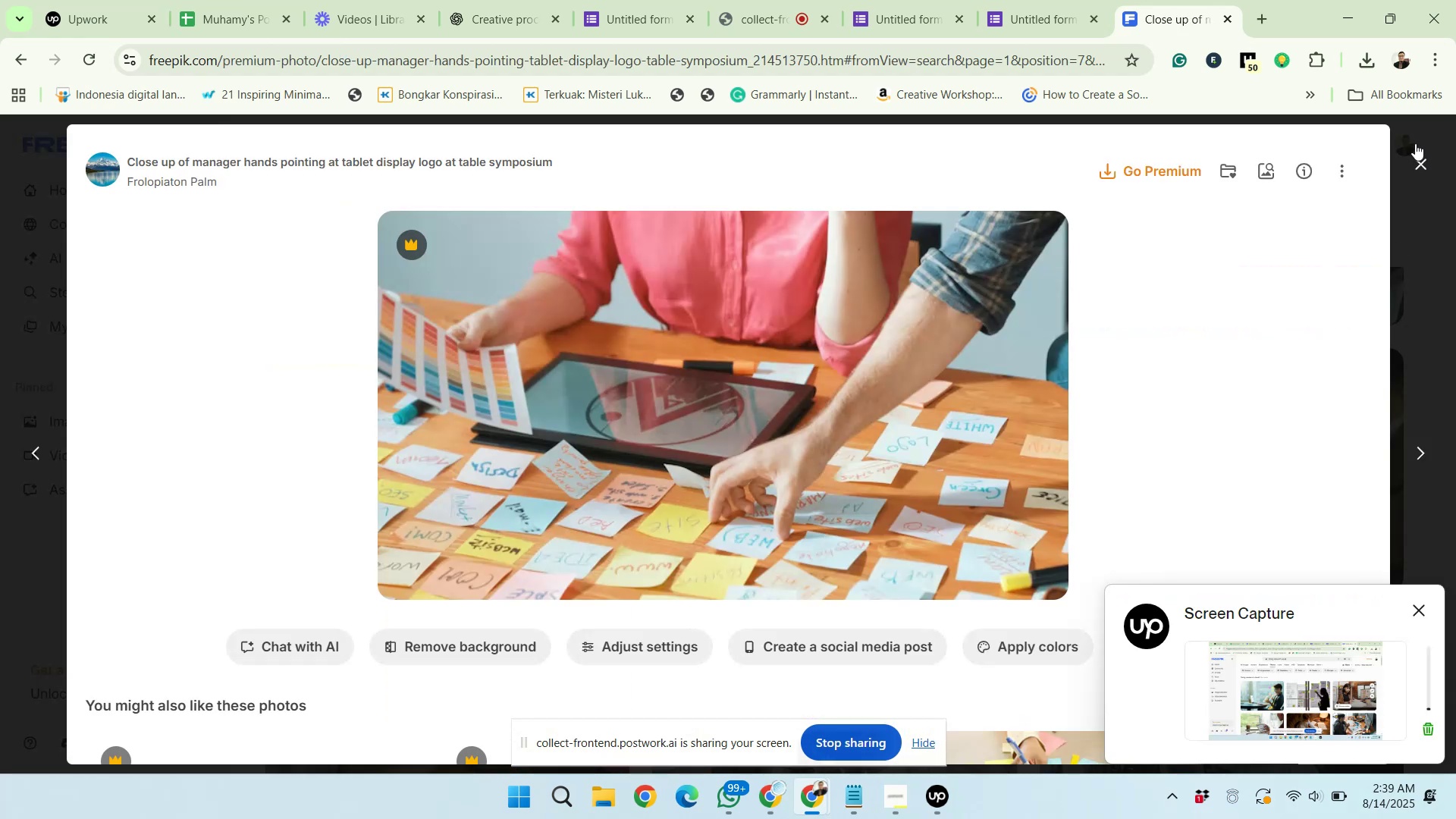 
left_click([1418, 158])
 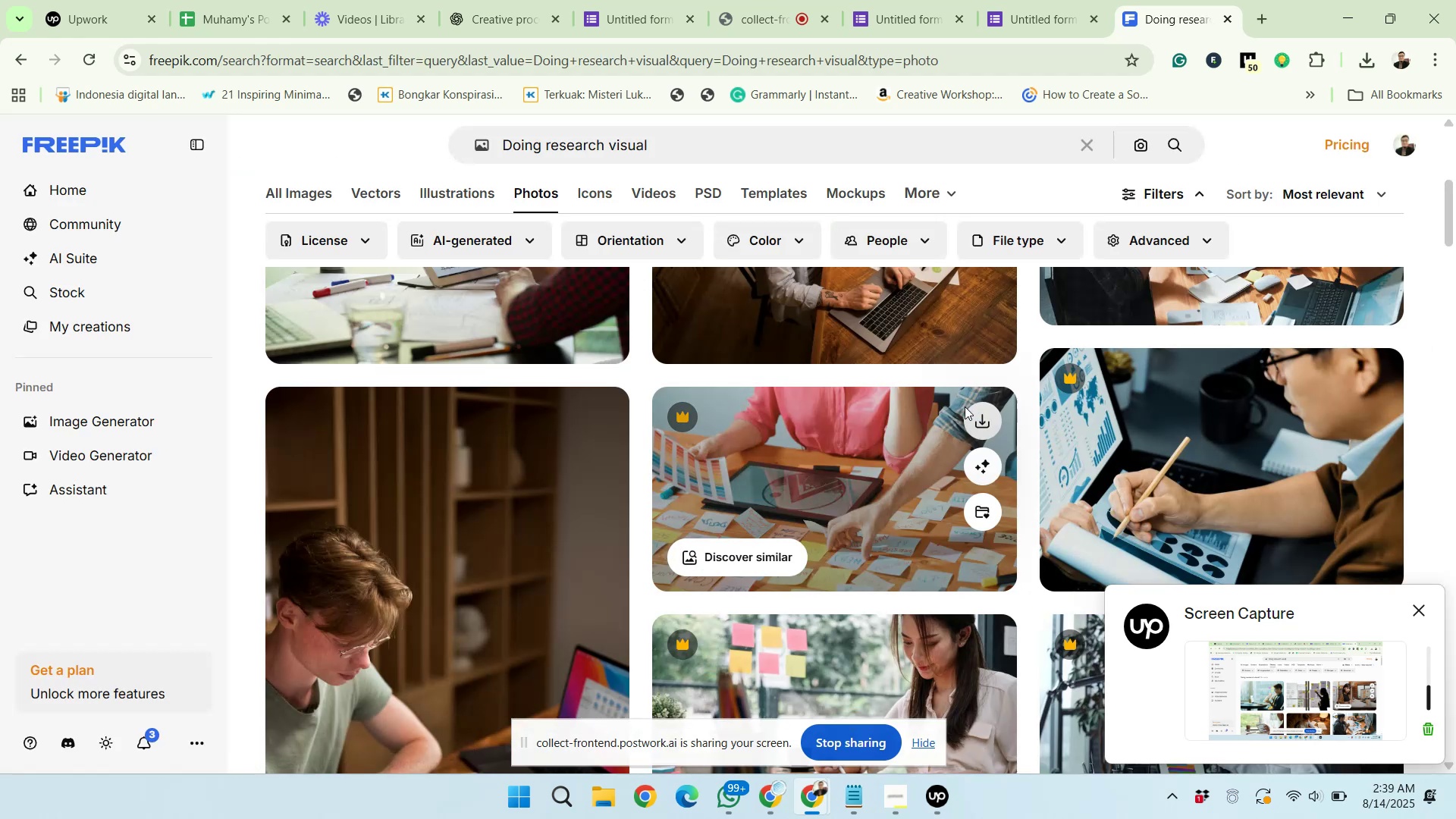 
scroll: coordinate [963, 403], scroll_direction: down, amount: 14.0
 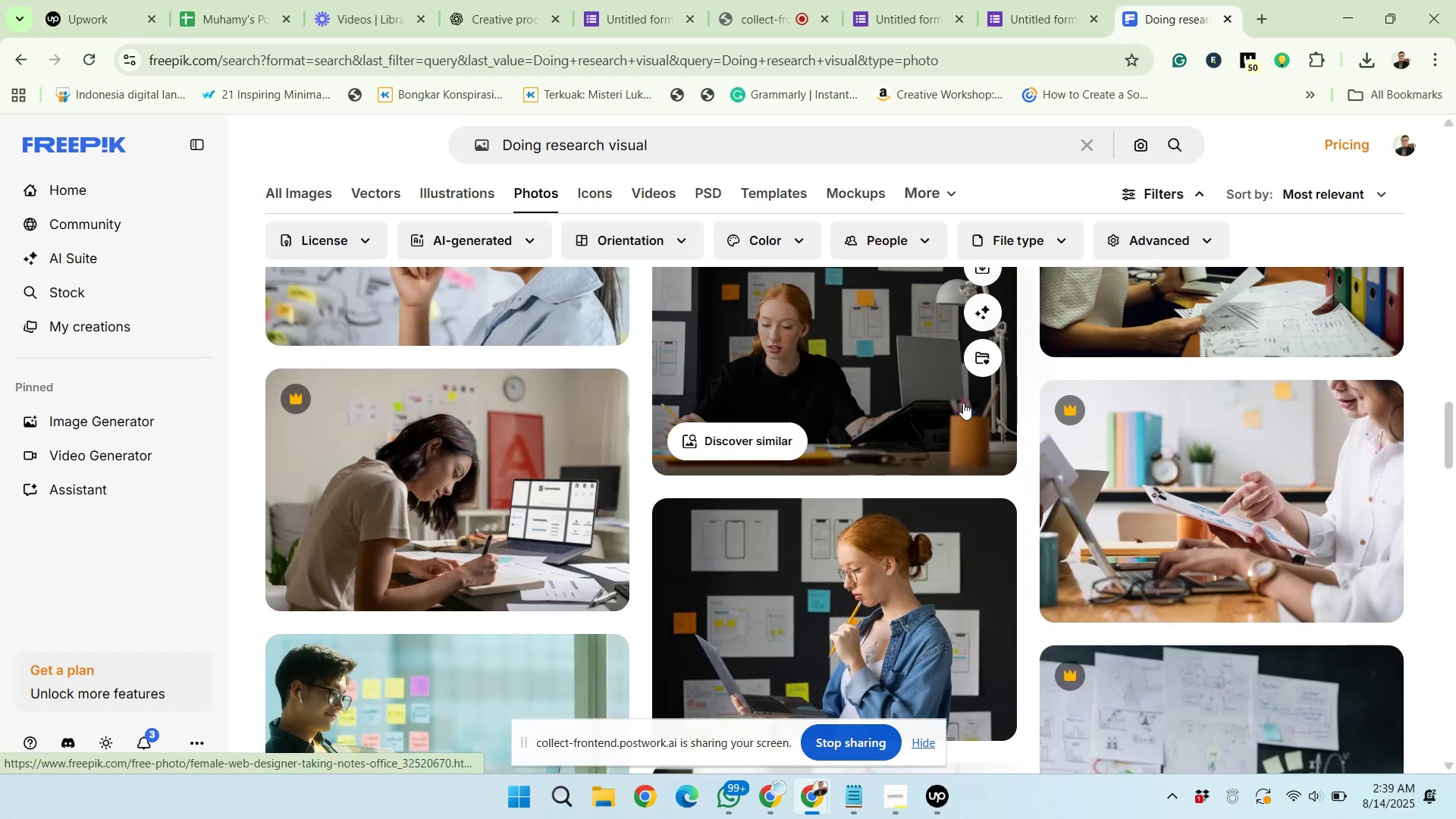 
scroll: coordinate [1056, 504], scroll_direction: down, amount: 16.0
 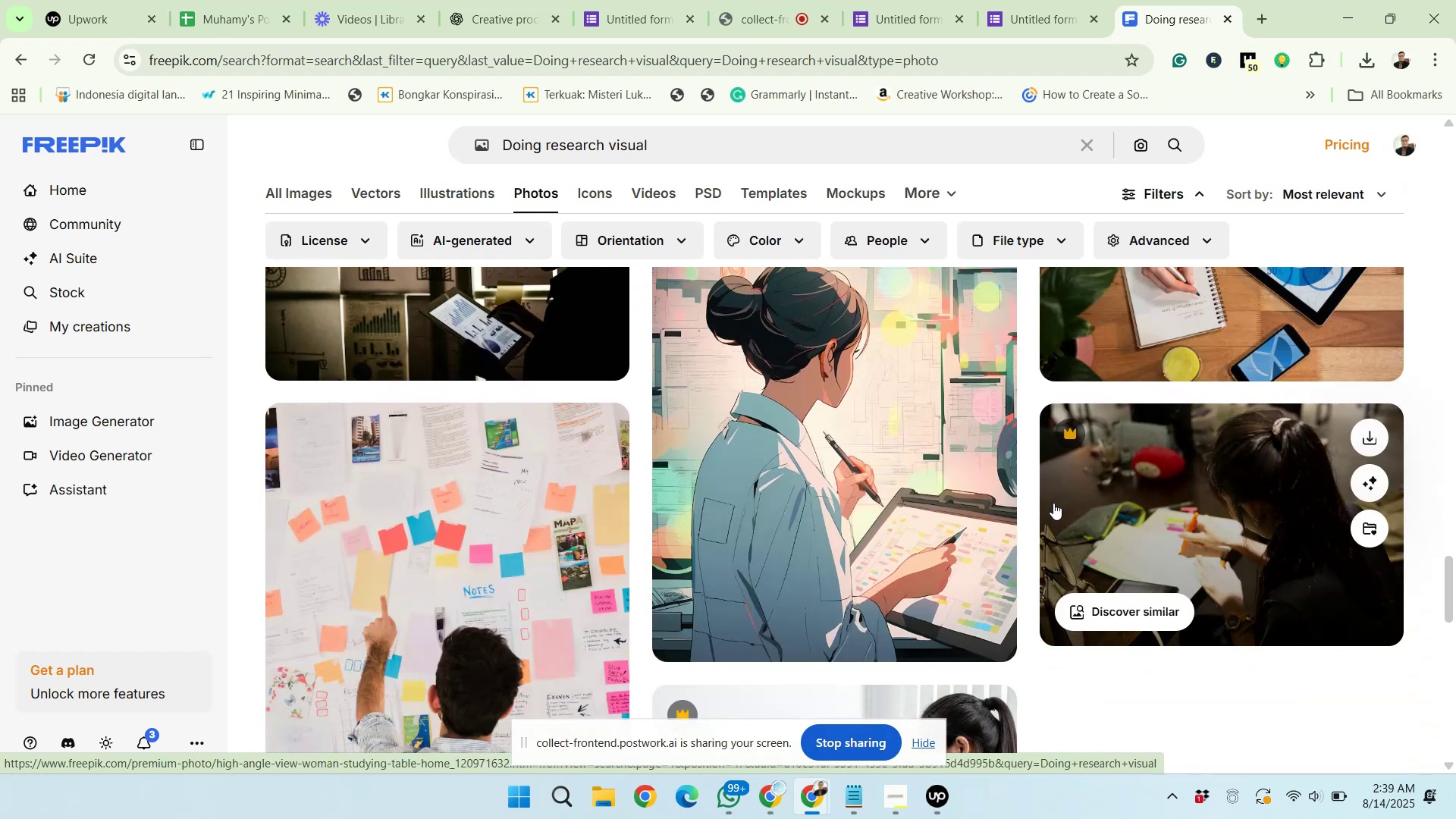 
scroll: coordinate [1050, 500], scroll_direction: down, amount: 7.0
 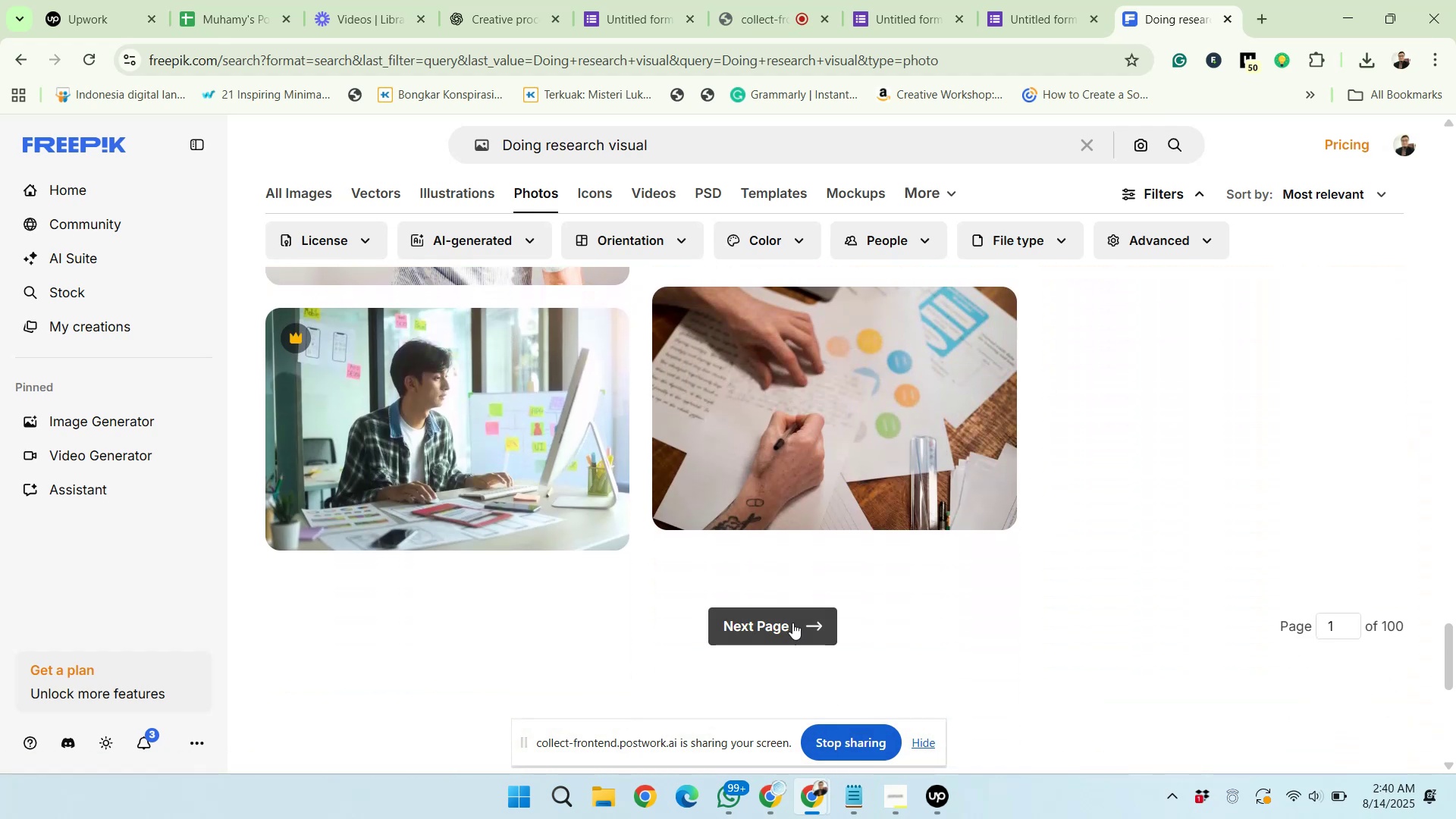 
left_click([792, 622])
 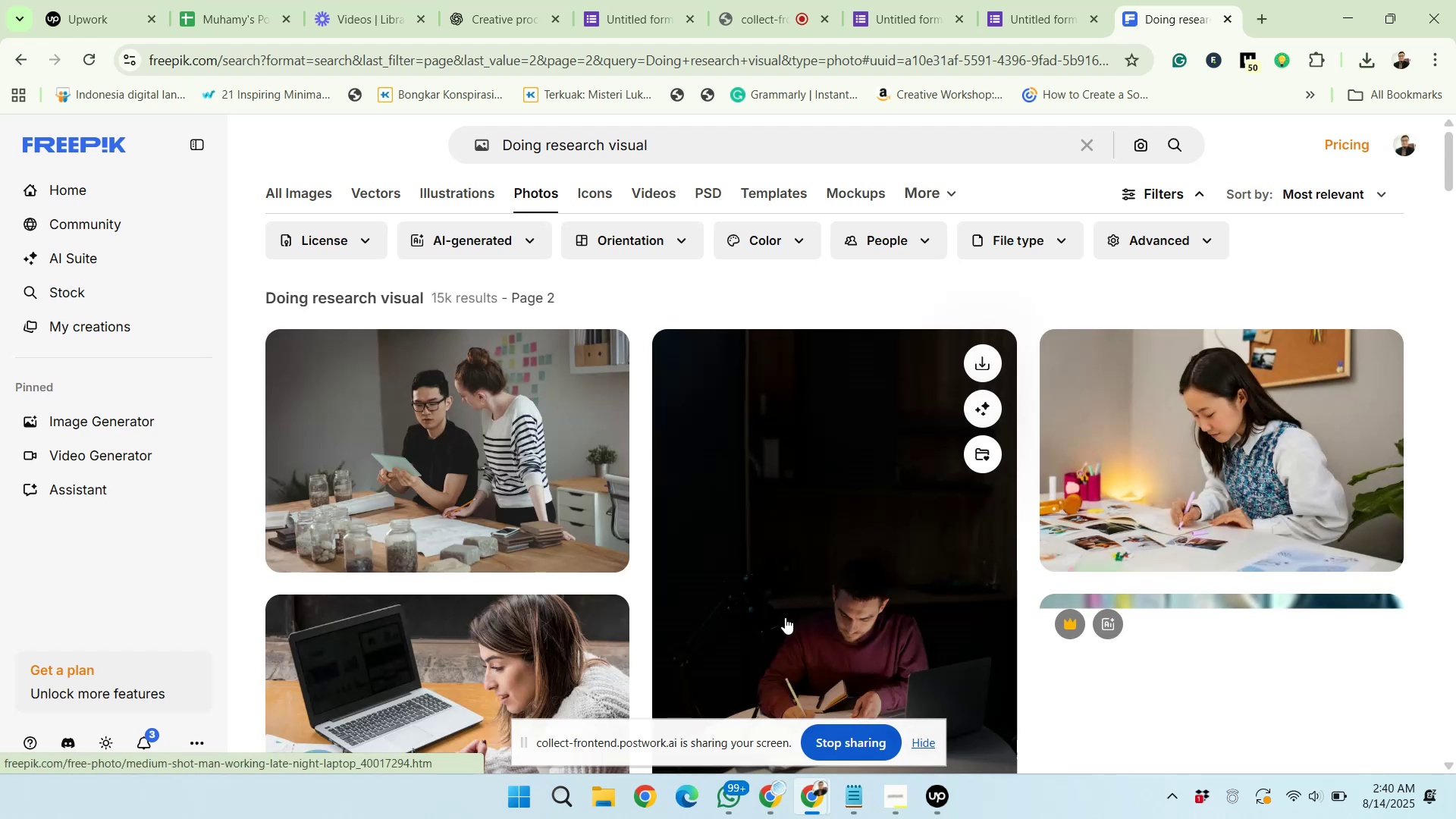 
scroll: coordinate [779, 612], scroll_direction: down, amount: 8.0
 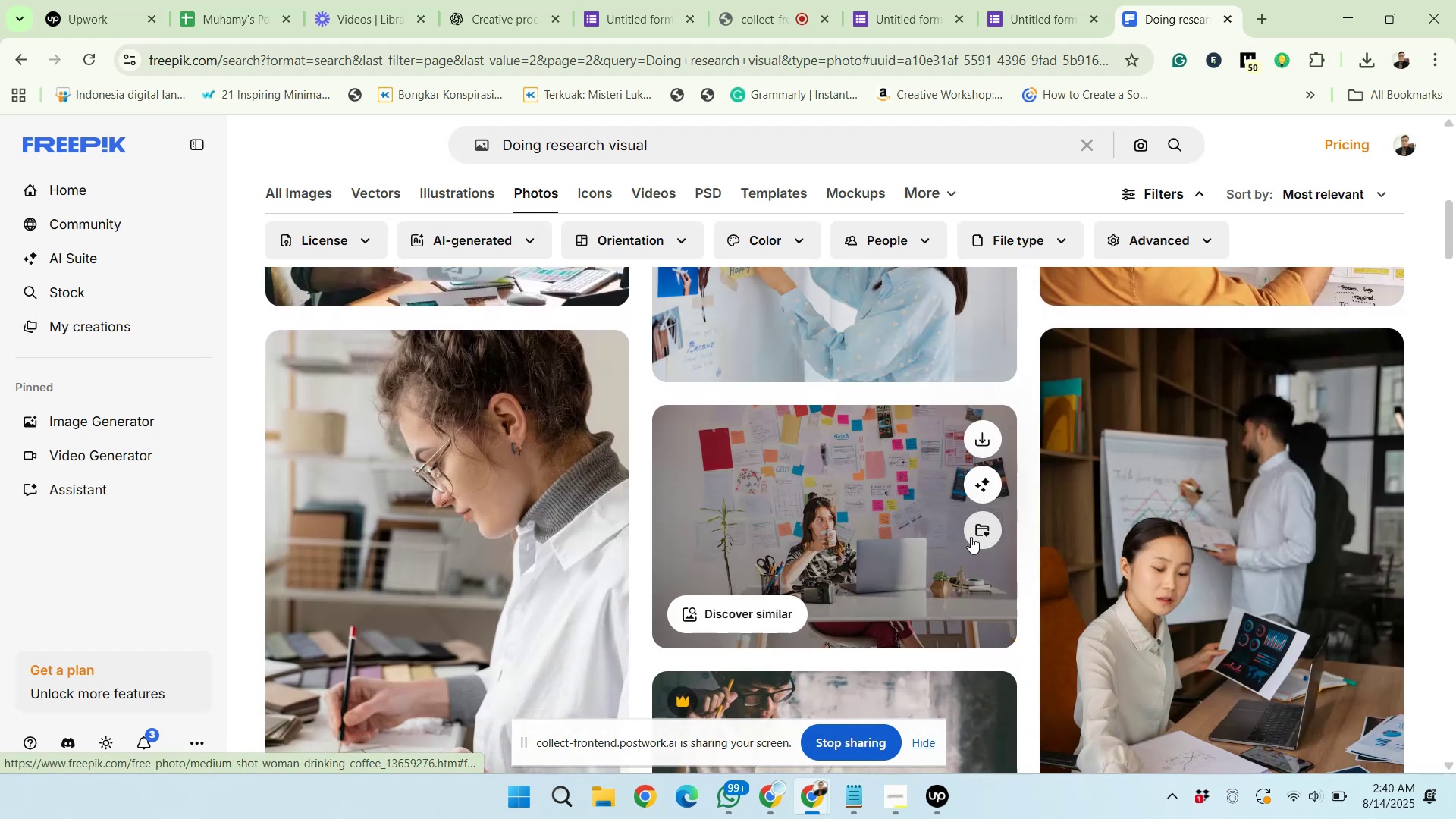 
left_click([983, 435])
 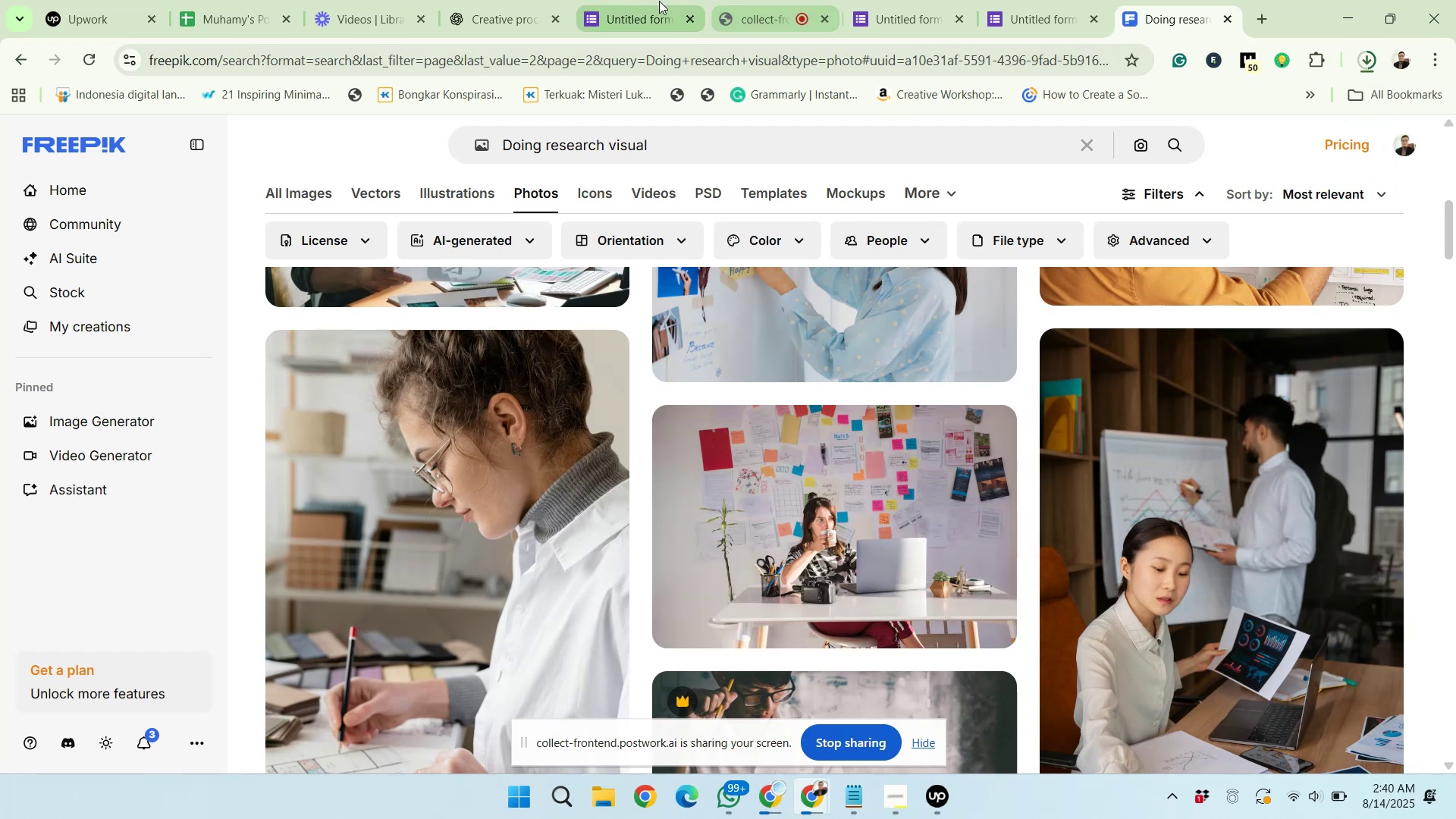 
wait(5.11)
 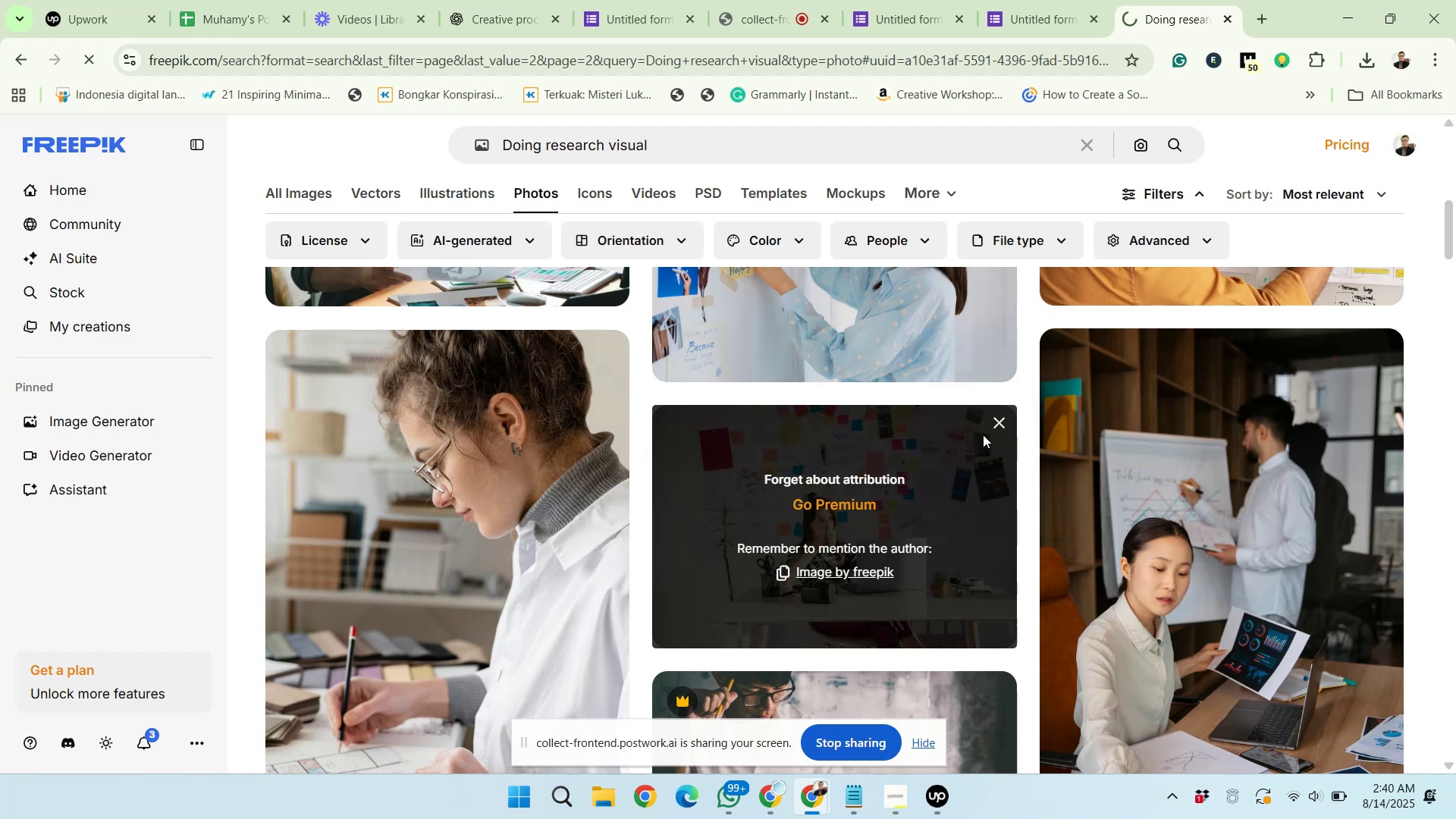 
left_click([647, 0])
 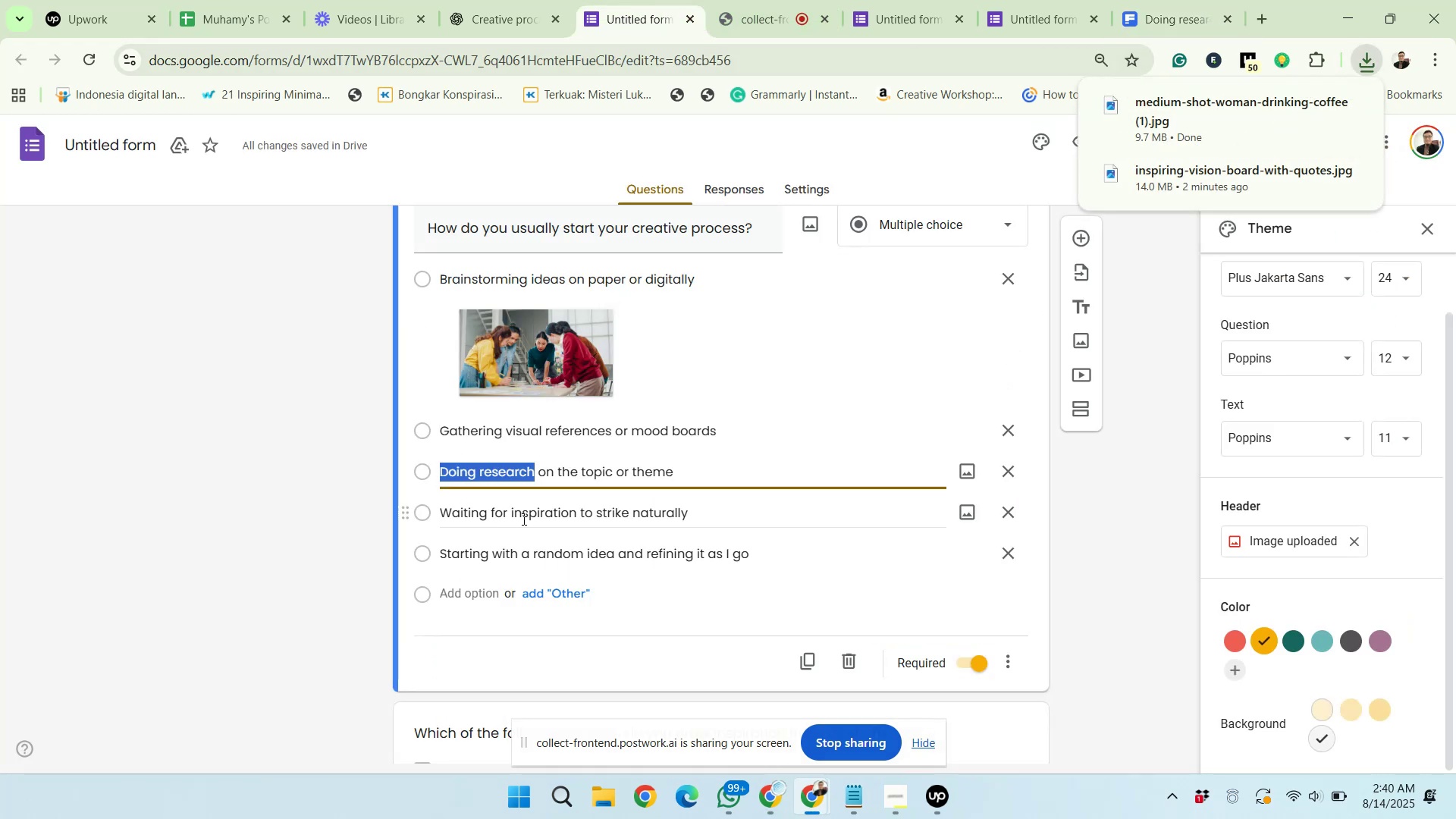 
left_click([518, 511])
 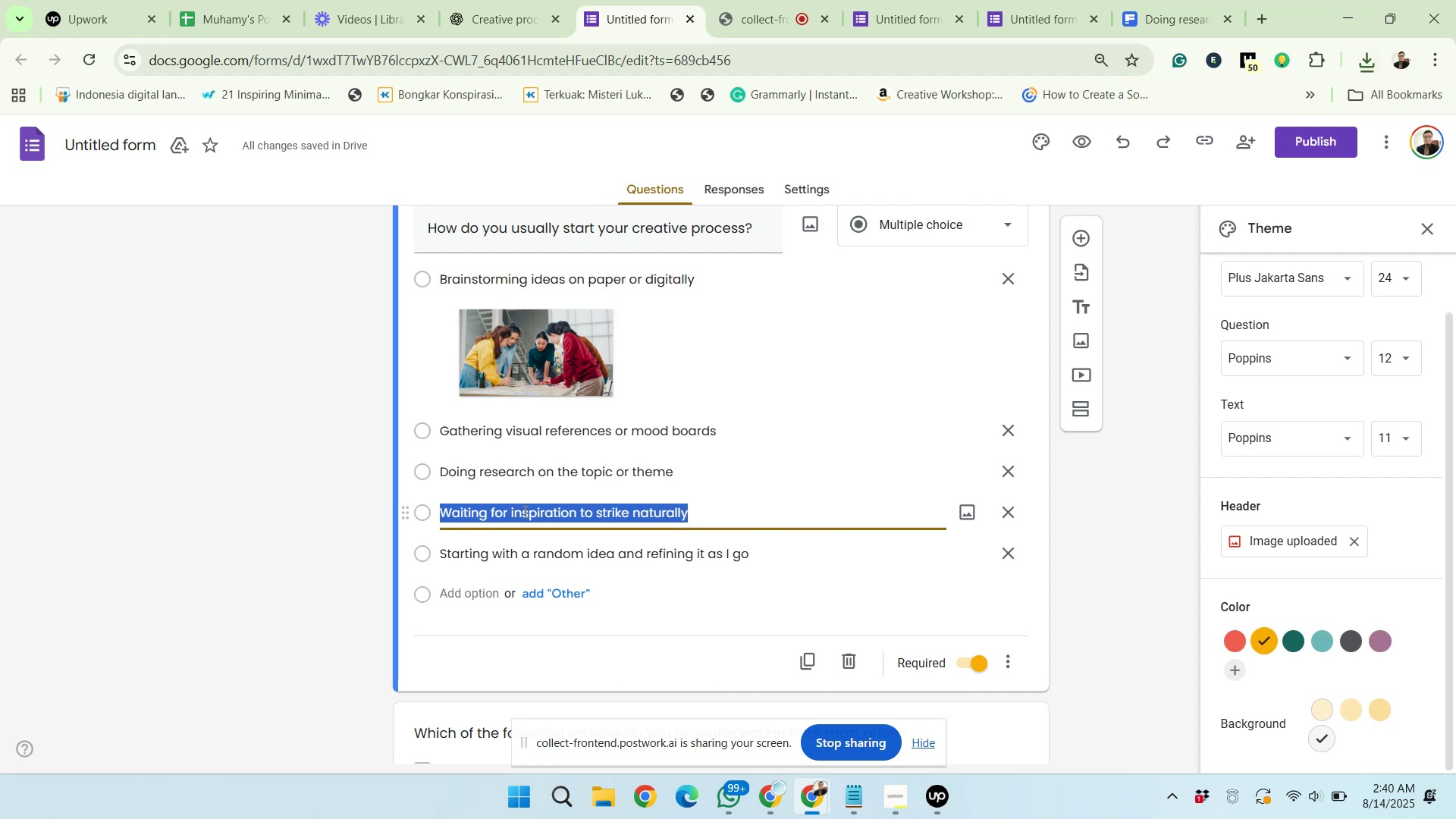 
left_click([569, 511])
 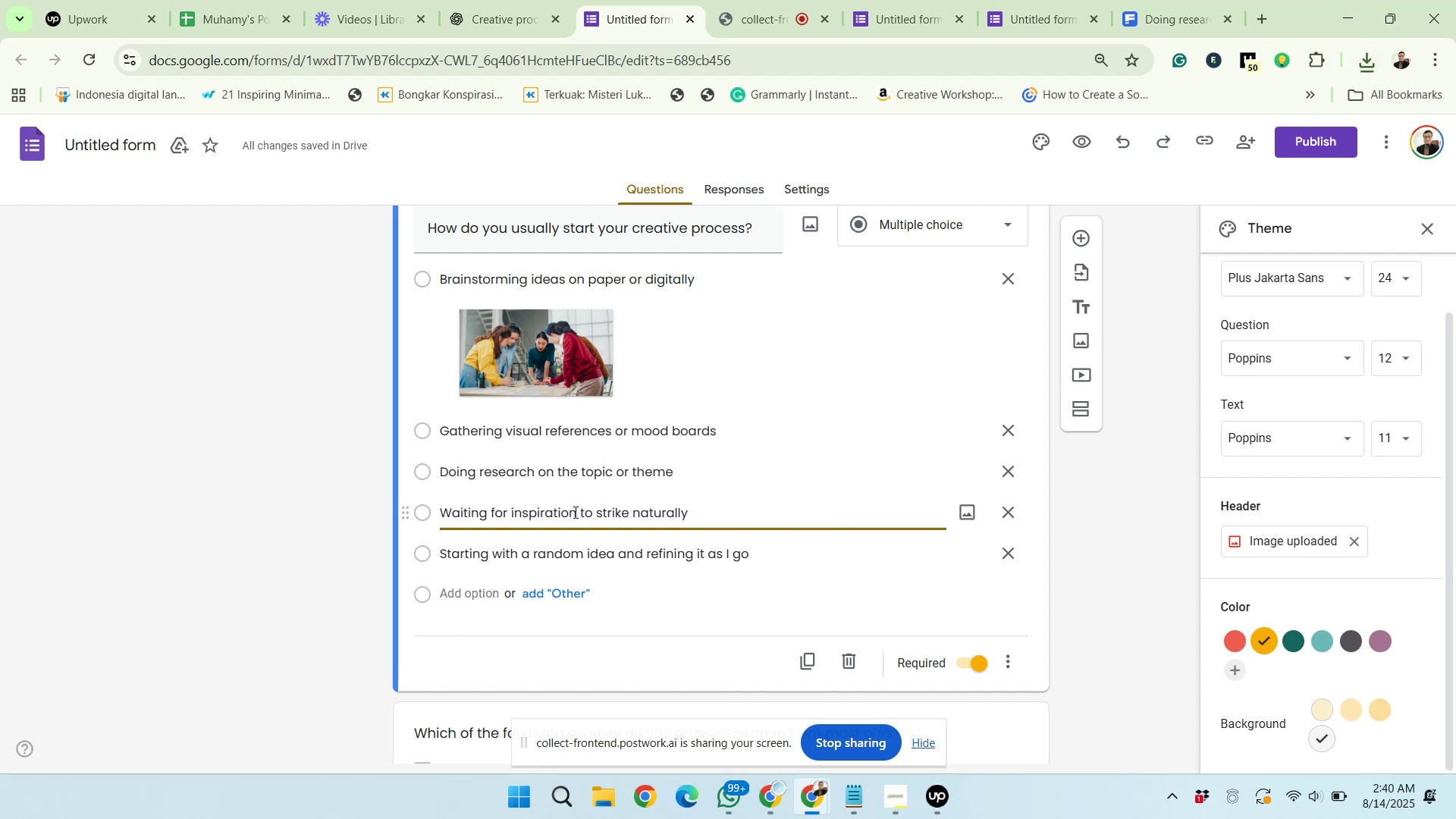 
left_click_drag(start_coordinate=[574, 512], to_coordinate=[510, 508])
 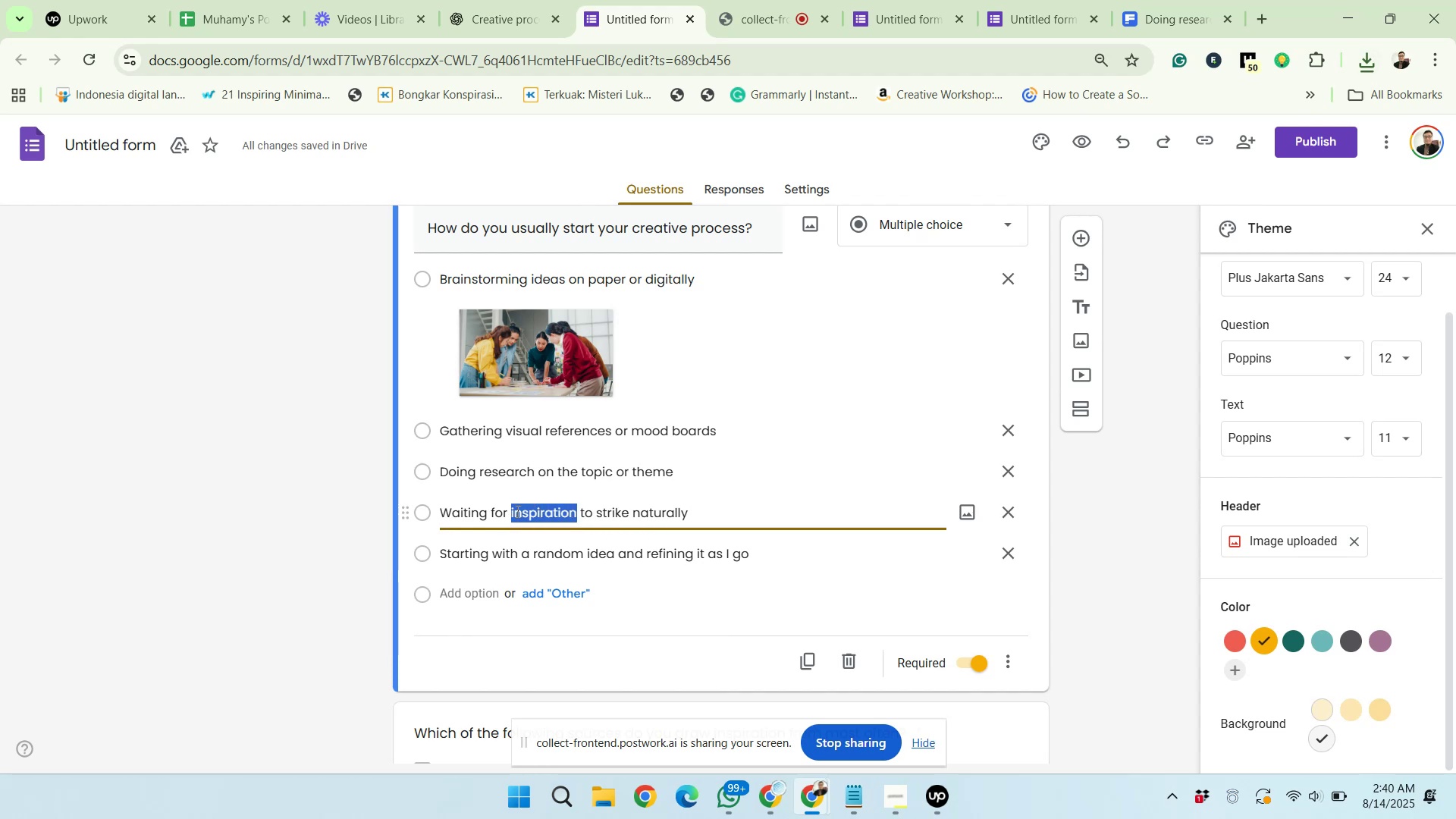 
right_click([516, 511])
 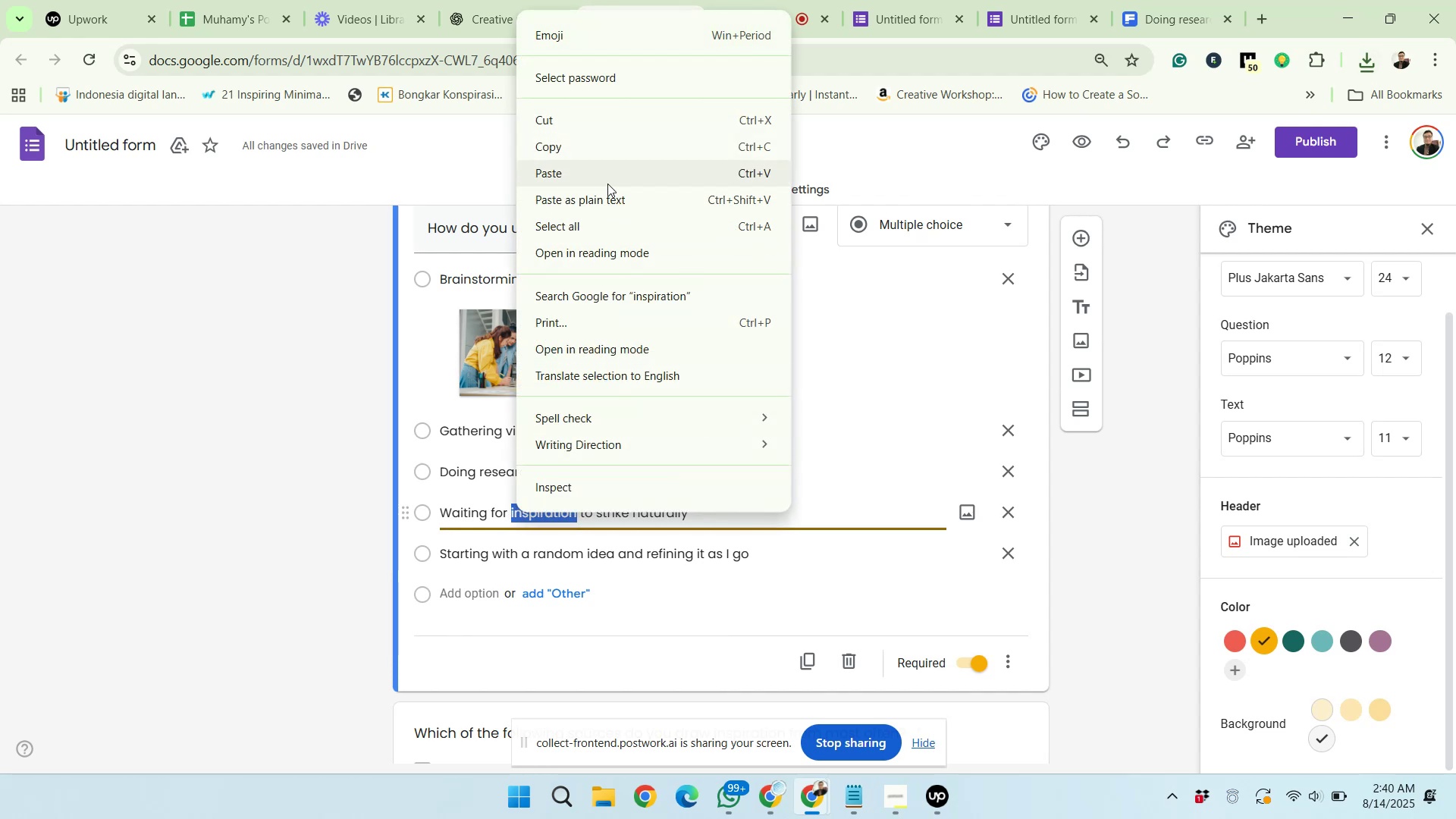 
left_click([602, 155])
 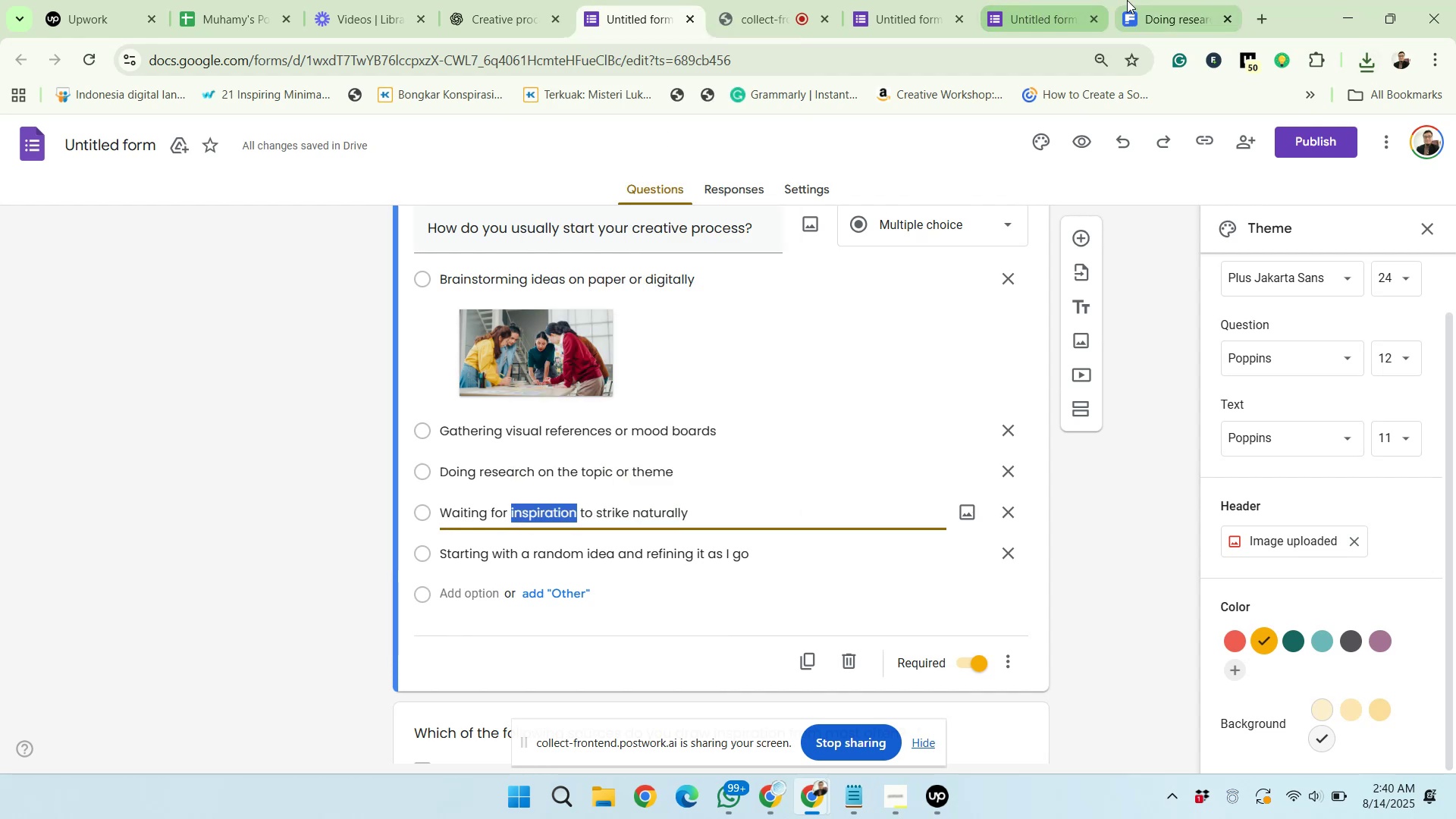 
left_click([1128, 0])
 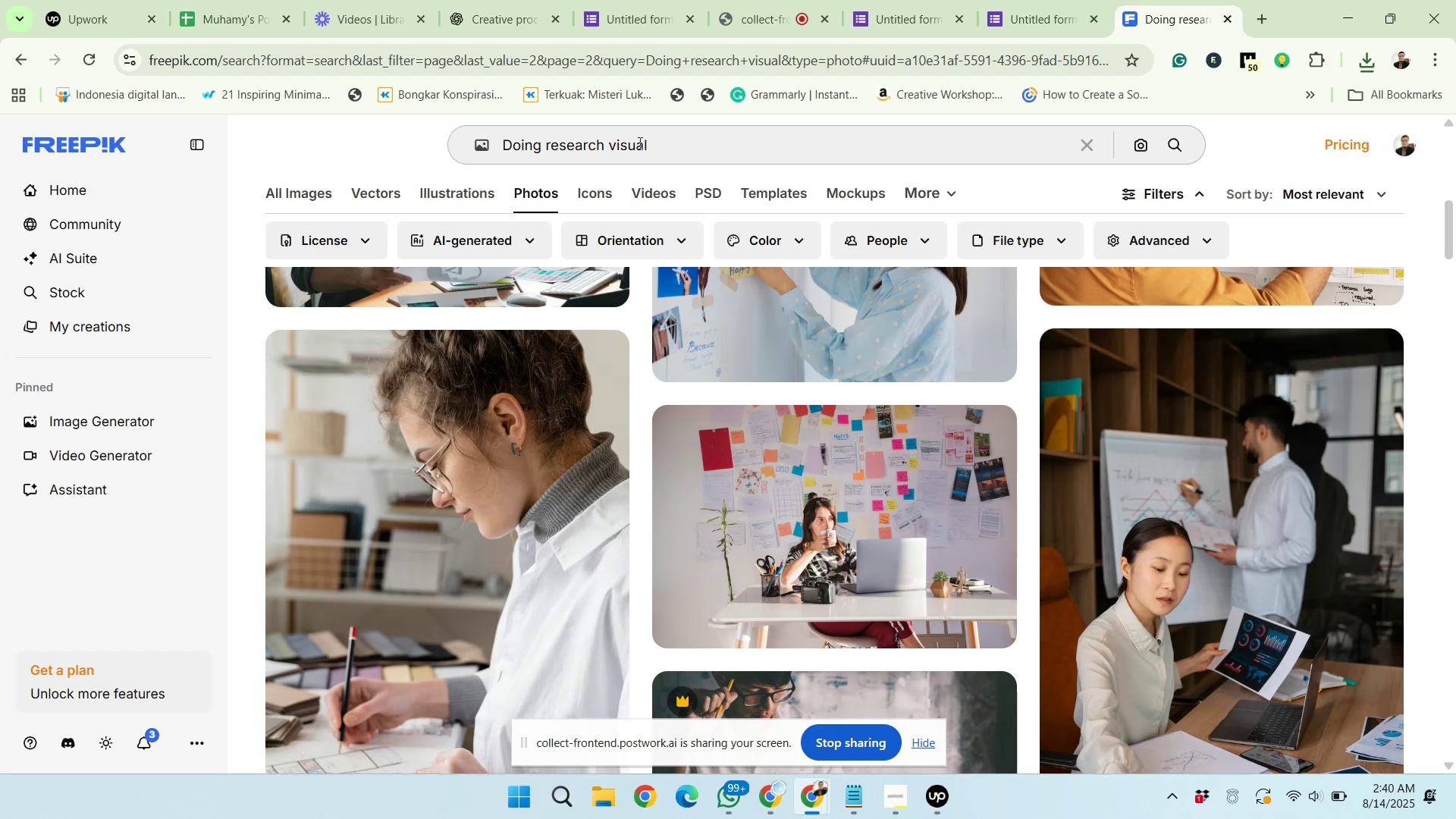 
left_click_drag(start_coordinate=[678, 143], to_coordinate=[507, 149])
 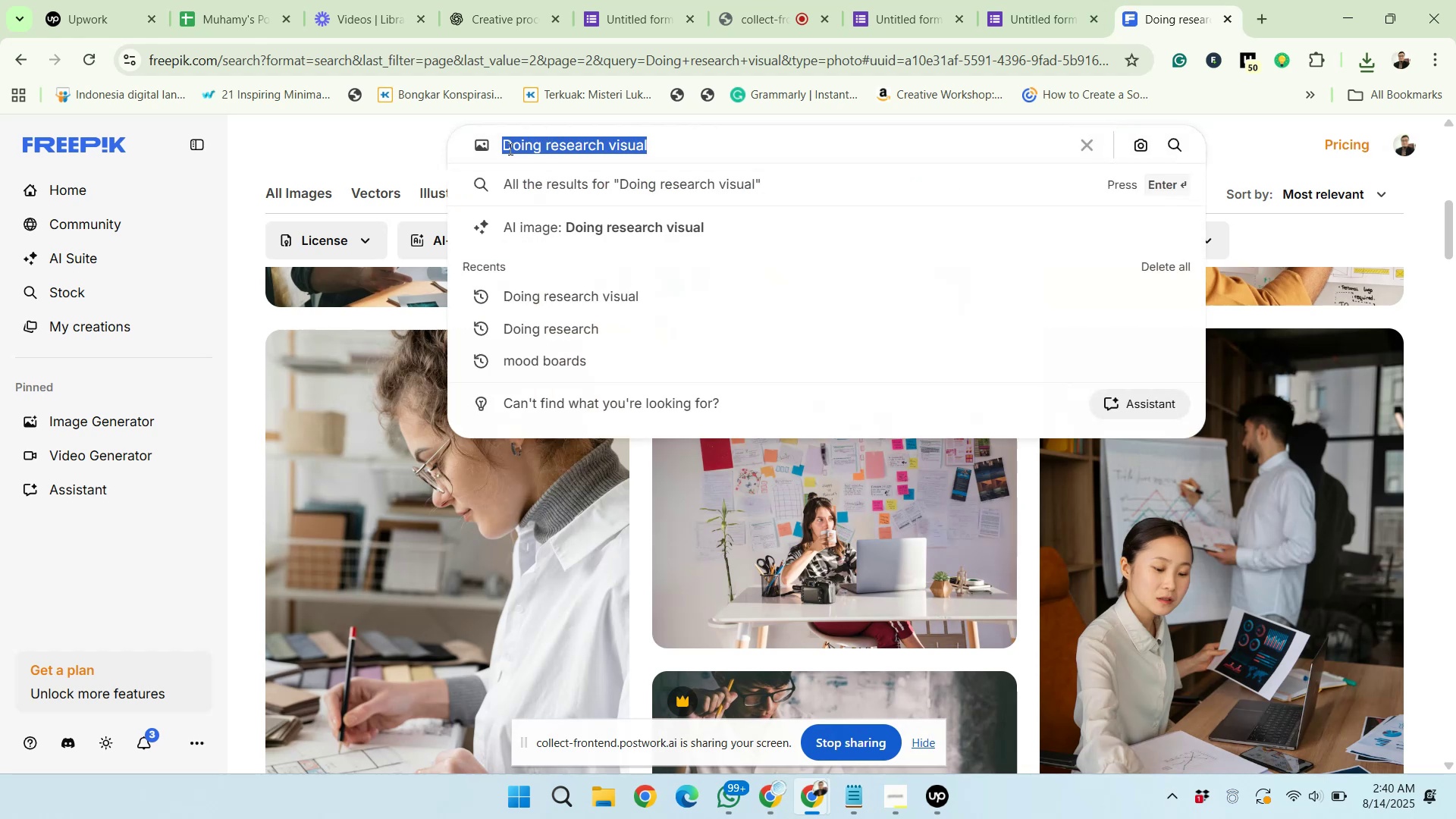 
right_click([509, 148])
 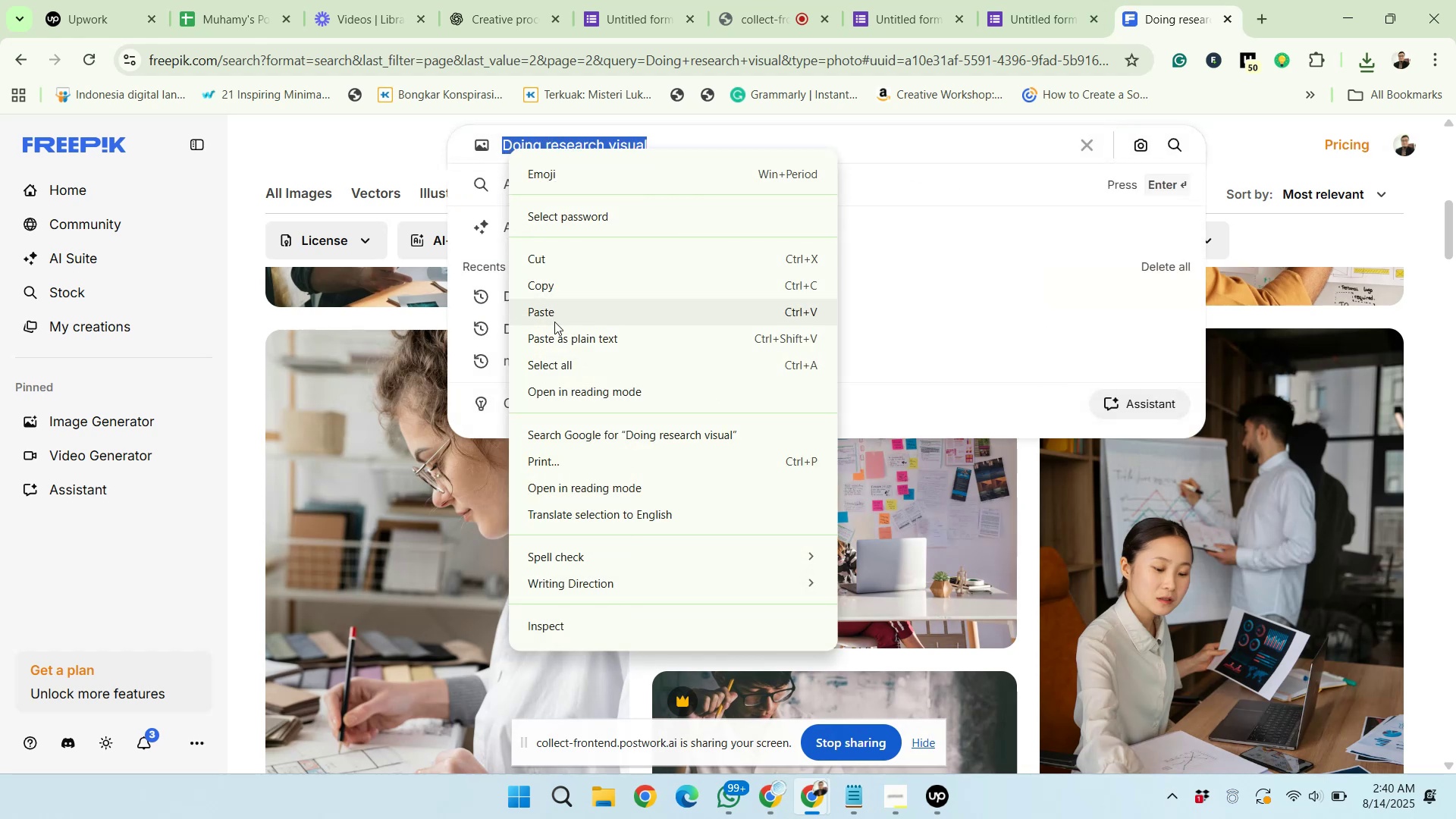 
left_click([553, 314])
 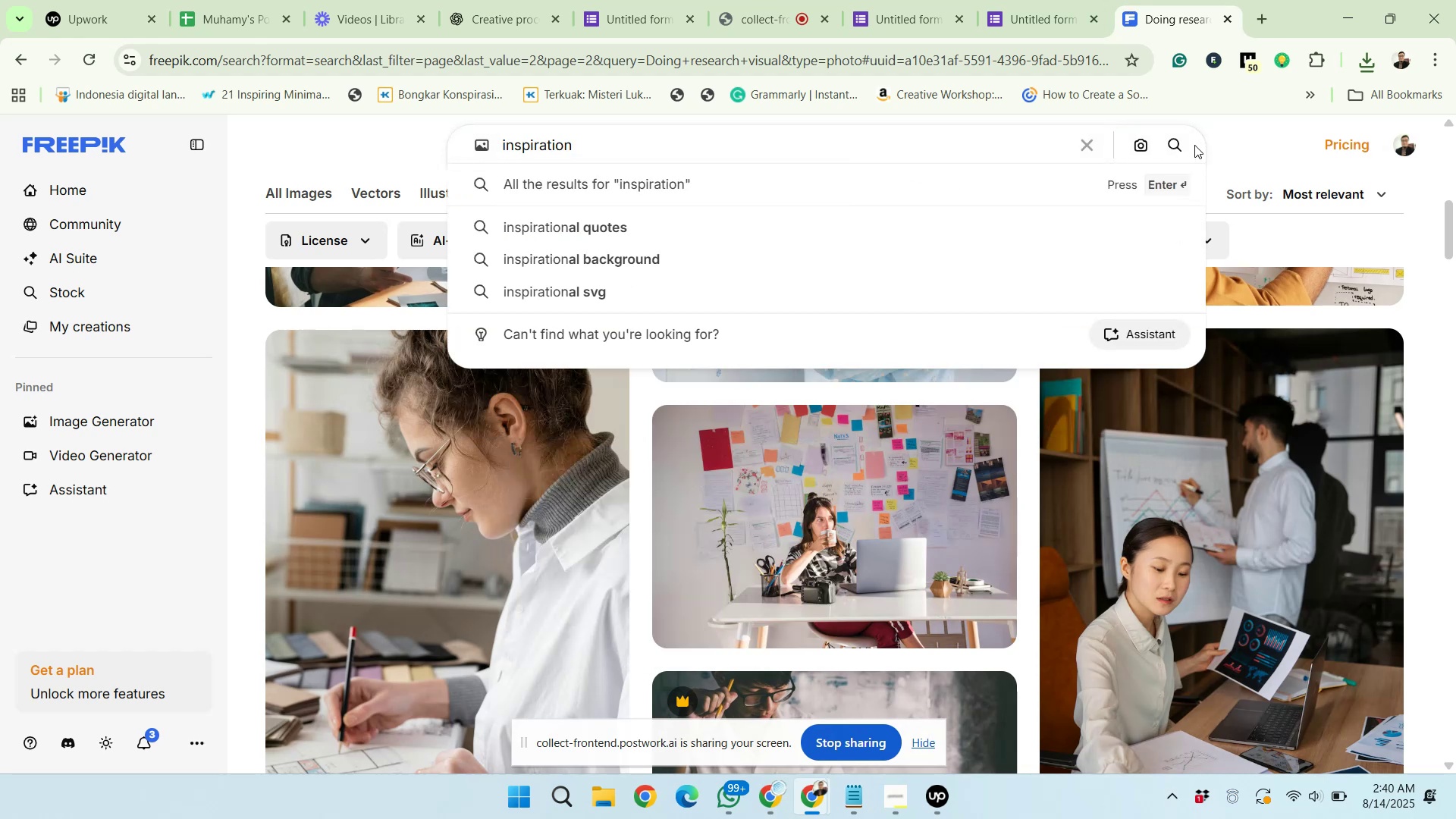 
left_click([1181, 139])
 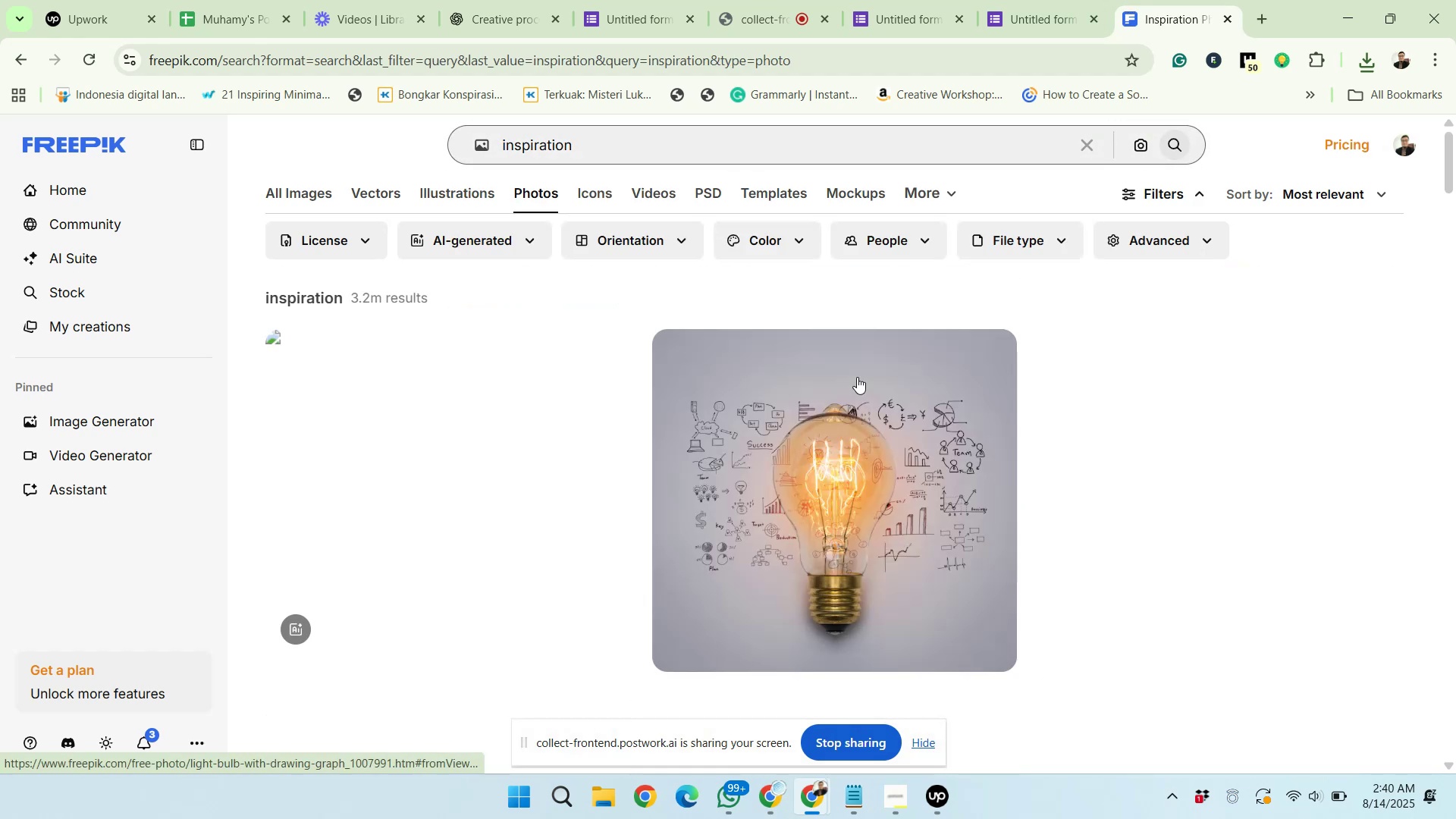 
scroll: coordinate [568, 542], scroll_direction: down, amount: 10.0
 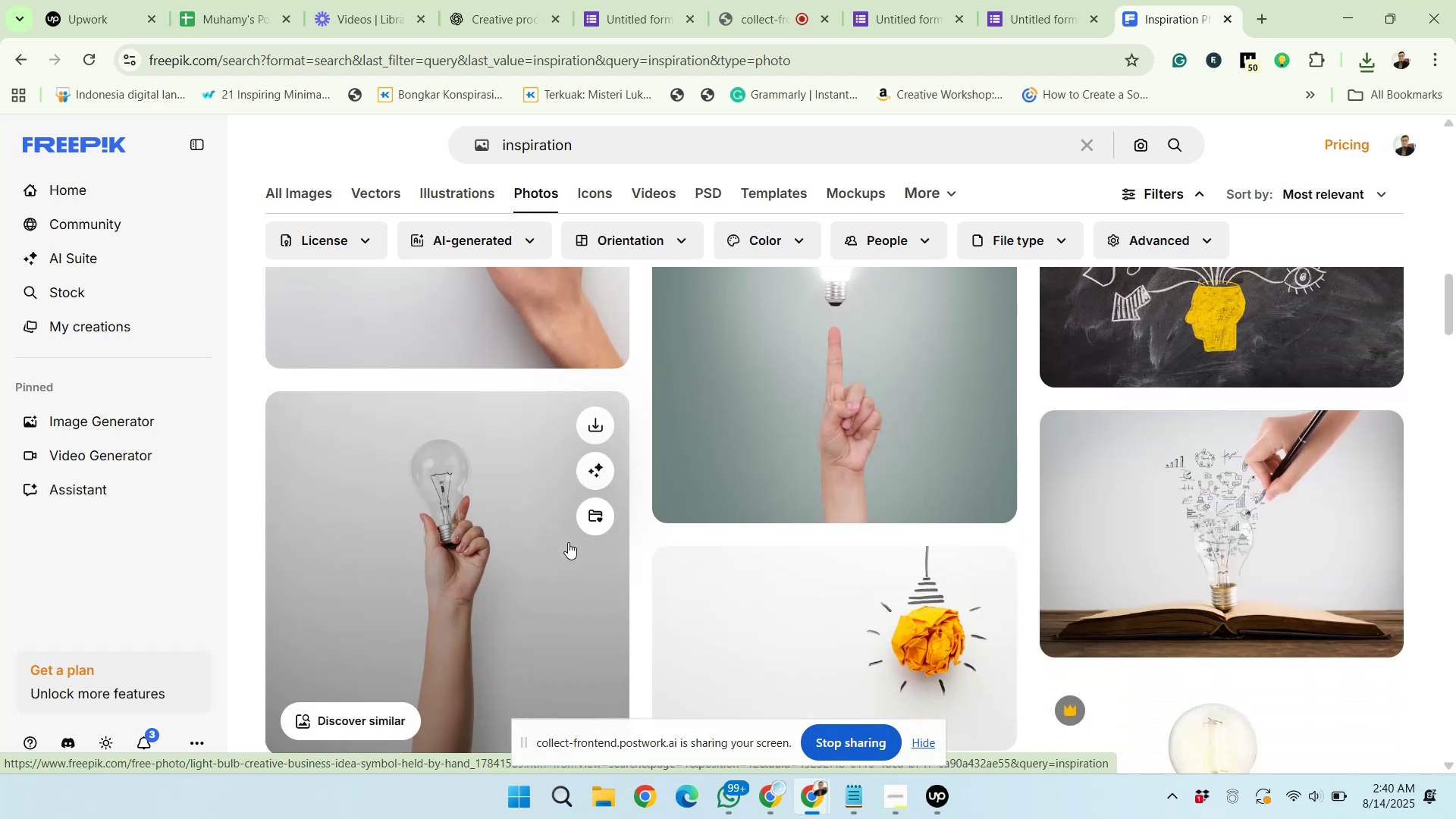 
scroll: coordinate [568, 542], scroll_direction: down, amount: 1.0
 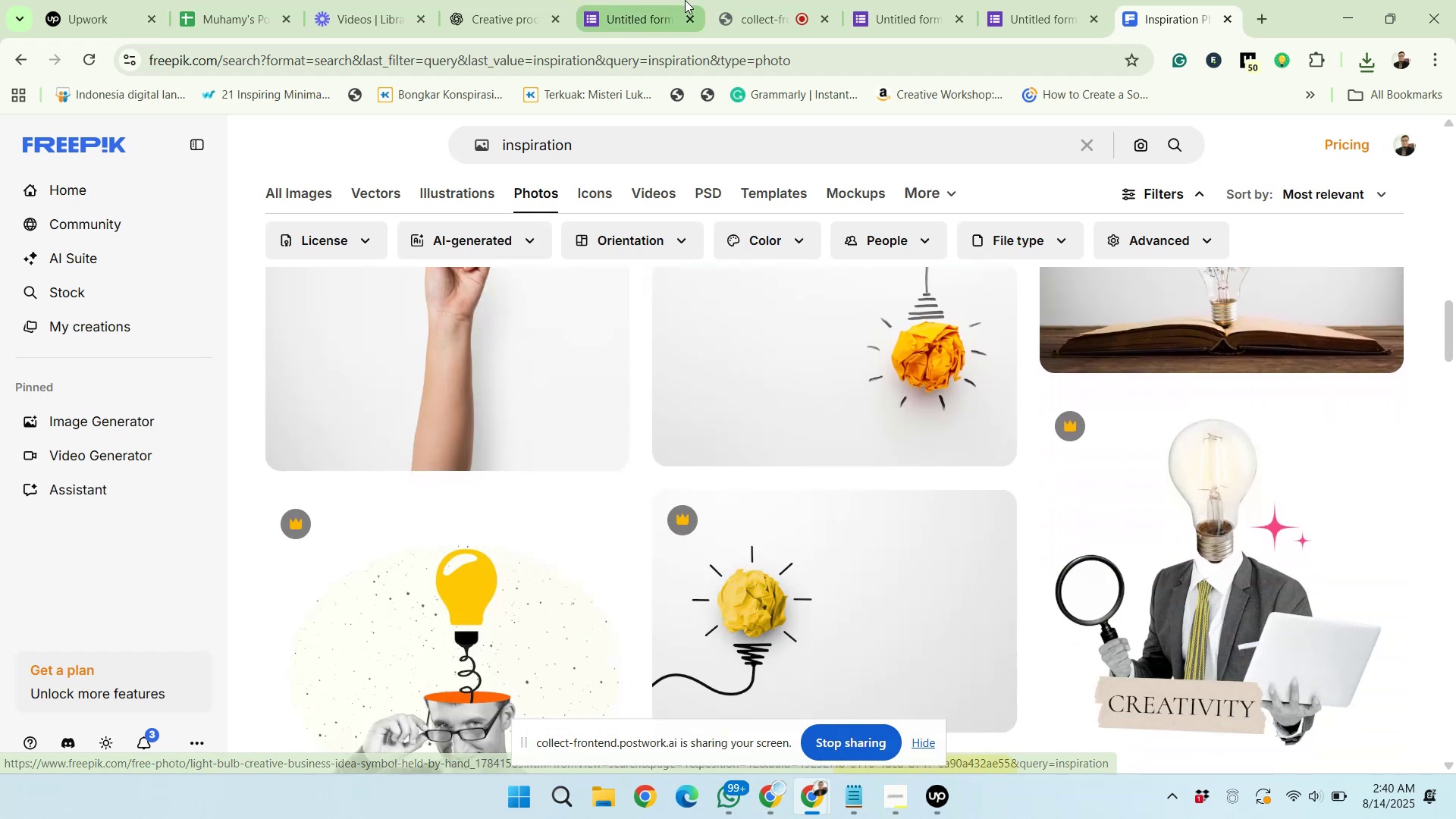 
left_click([661, 0])
 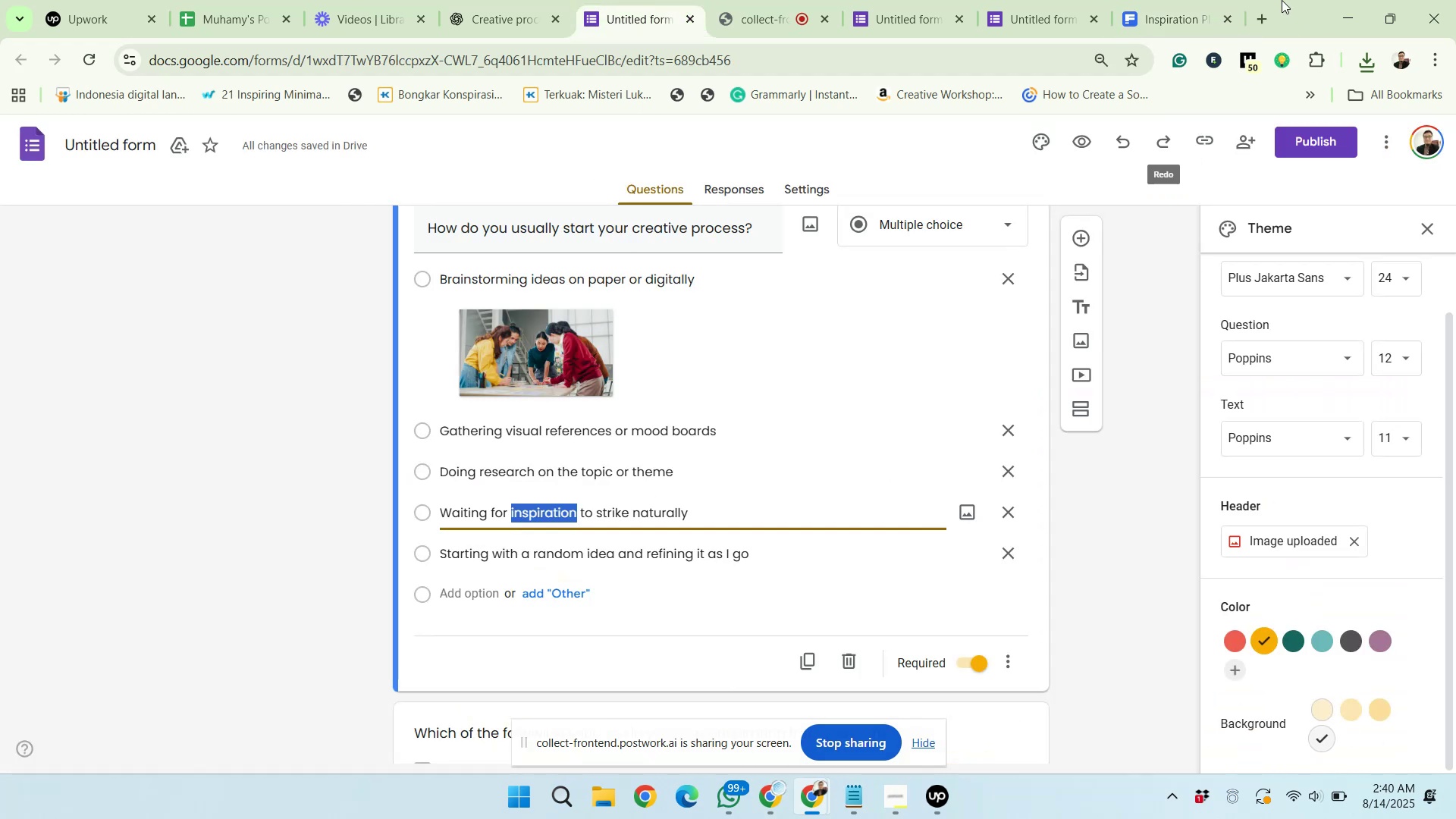 
left_click([1188, 0])
 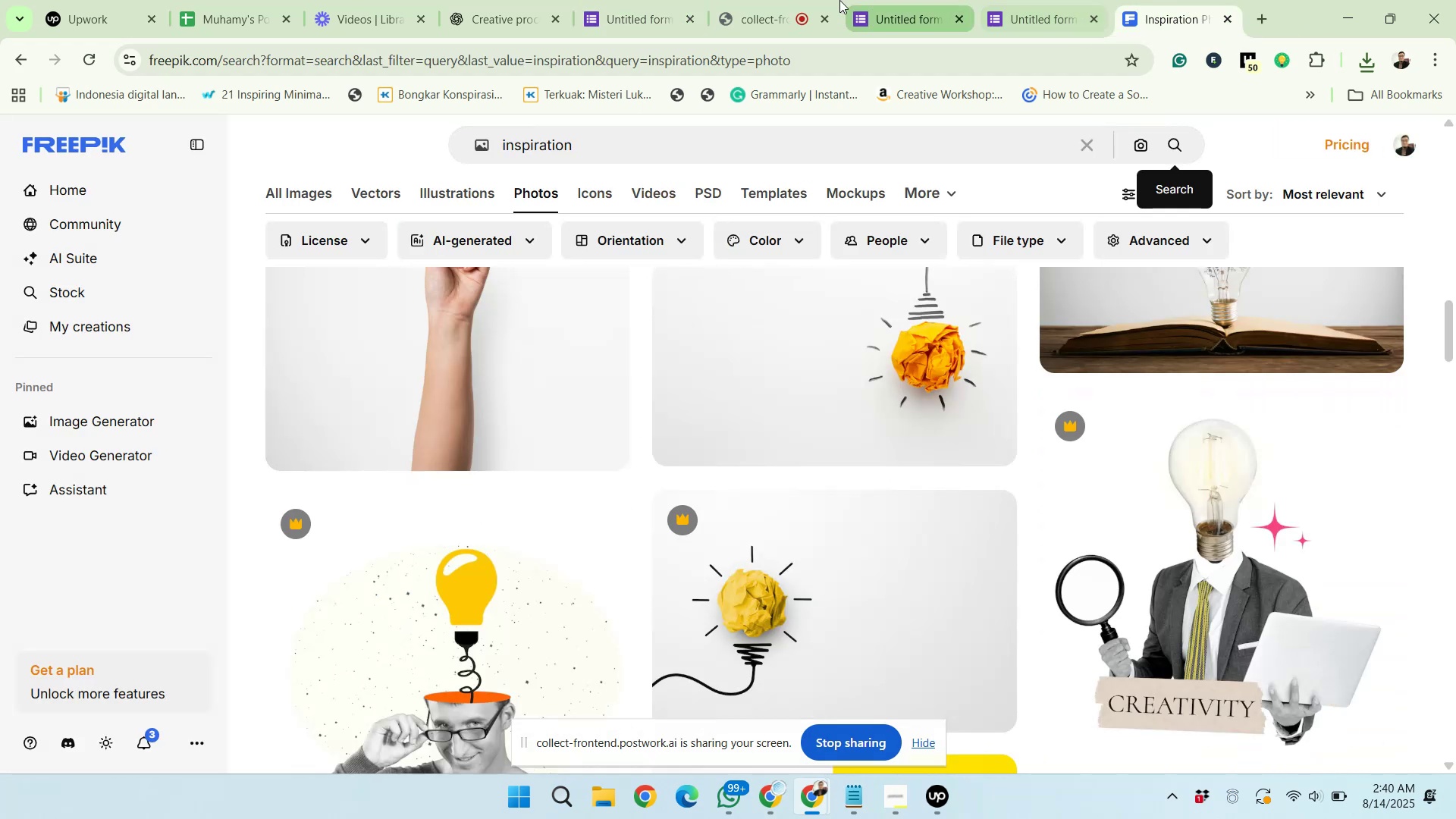 
scroll: coordinate [802, 460], scroll_direction: down, amount: 5.0
 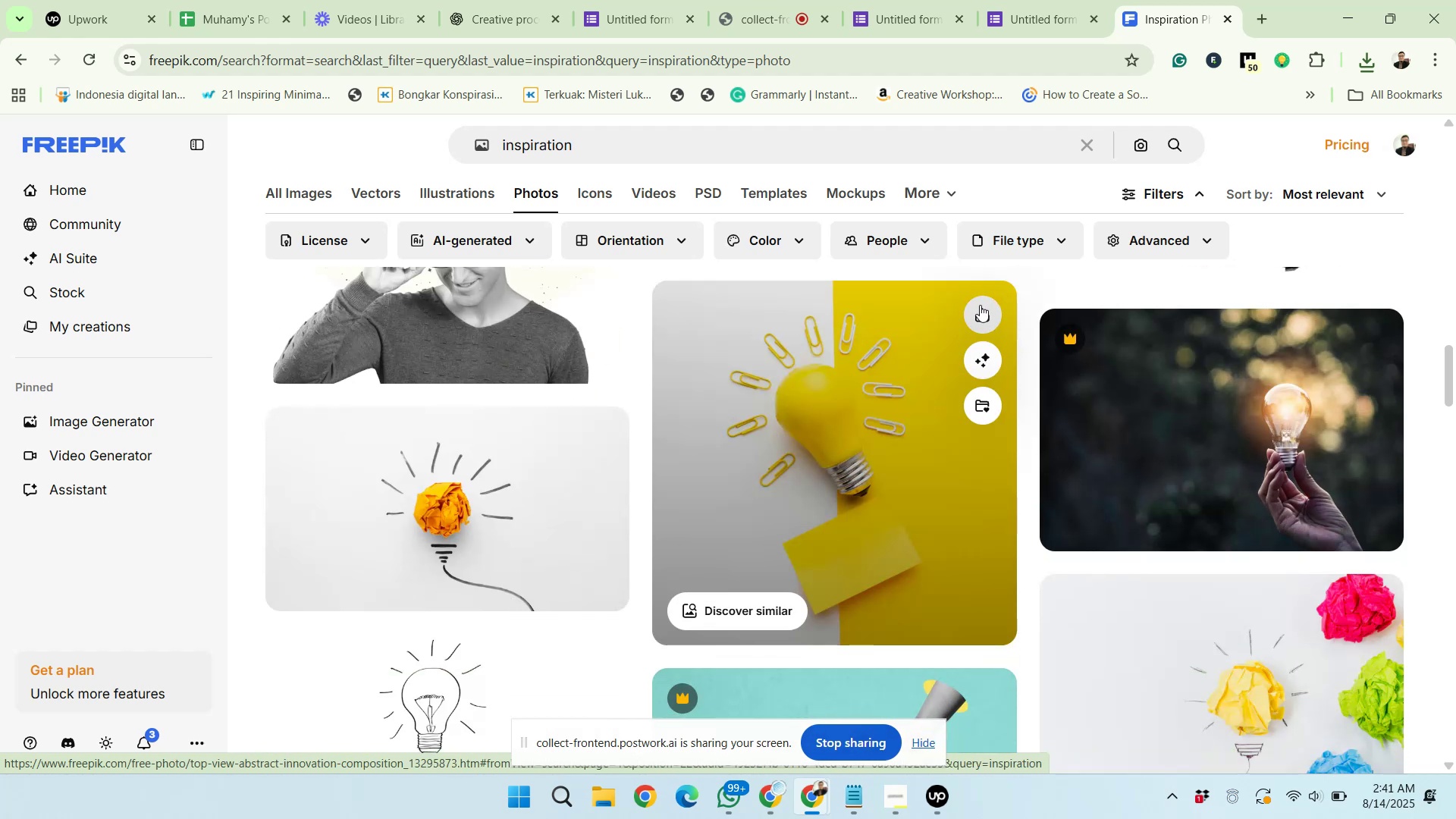 
left_click([980, 305])
 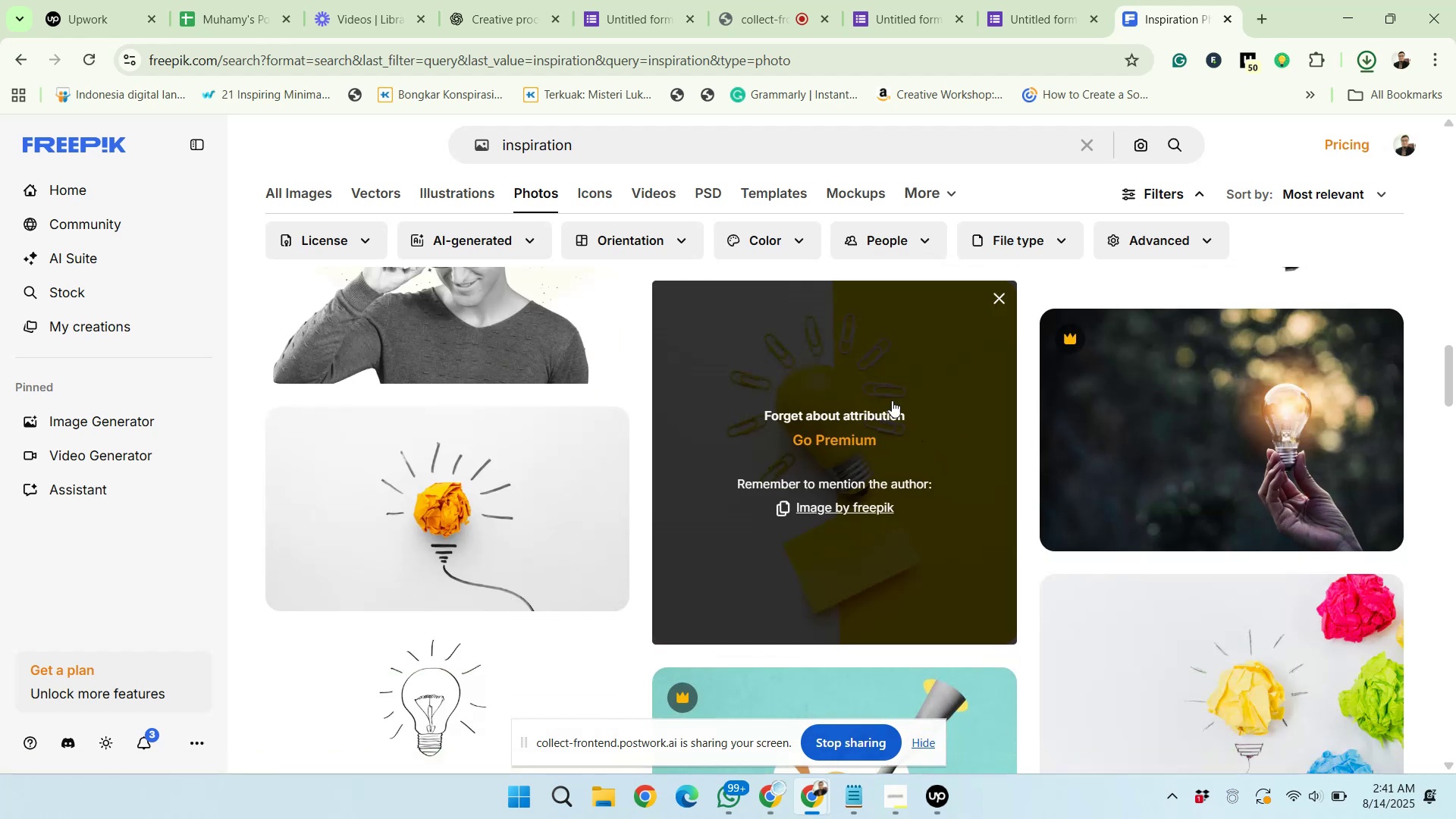 
left_click([624, 0])
 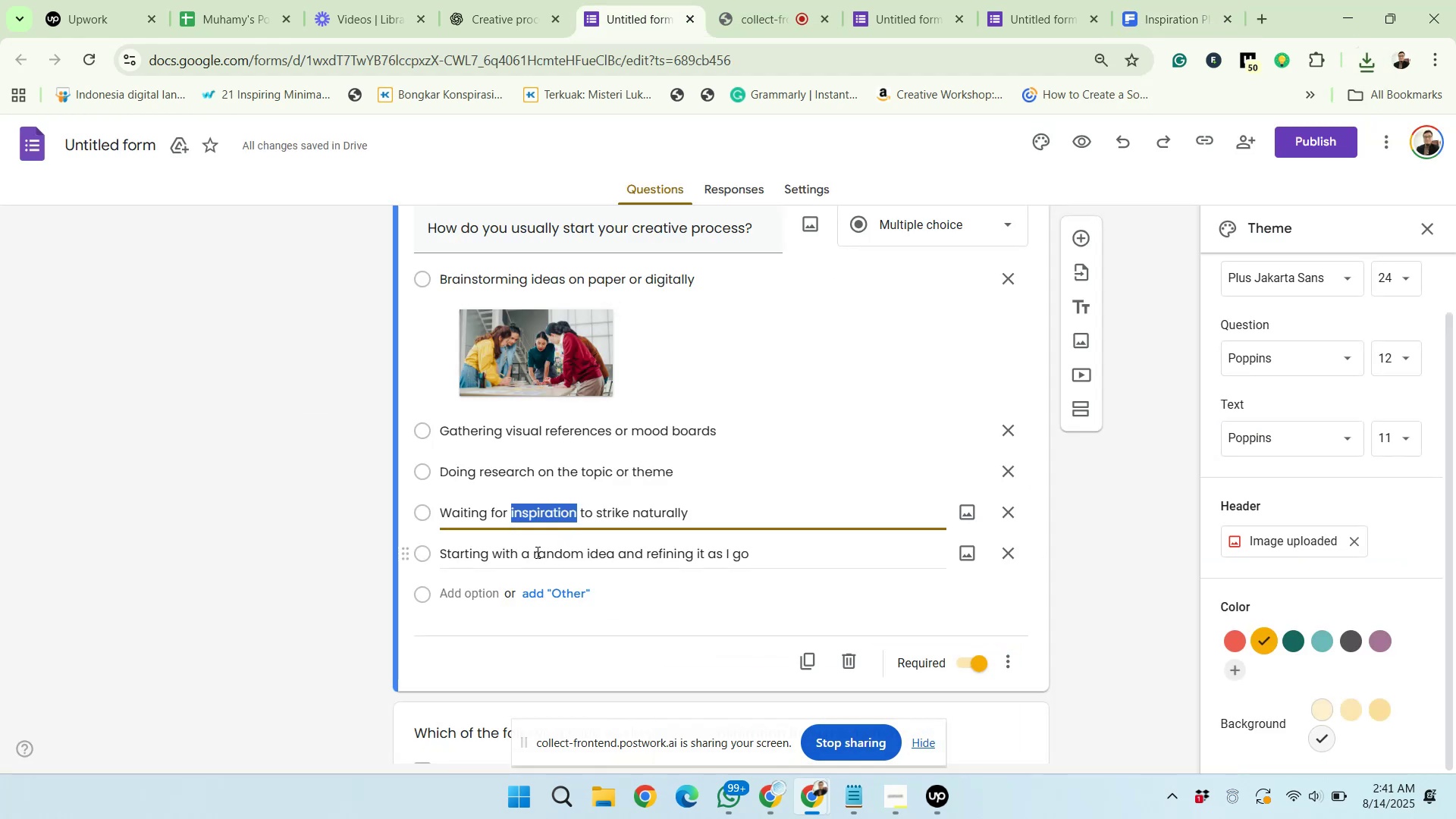 
left_click_drag(start_coordinate=[531, 557], to_coordinate=[587, 559])
 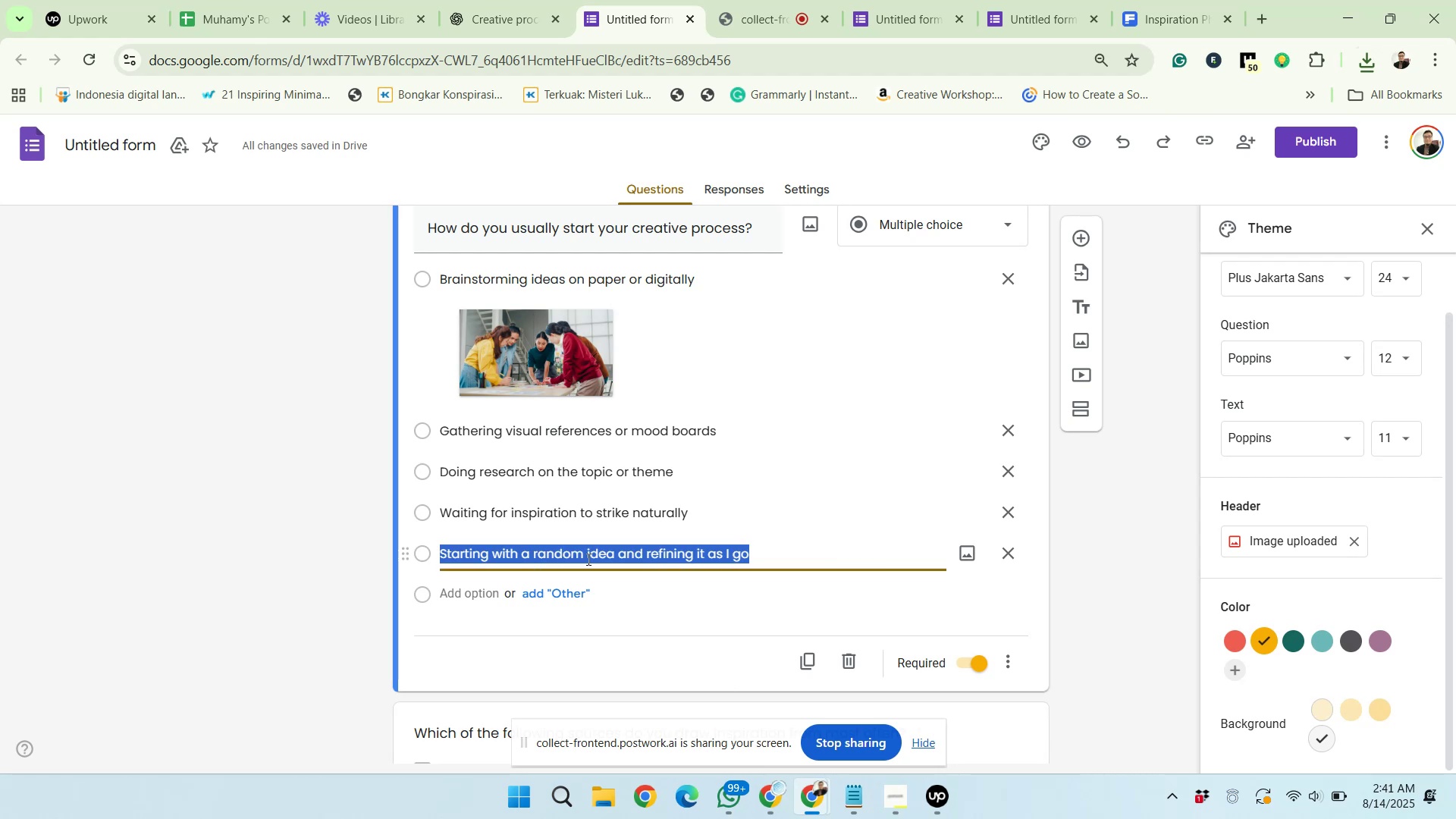 
left_click([588, 559])
 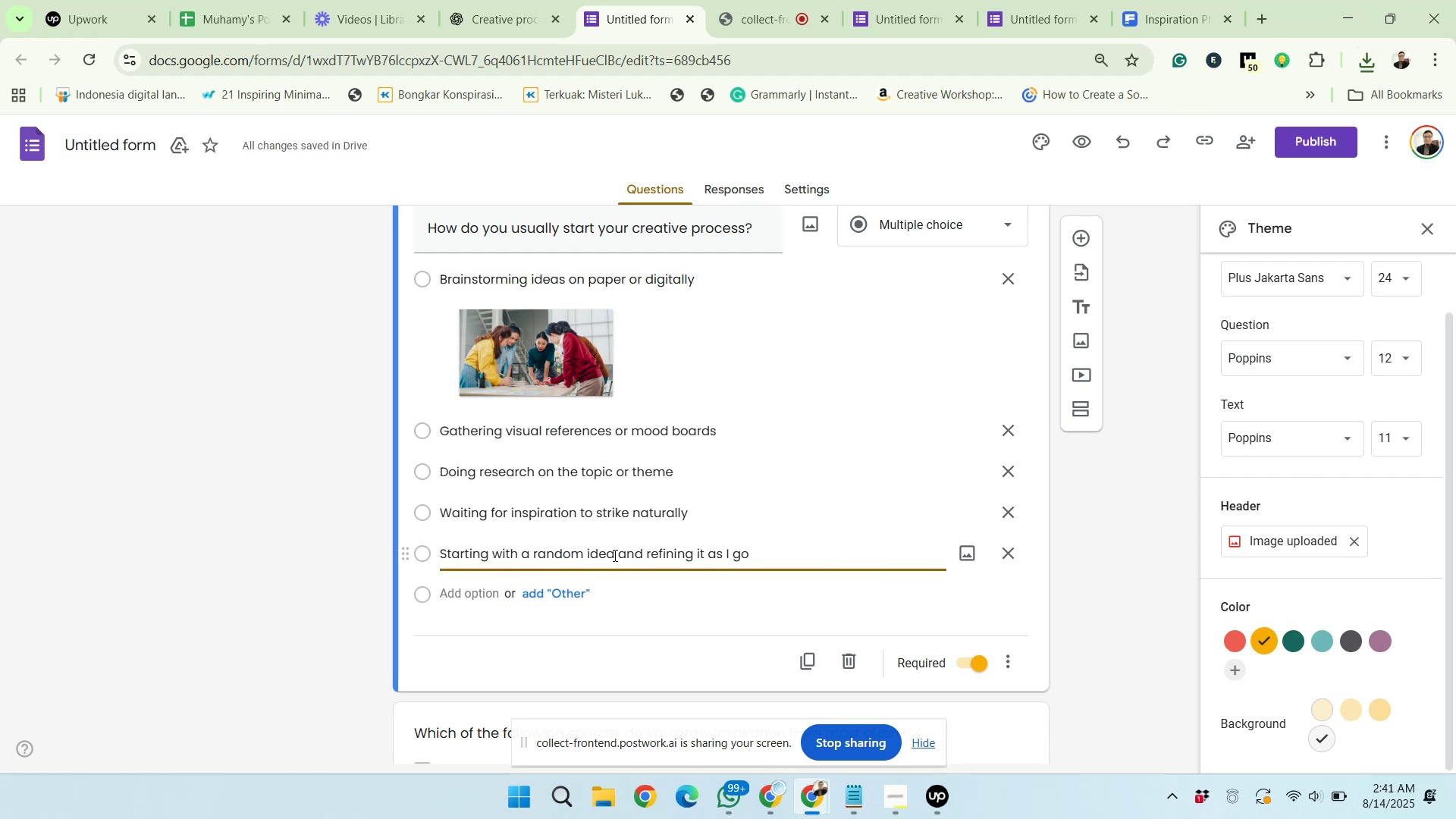 
left_click_drag(start_coordinate=[614, 554], to_coordinate=[534, 554])
 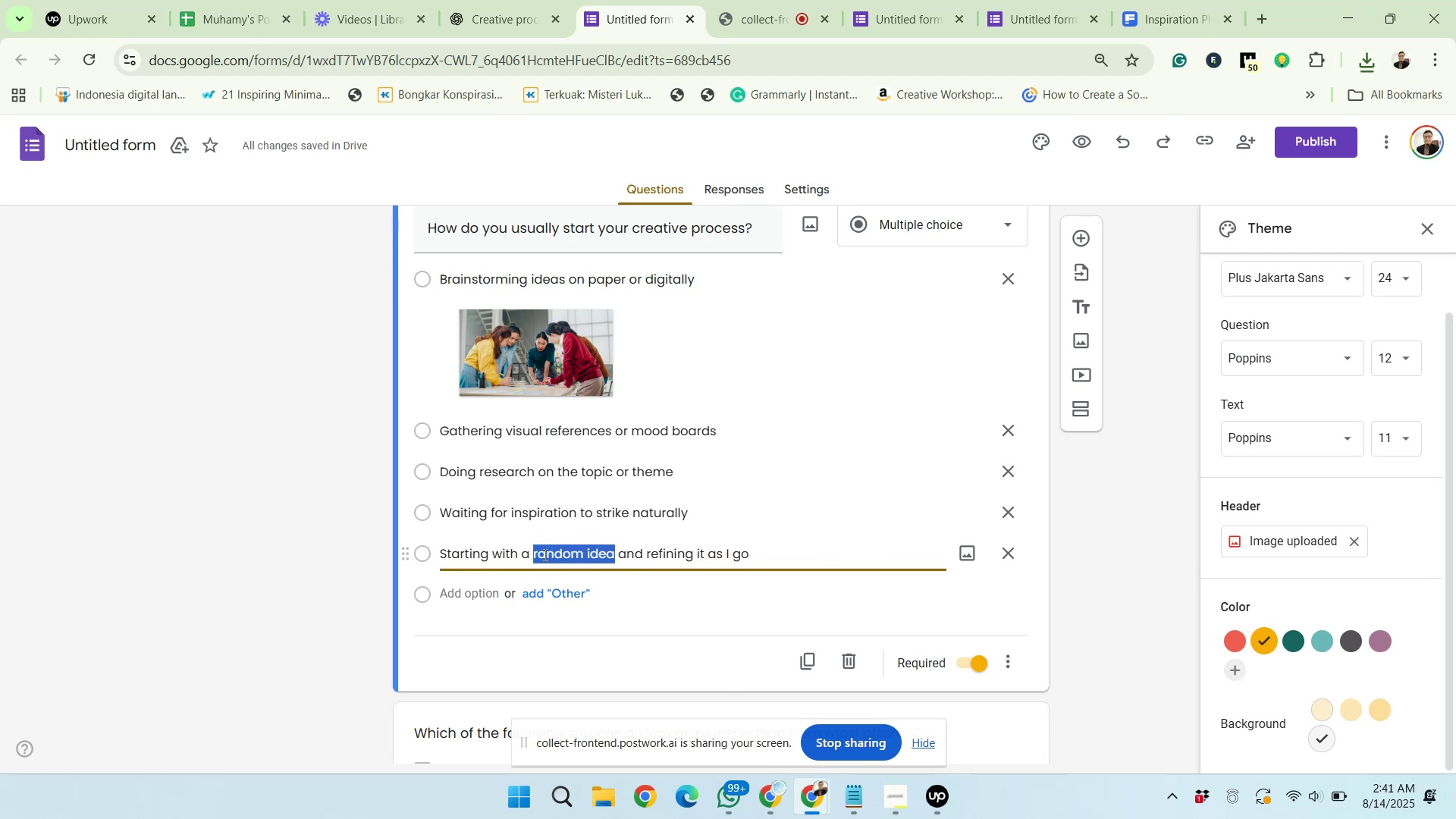 
right_click([546, 554])
 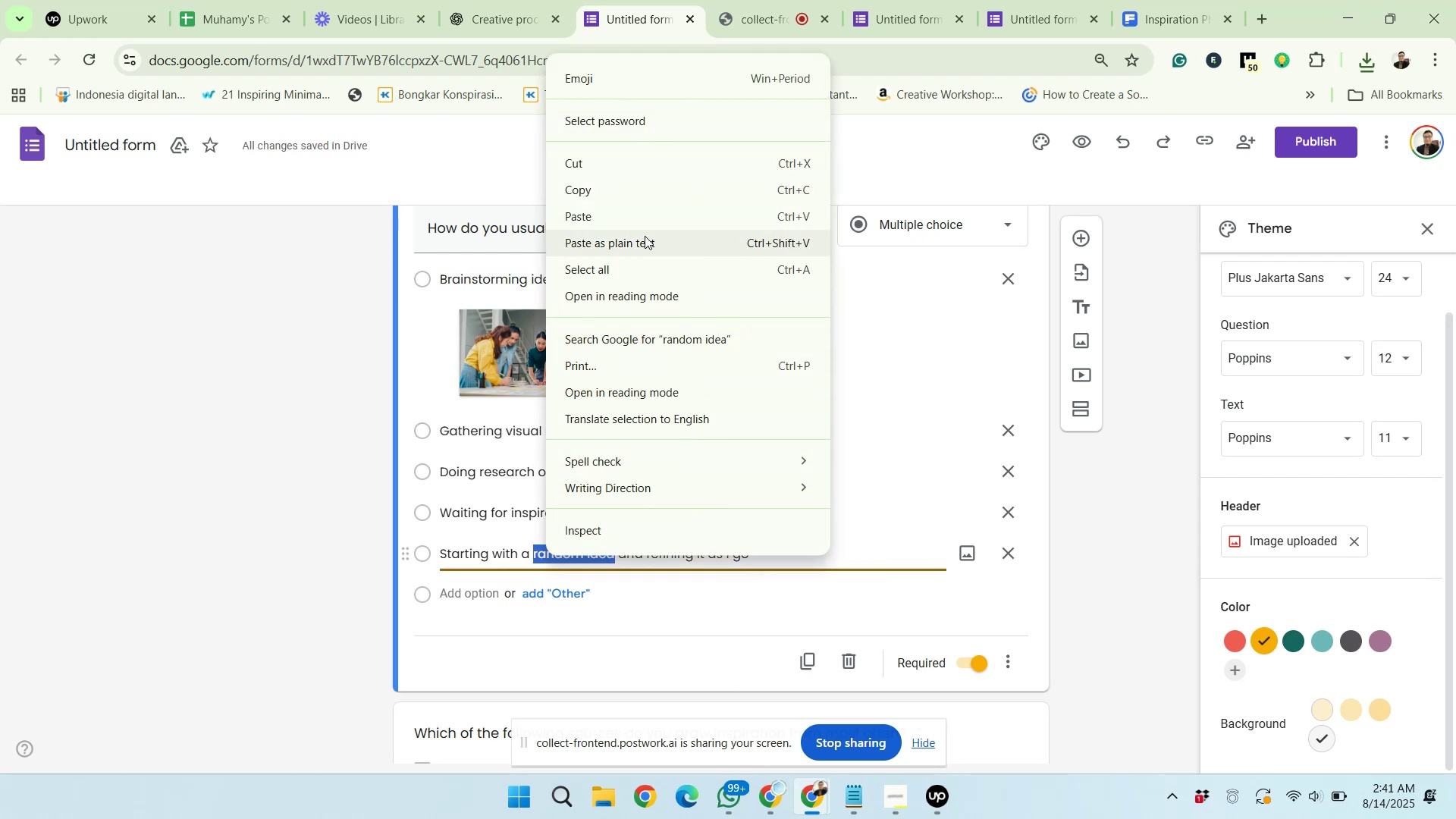 
left_click([632, 183])
 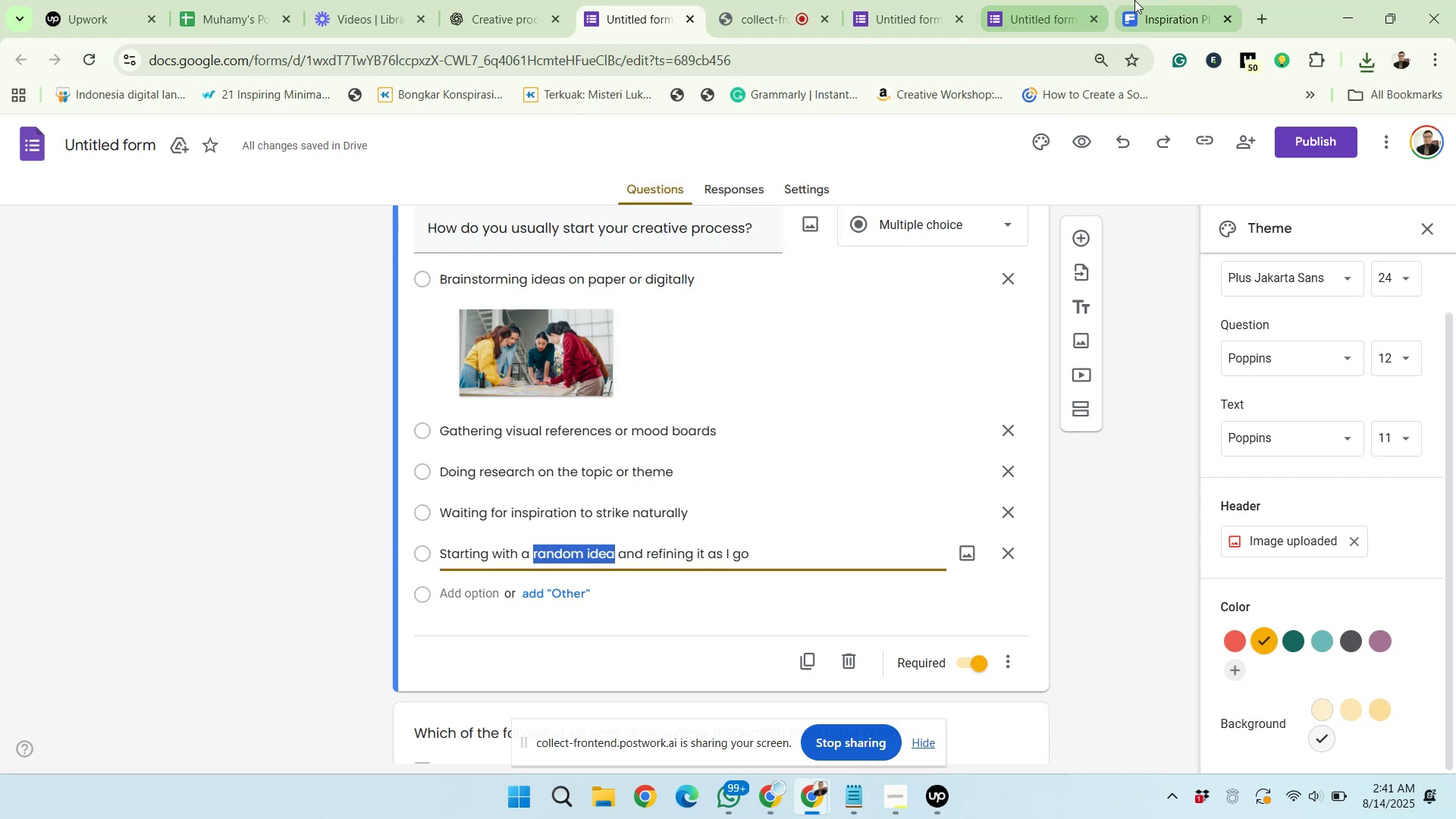 
left_click([1134, 0])
 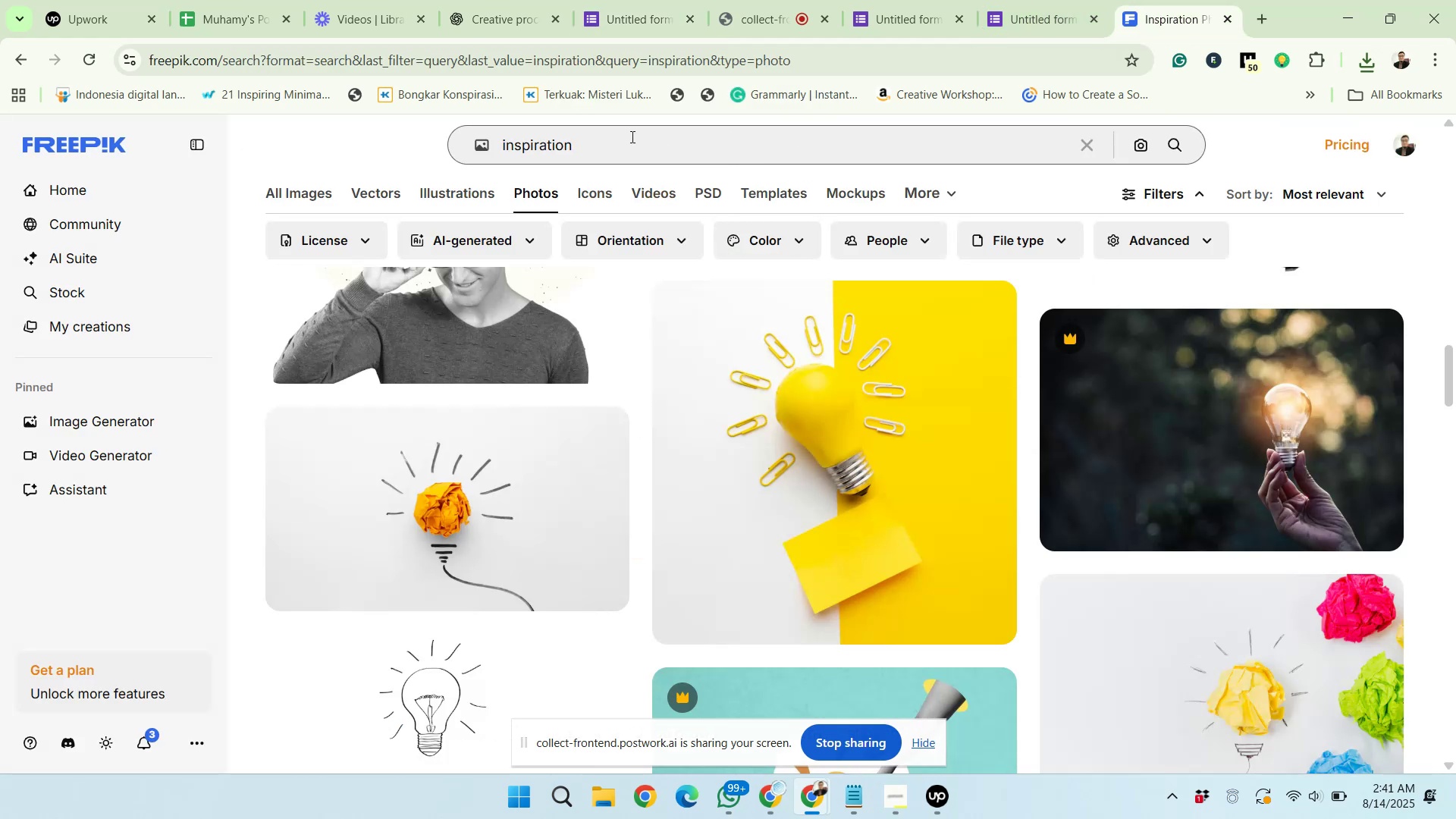 
left_click_drag(start_coordinate=[612, 146], to_coordinate=[485, 150])
 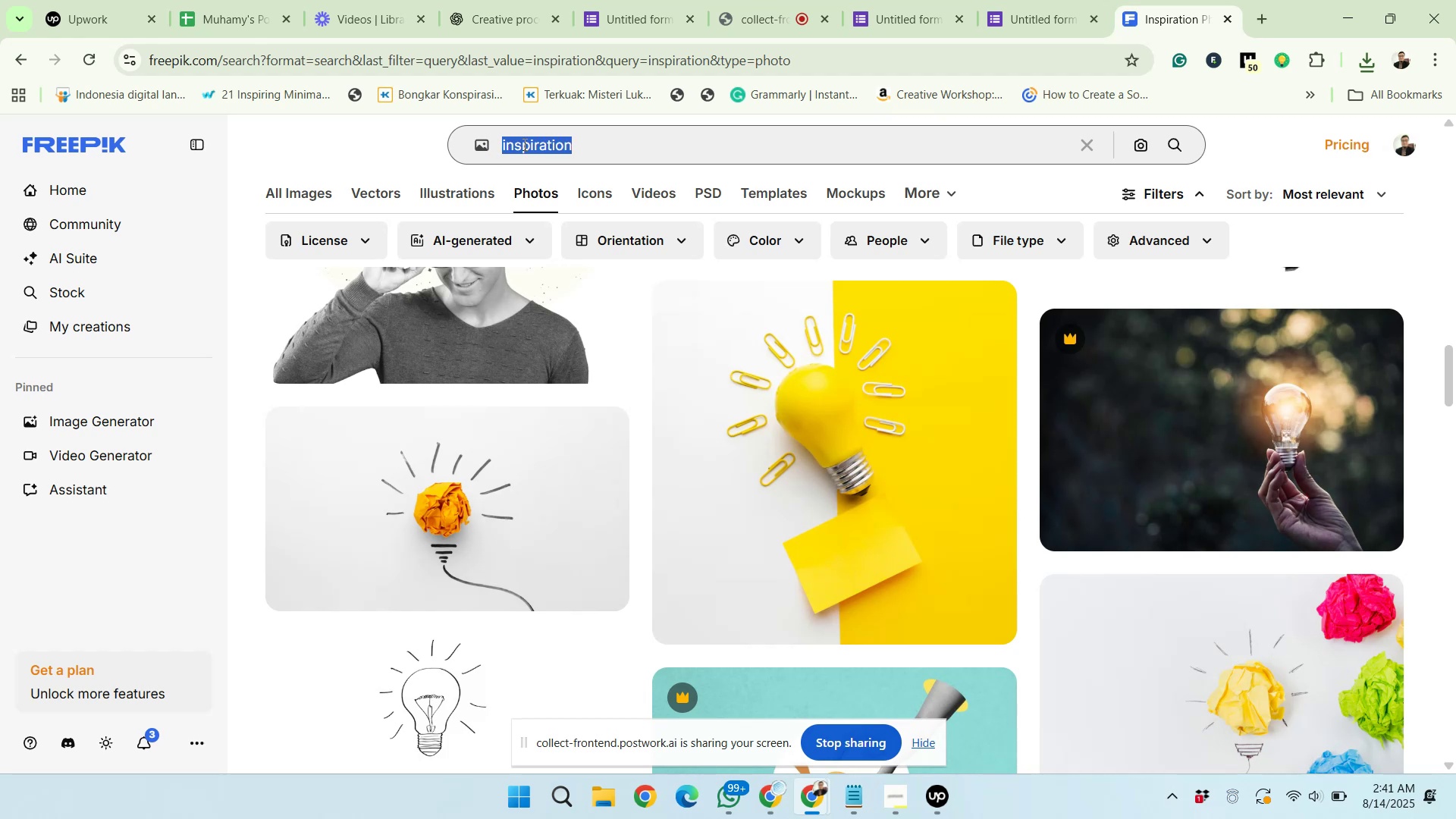 
right_click([523, 144])
 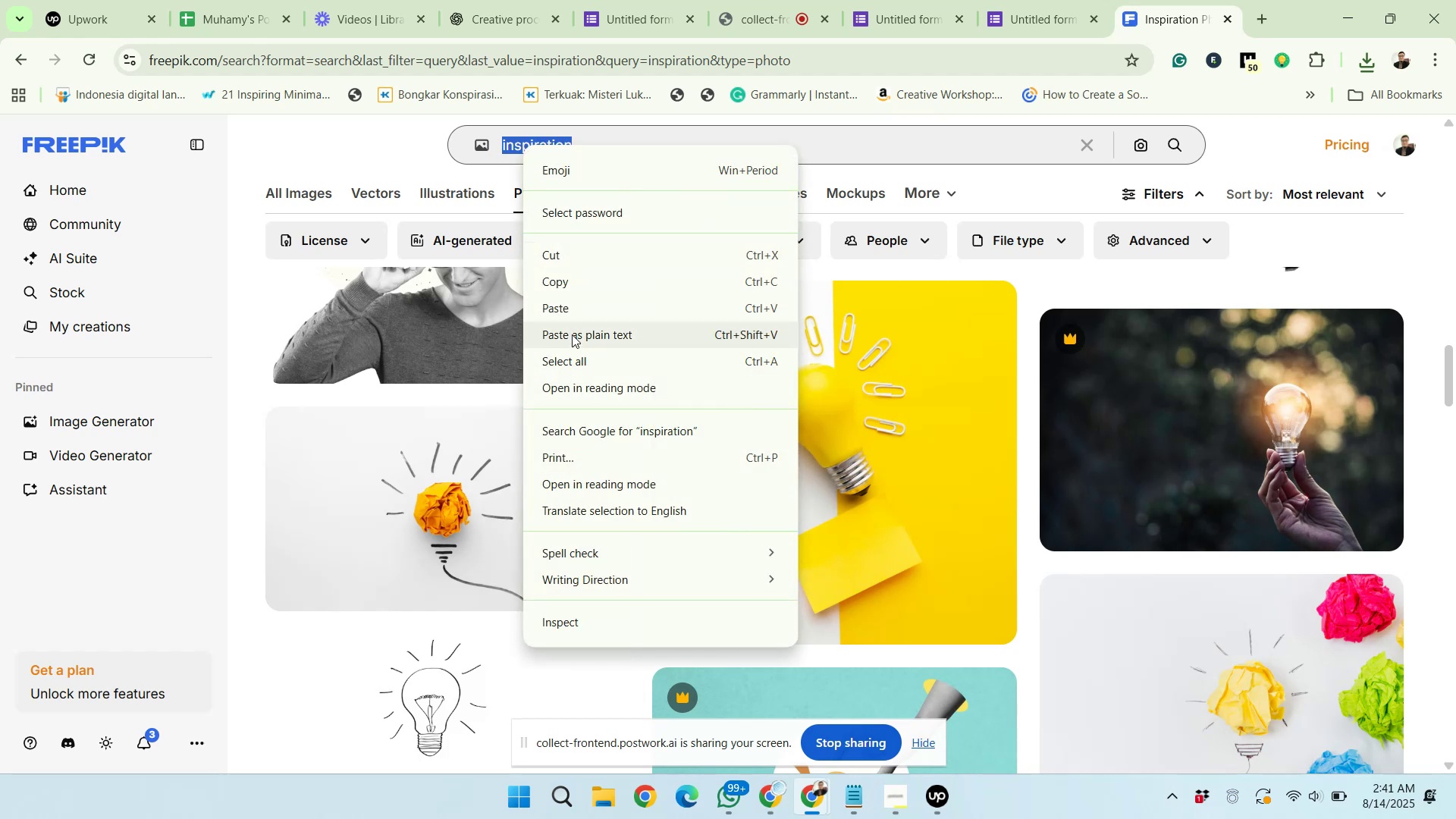 
left_click([563, 306])
 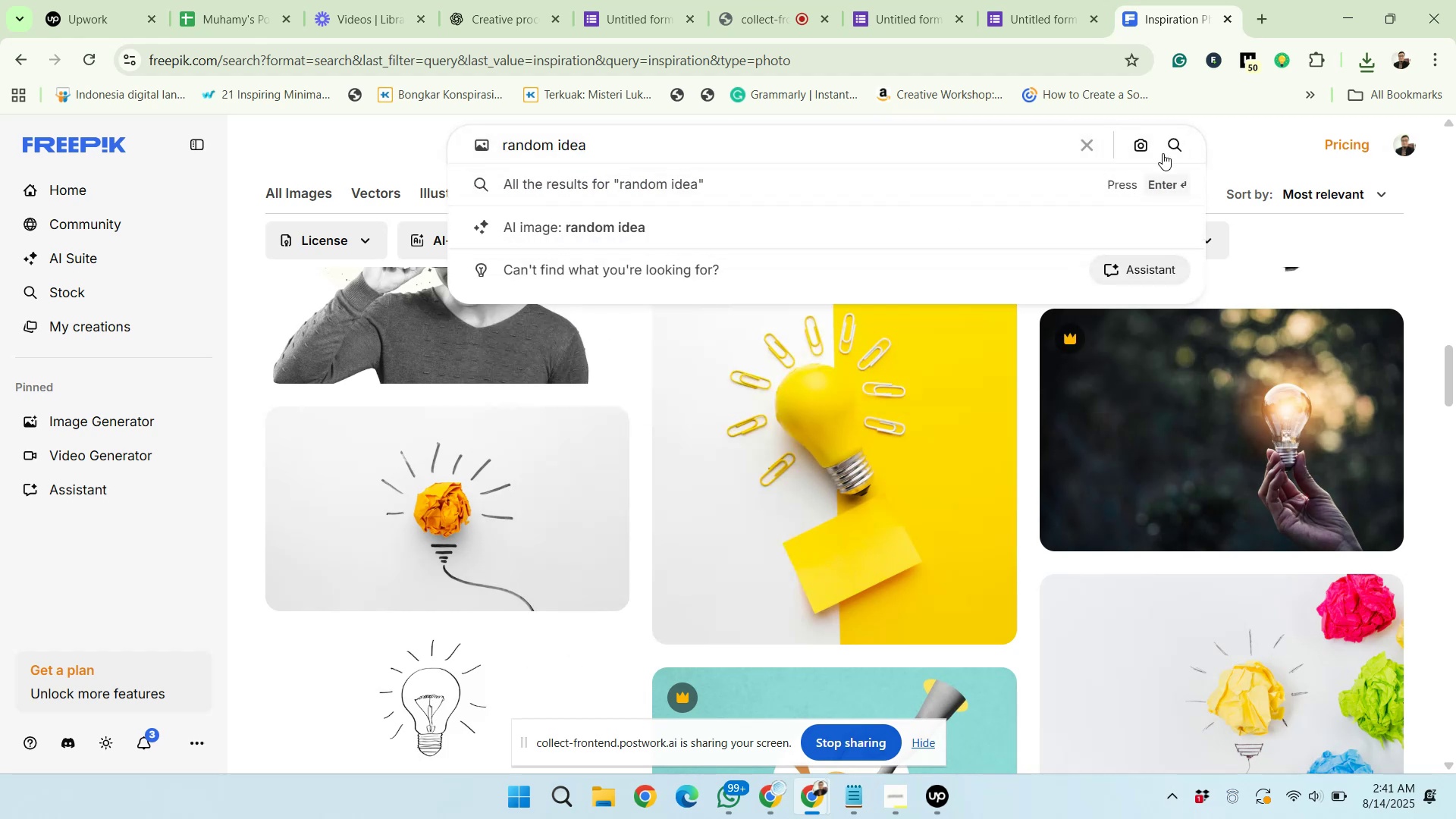 
left_click([1169, 146])
 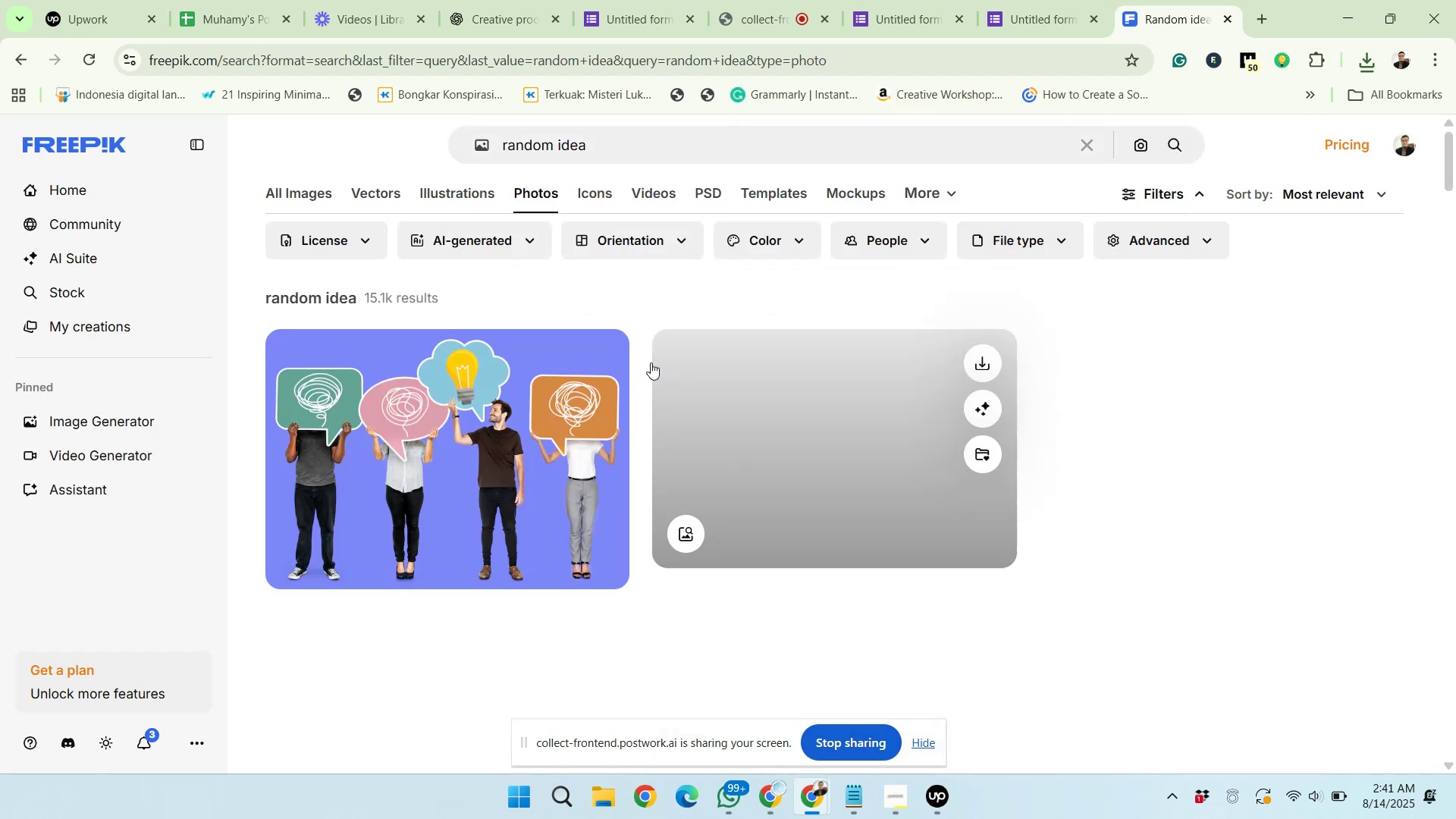 
scroll: coordinate [632, 493], scroll_direction: down, amount: 7.0
 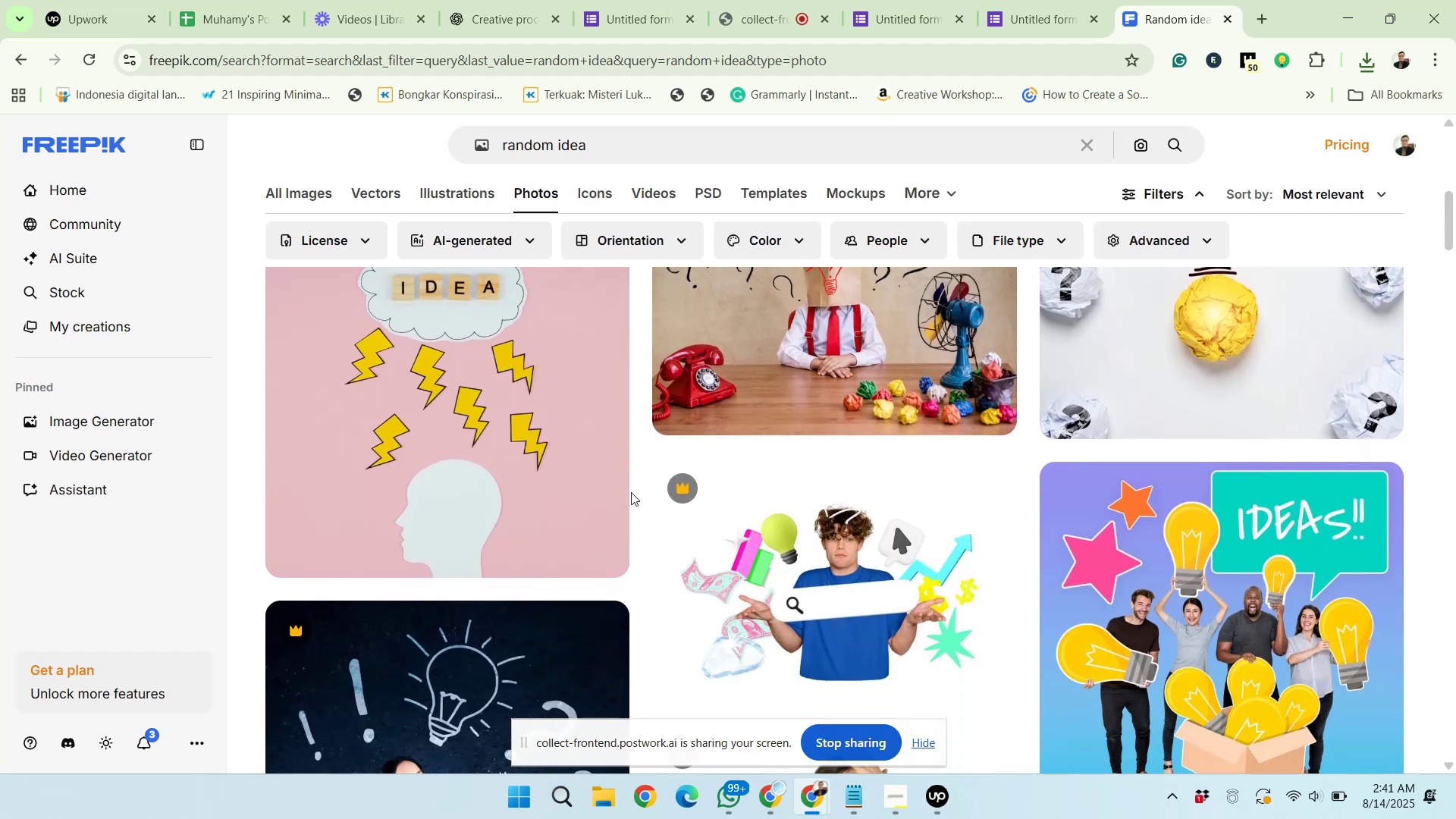 
scroll: coordinate [629, 490], scroll_direction: down, amount: 6.0
 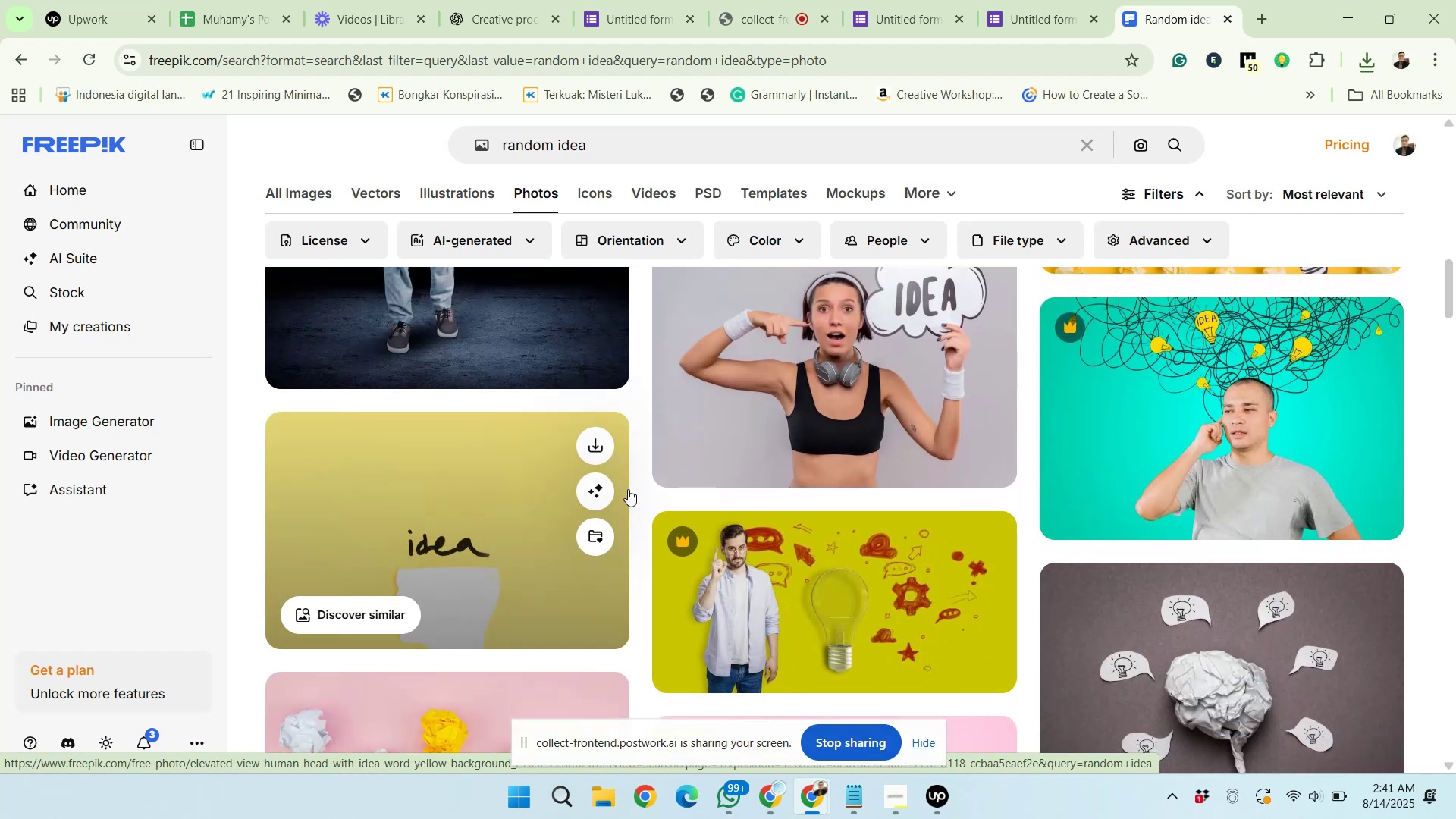 
mouse_move([811, 428])
 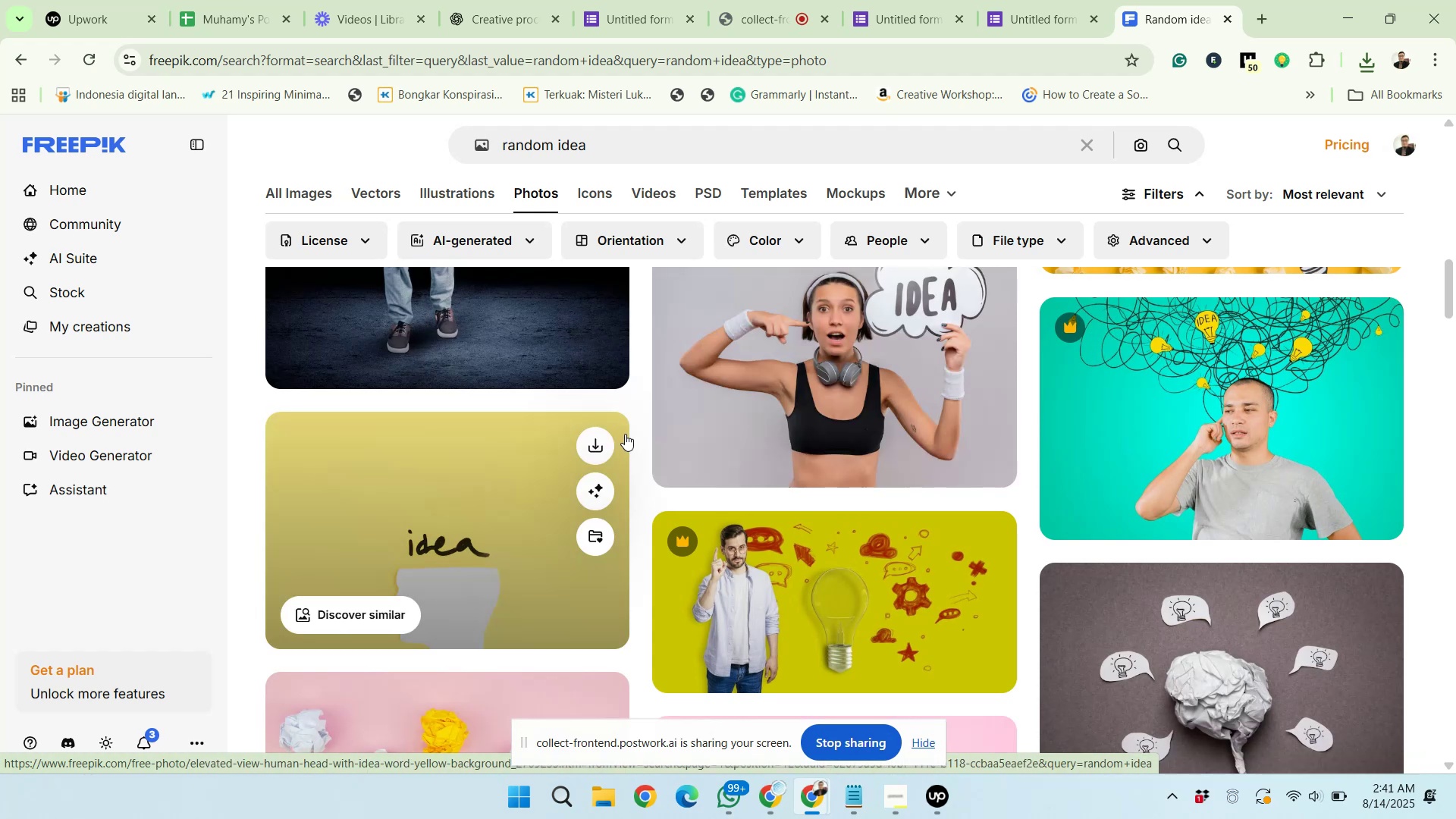 
scroll: coordinate [625, 434], scroll_direction: down, amount: 10.0
 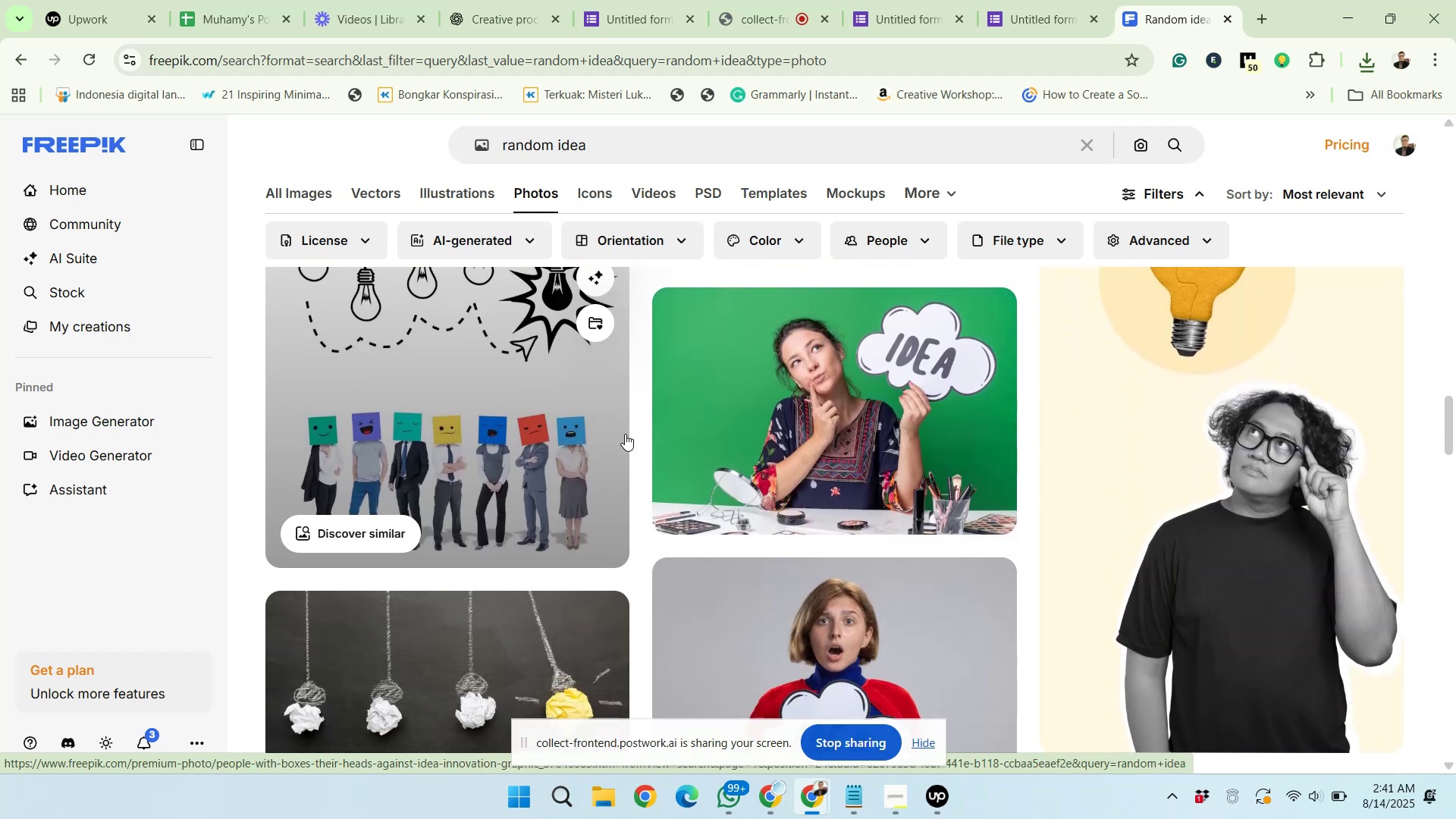 
scroll: coordinate [625, 434], scroll_direction: down, amount: 12.0
 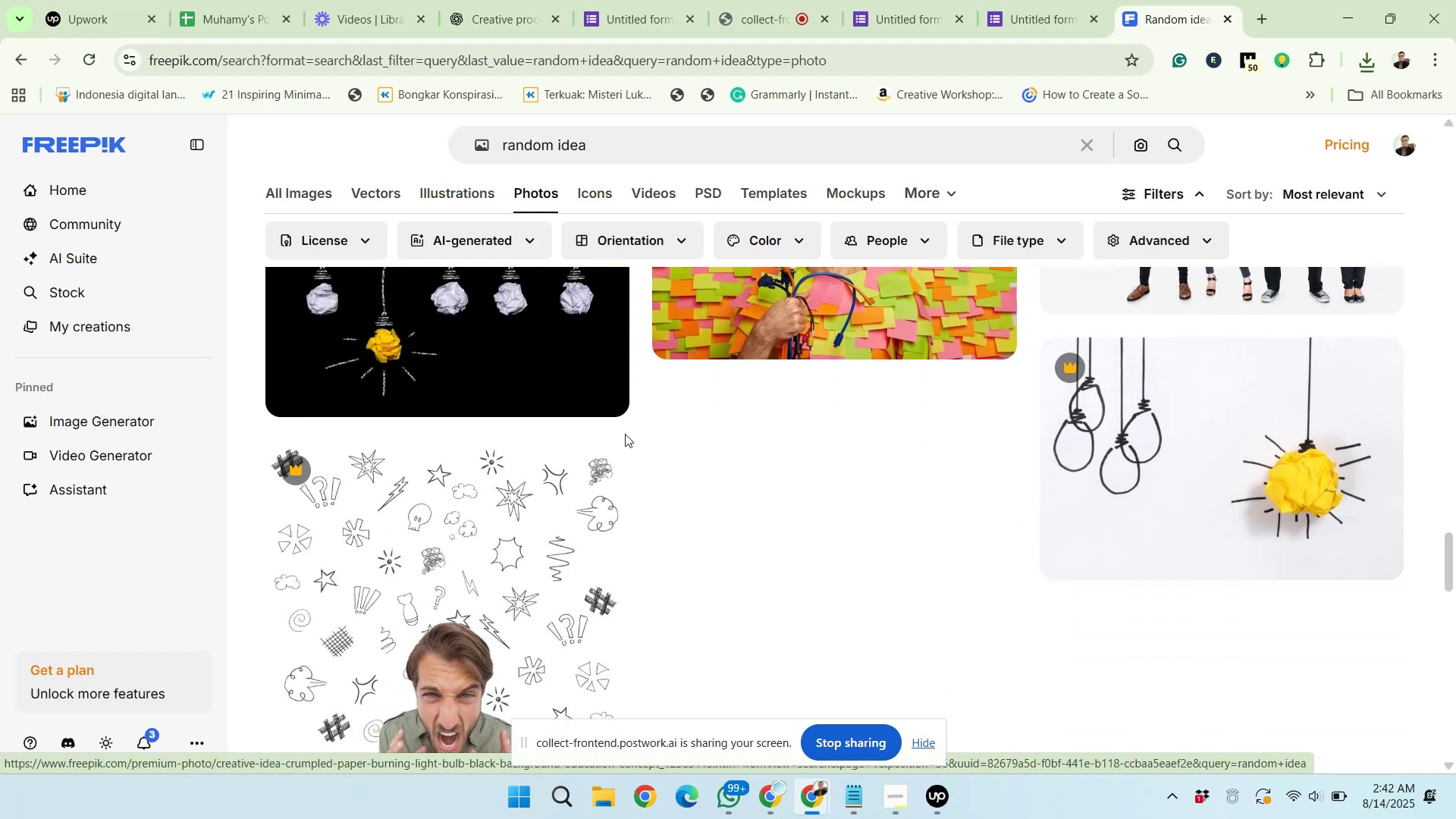 
scroll: coordinate [625, 434], scroll_direction: up, amount: 5.0
 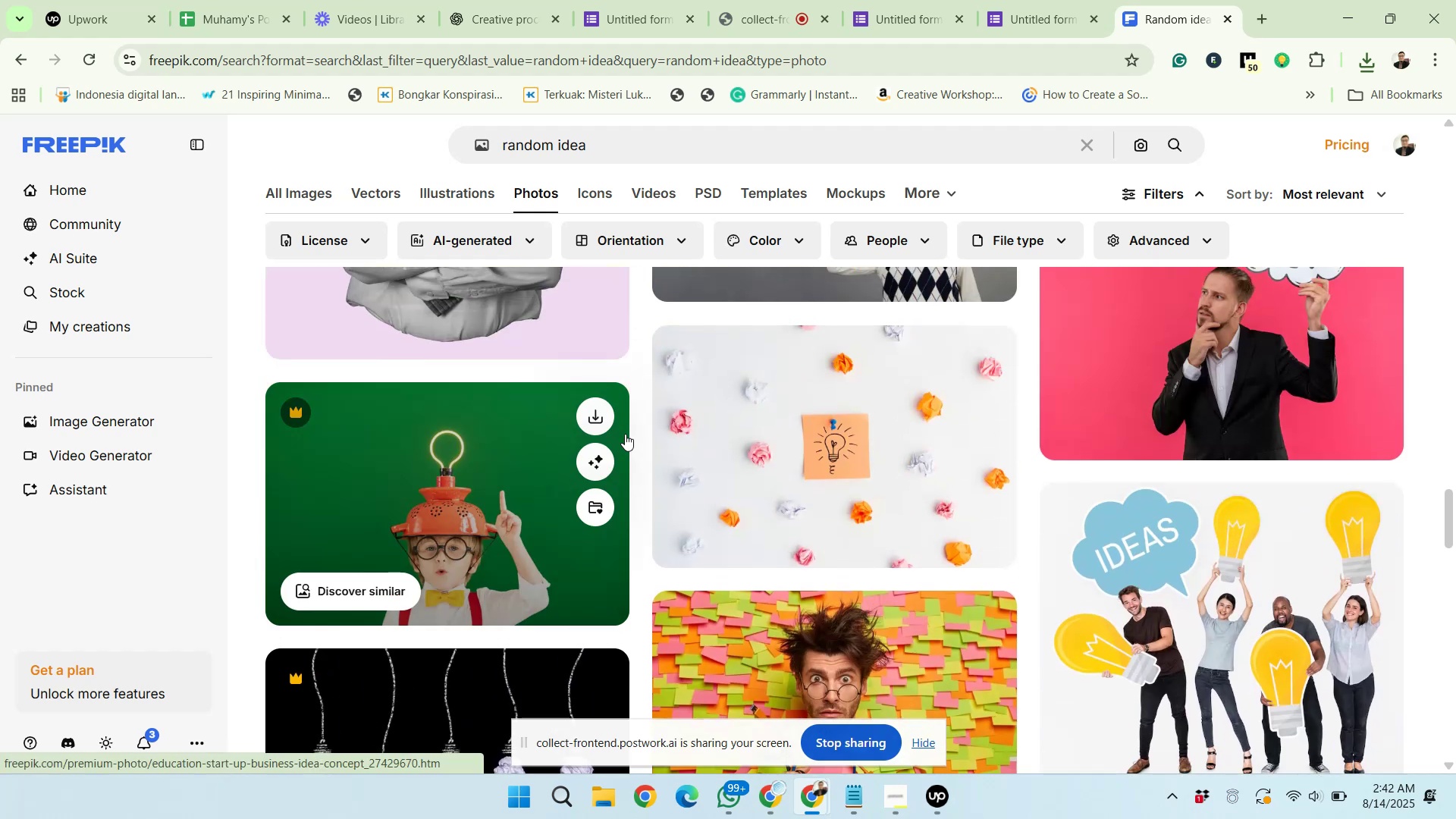 
scroll: coordinate [625, 434], scroll_direction: down, amount: 2.0
 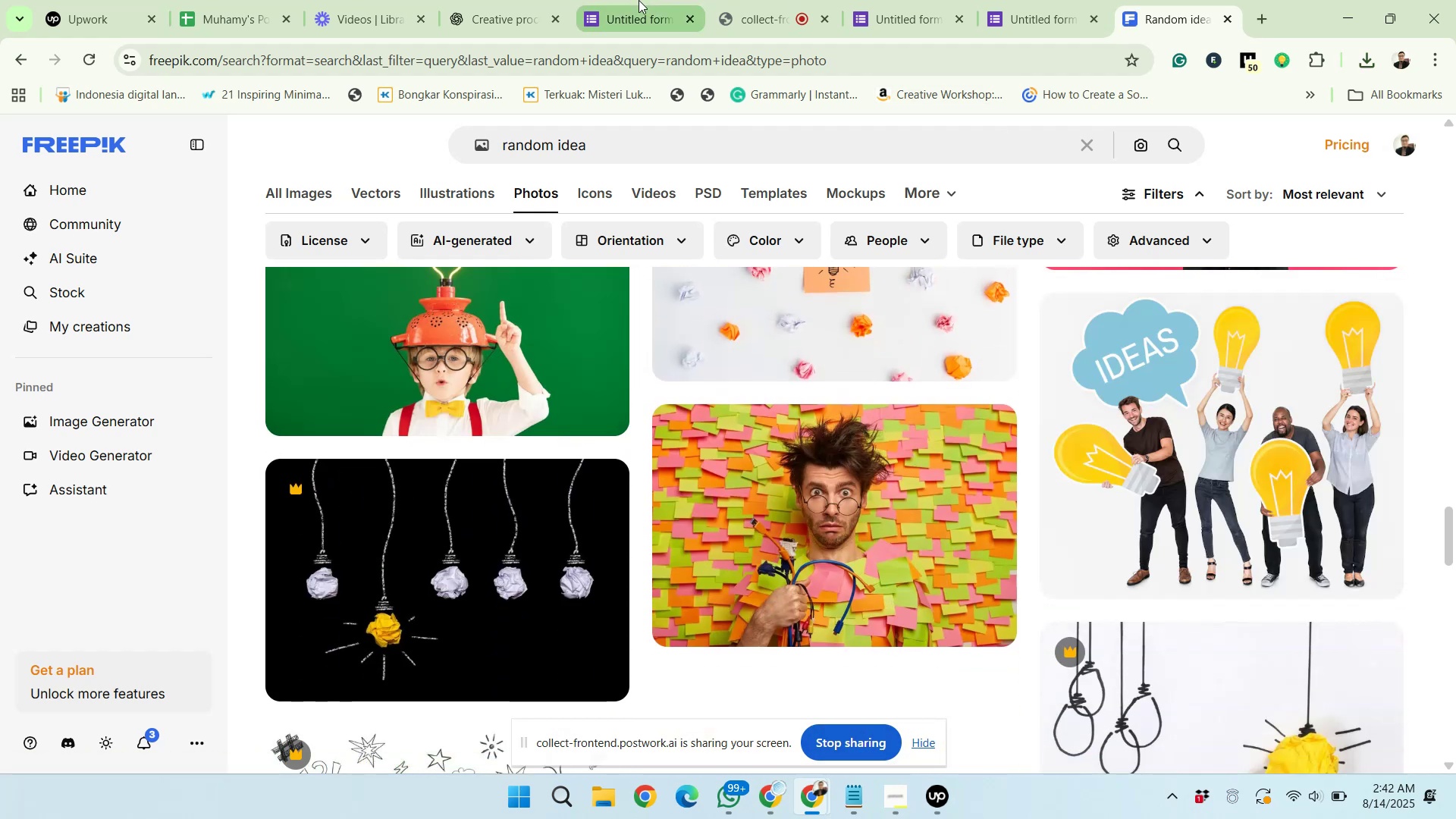 
wait(6.01)
 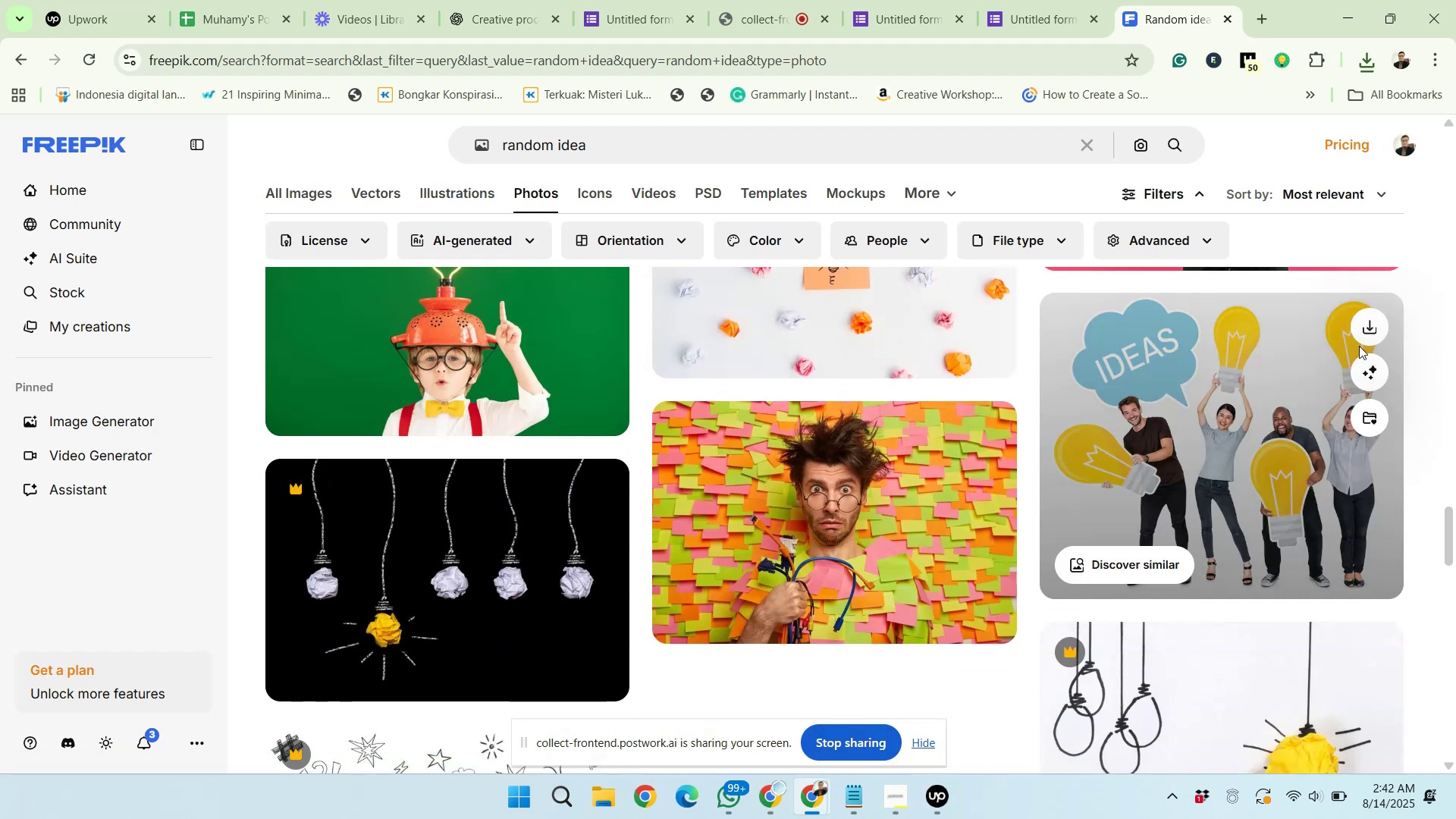 
left_click([639, 0])
 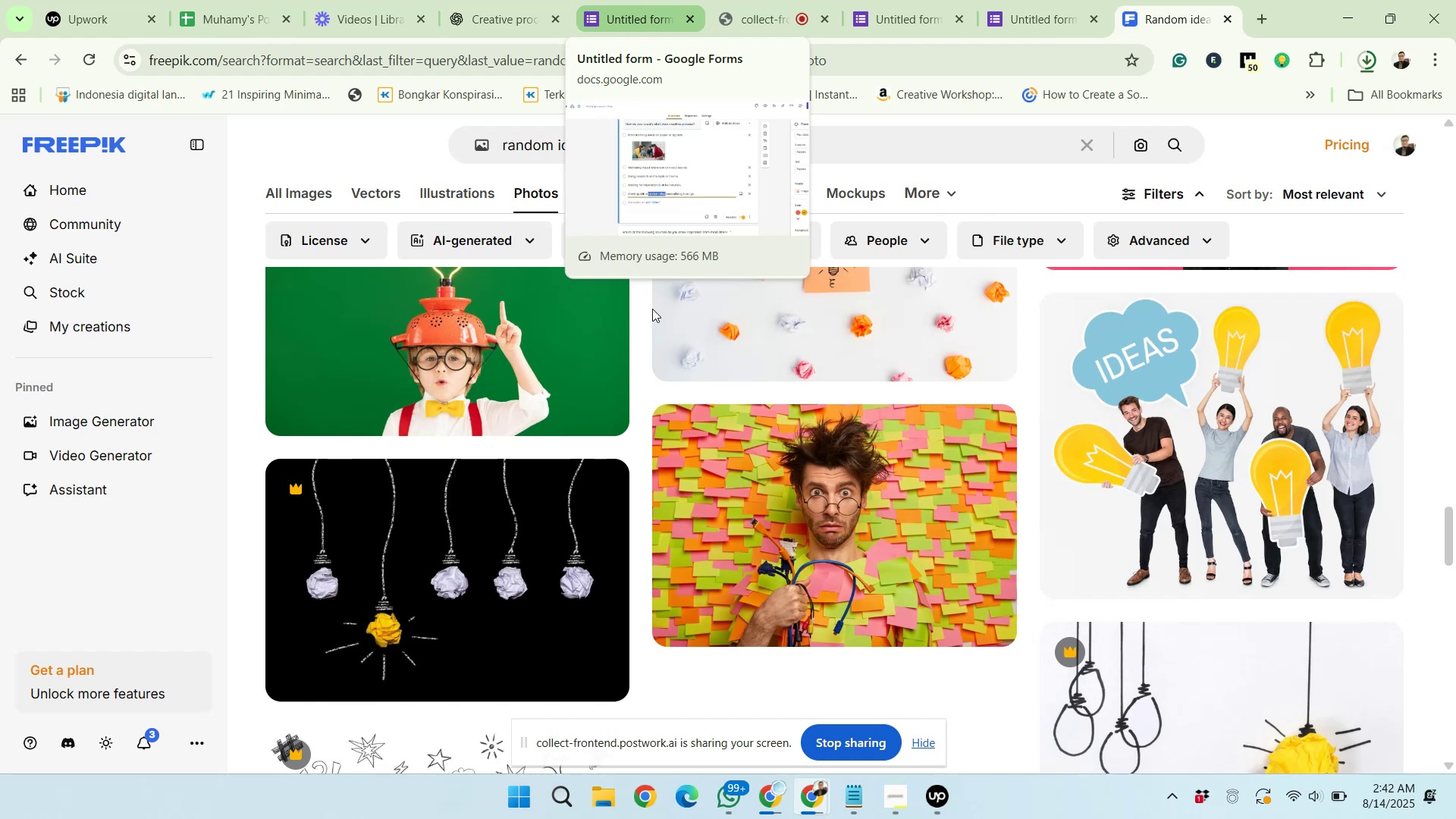 
mouse_move([618, 36])
 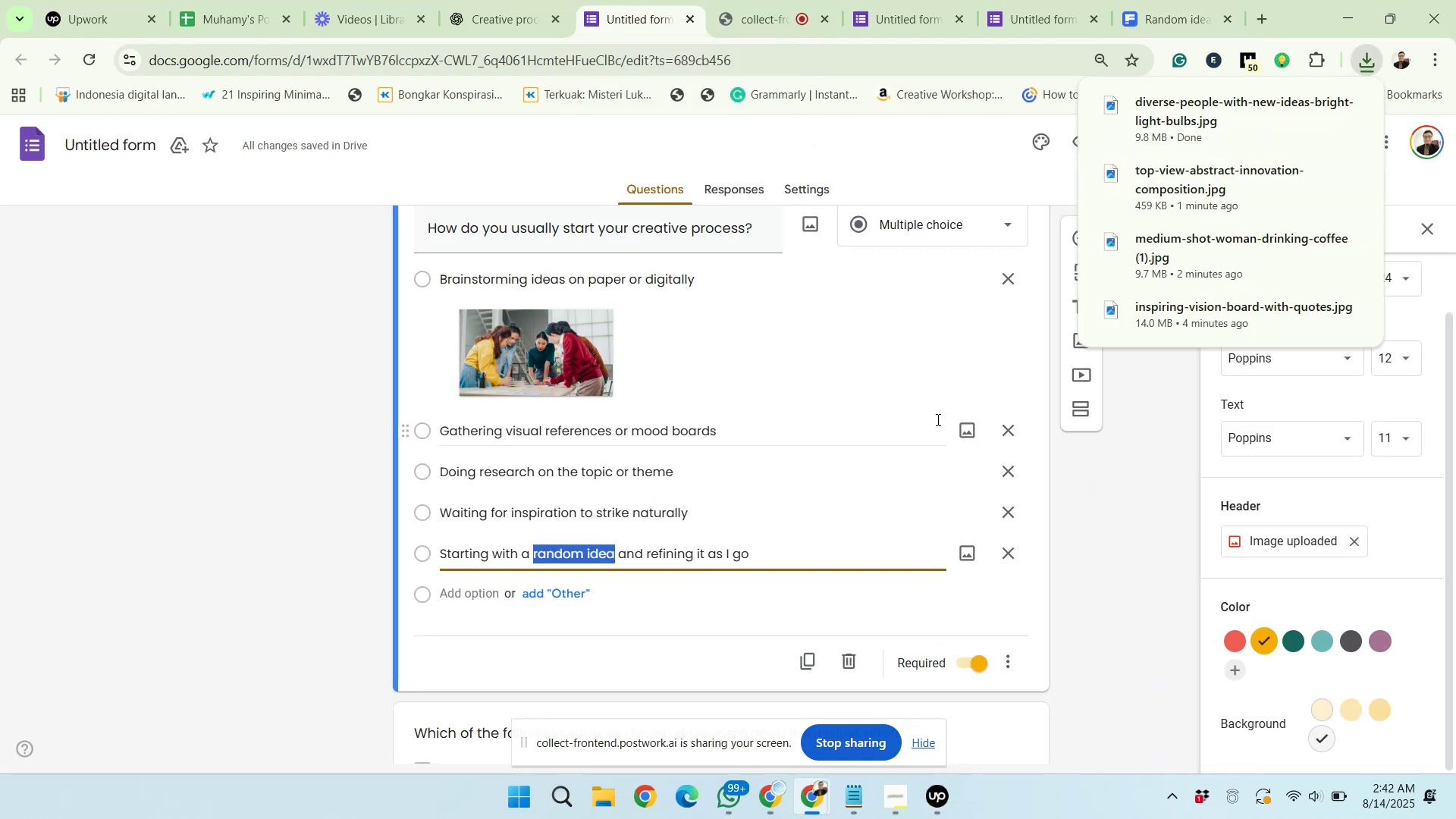 
left_click([962, 424])
 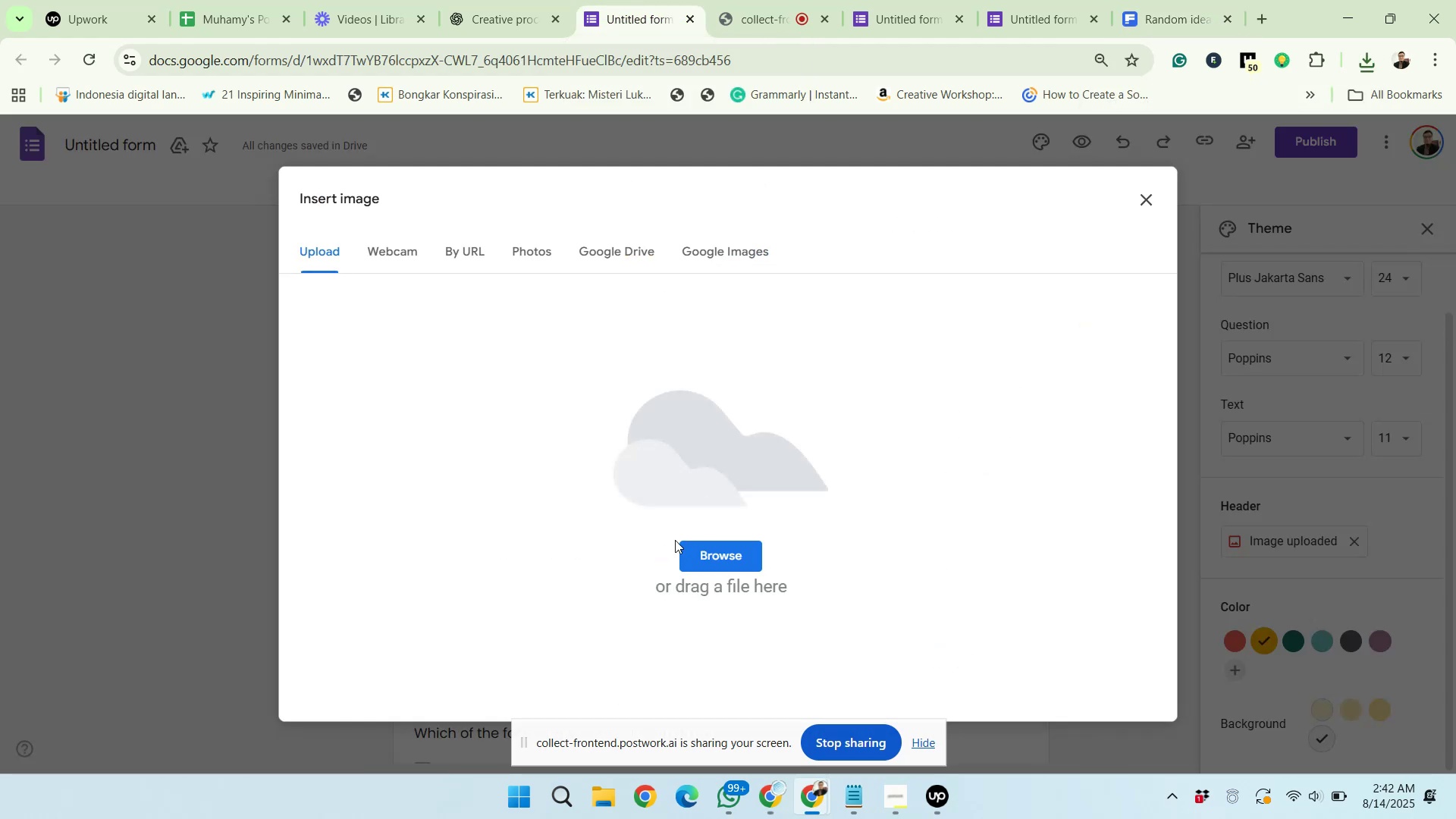 
left_click([686, 554])
 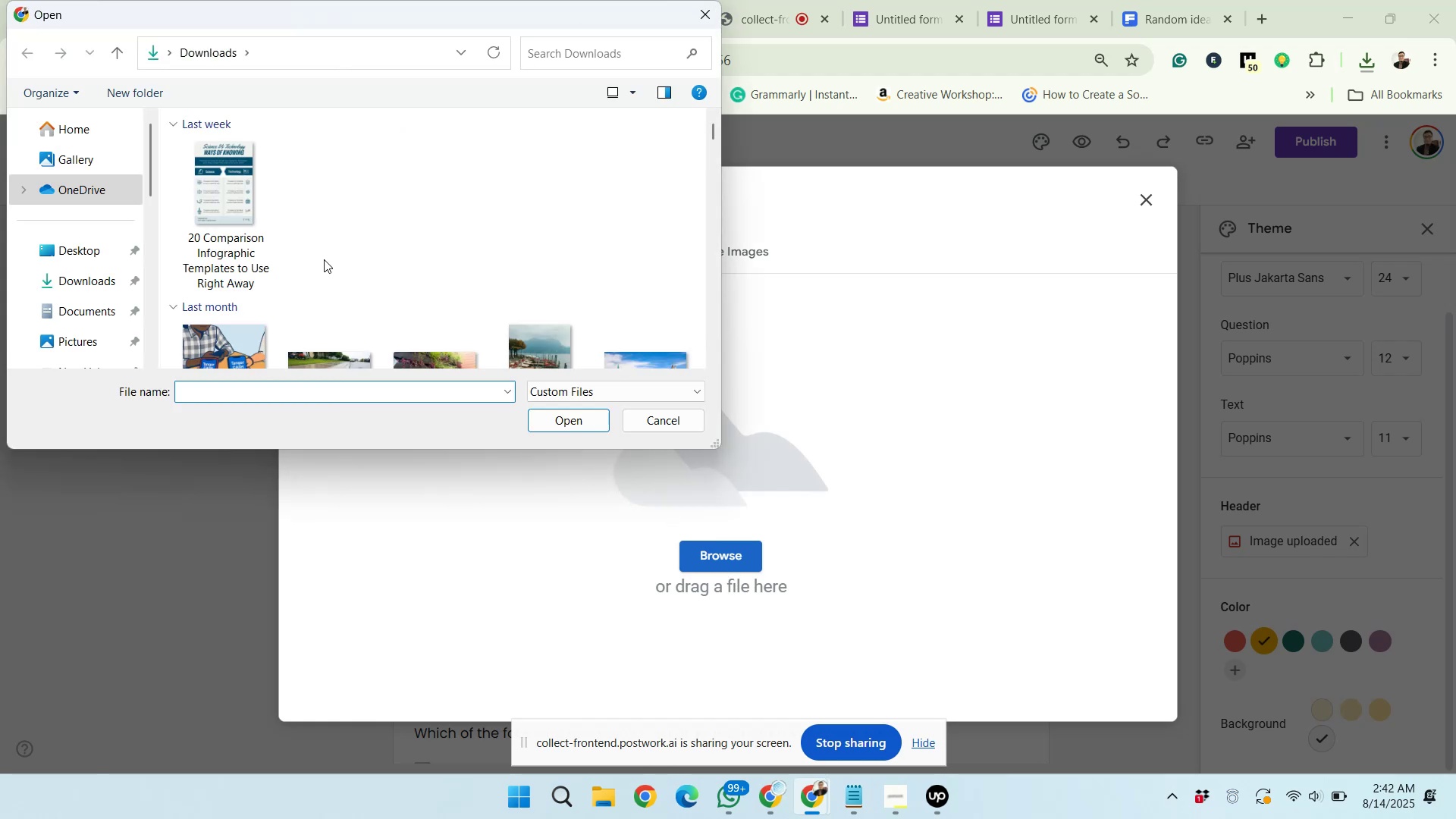 
wait(13.3)
 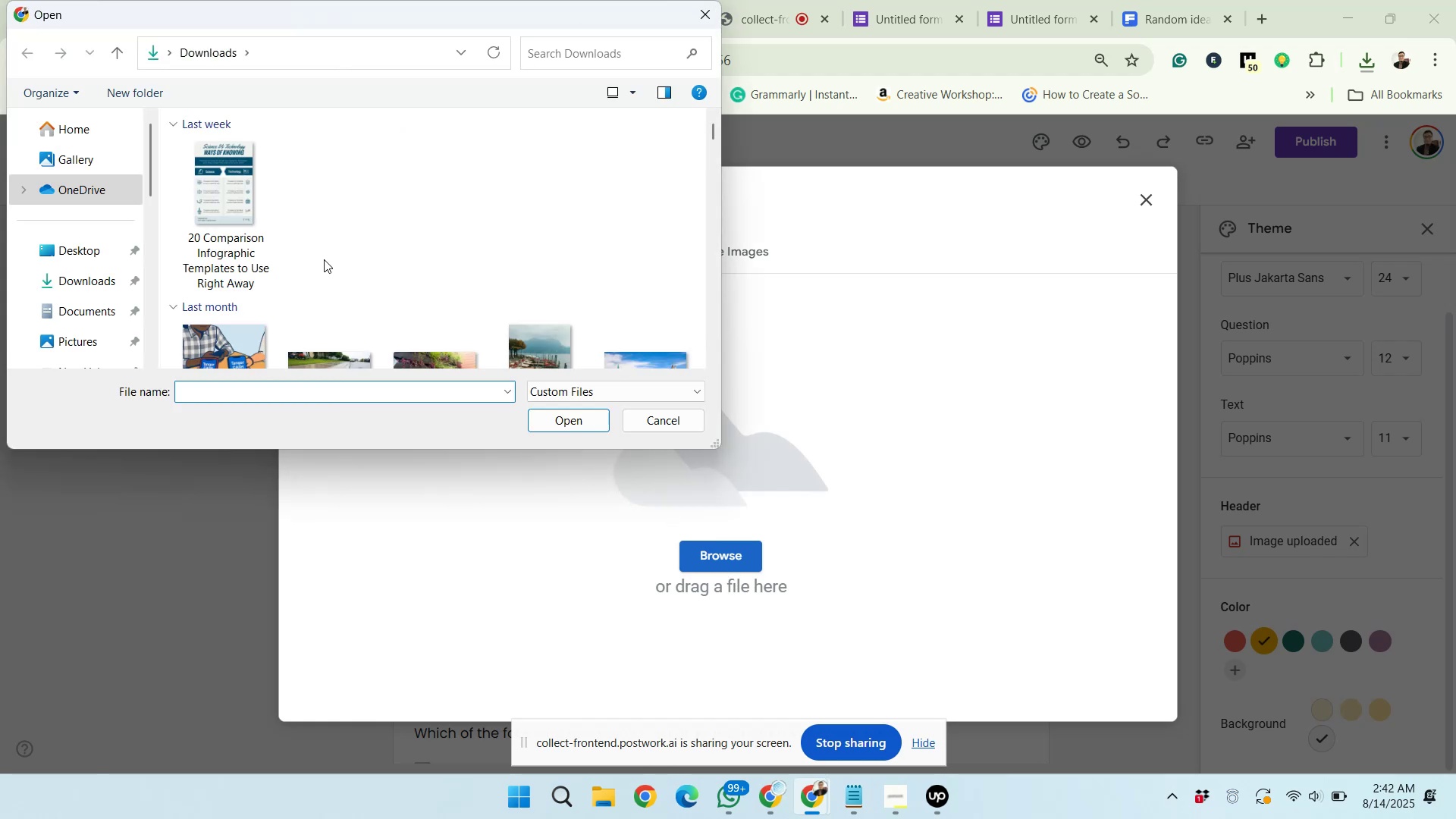 
left_click([554, 212])
 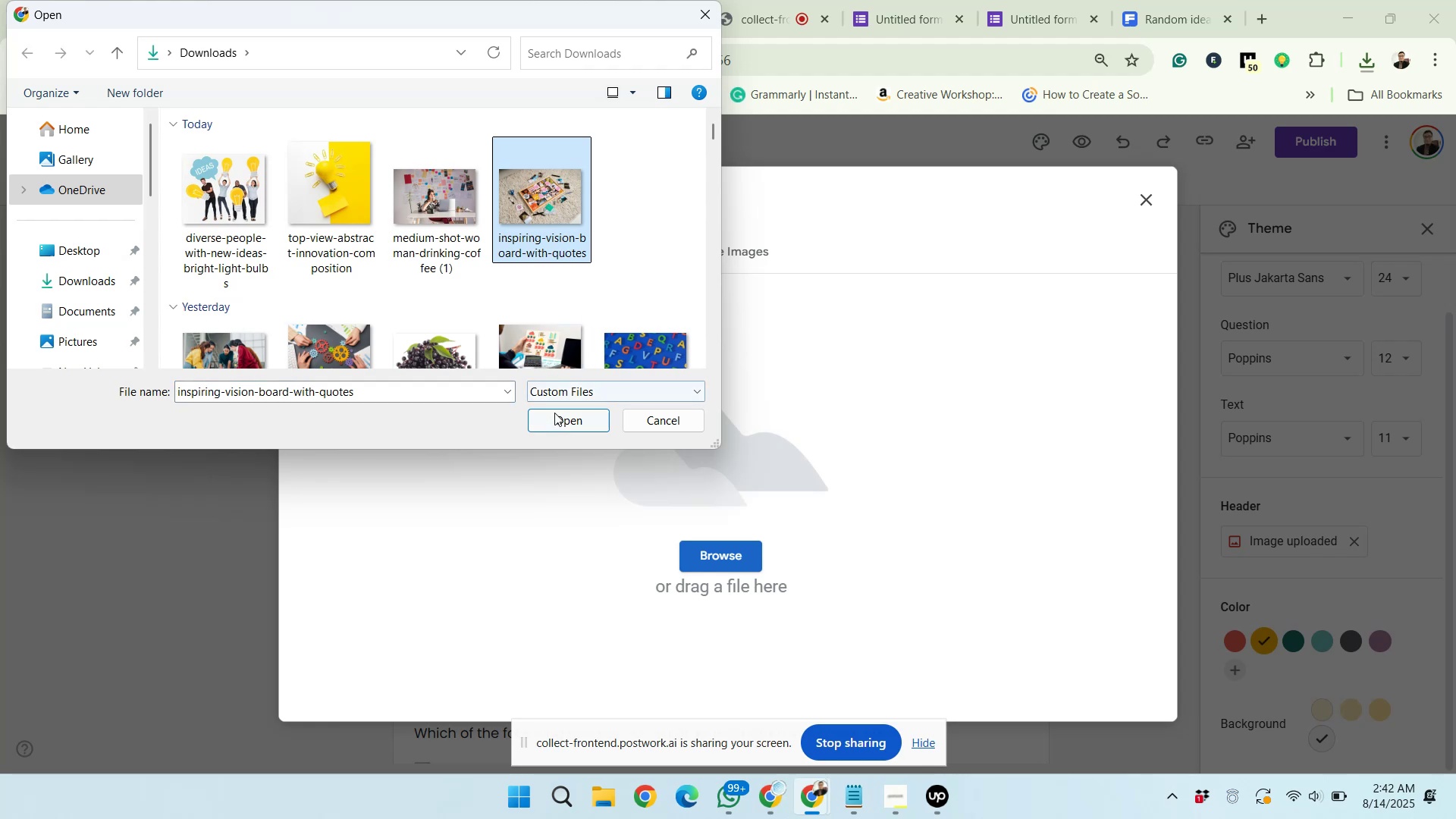 
left_click([555, 413])
 